 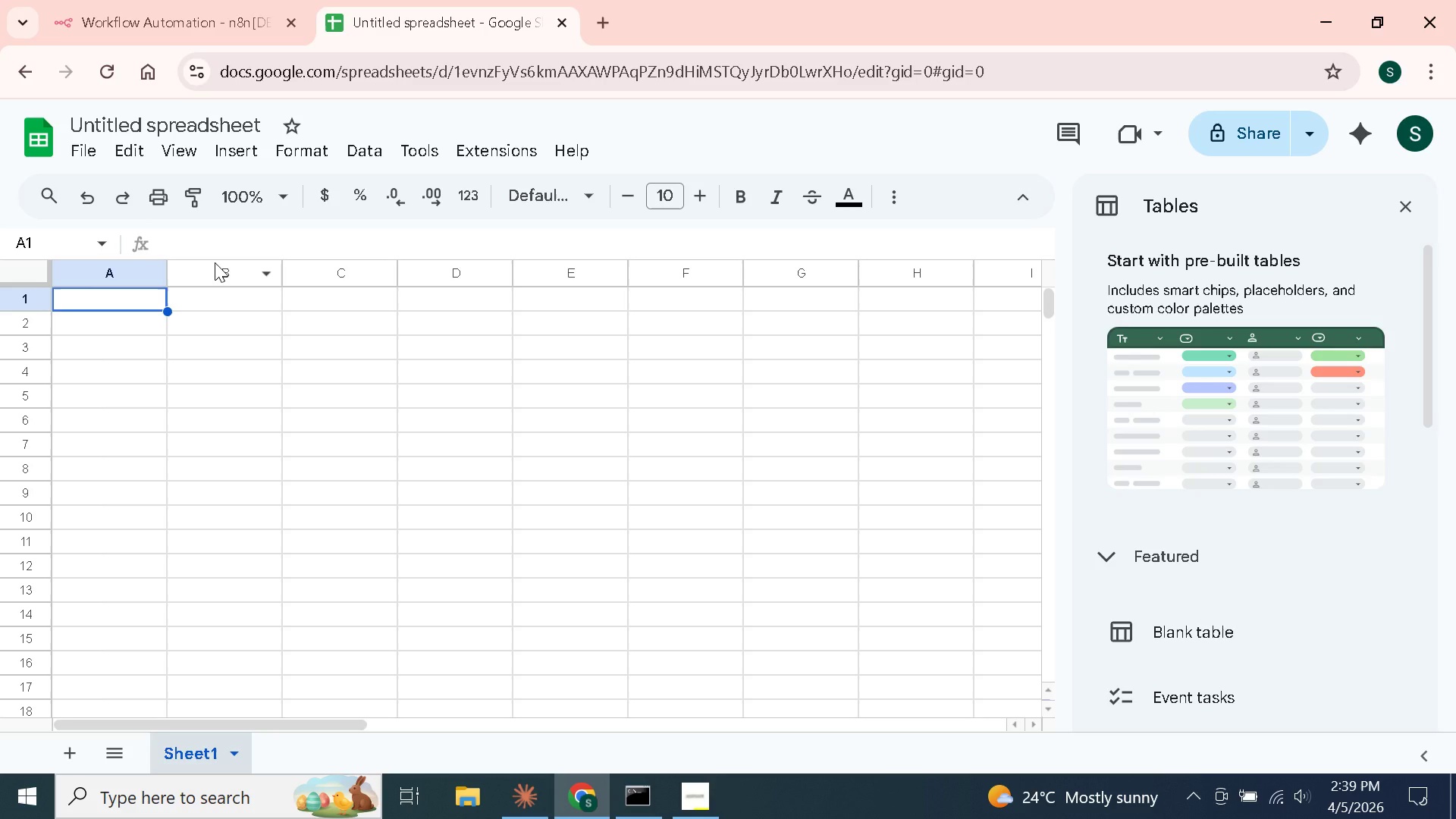 
left_click([514, 416])
 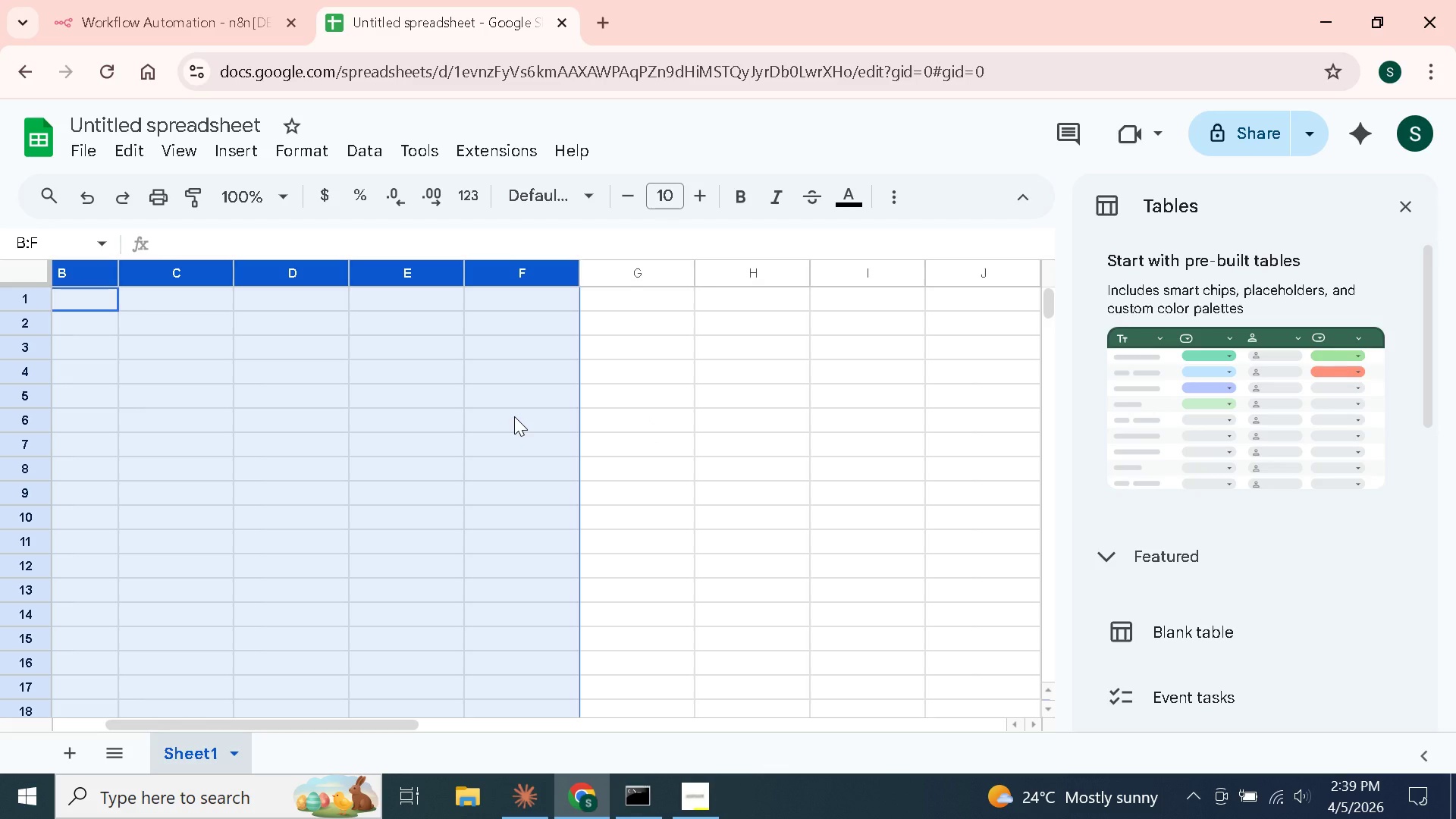 
left_click([514, 416])
 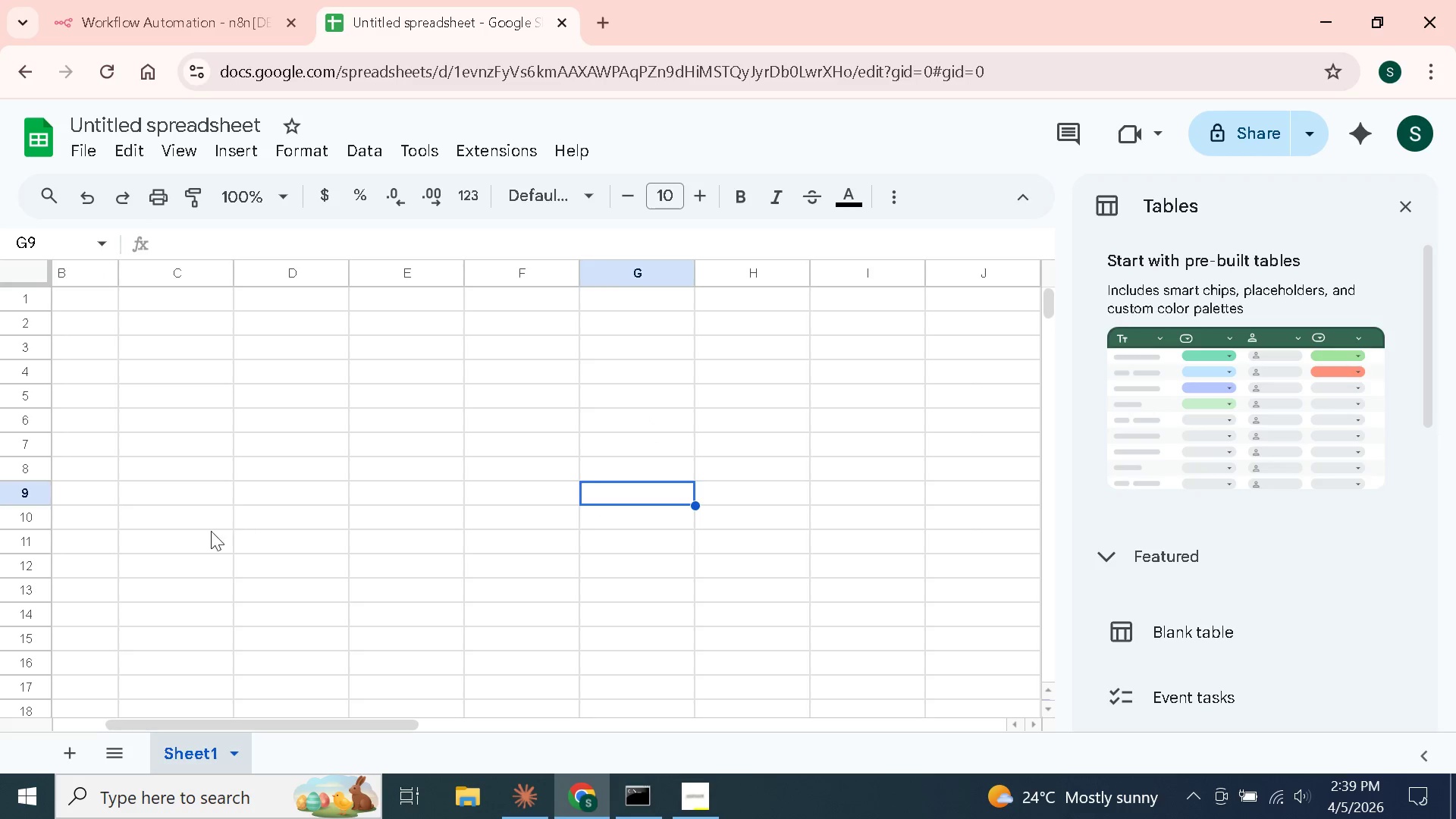 
scroll: coordinate [352, 626], scroll_direction: down, amount: 1.0
 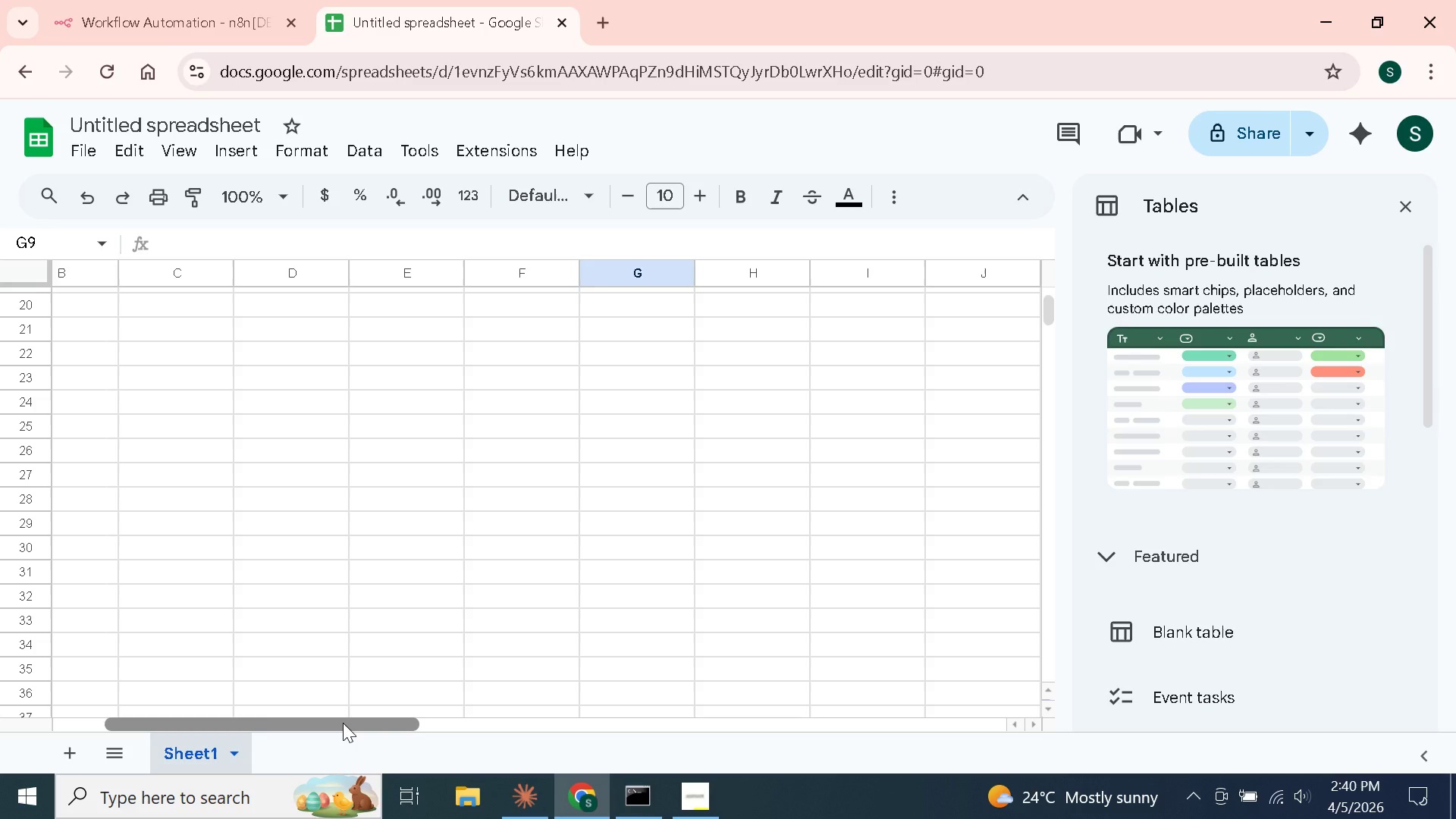 
left_click_drag(start_coordinate=[343, 723], to_coordinate=[0, 735])
 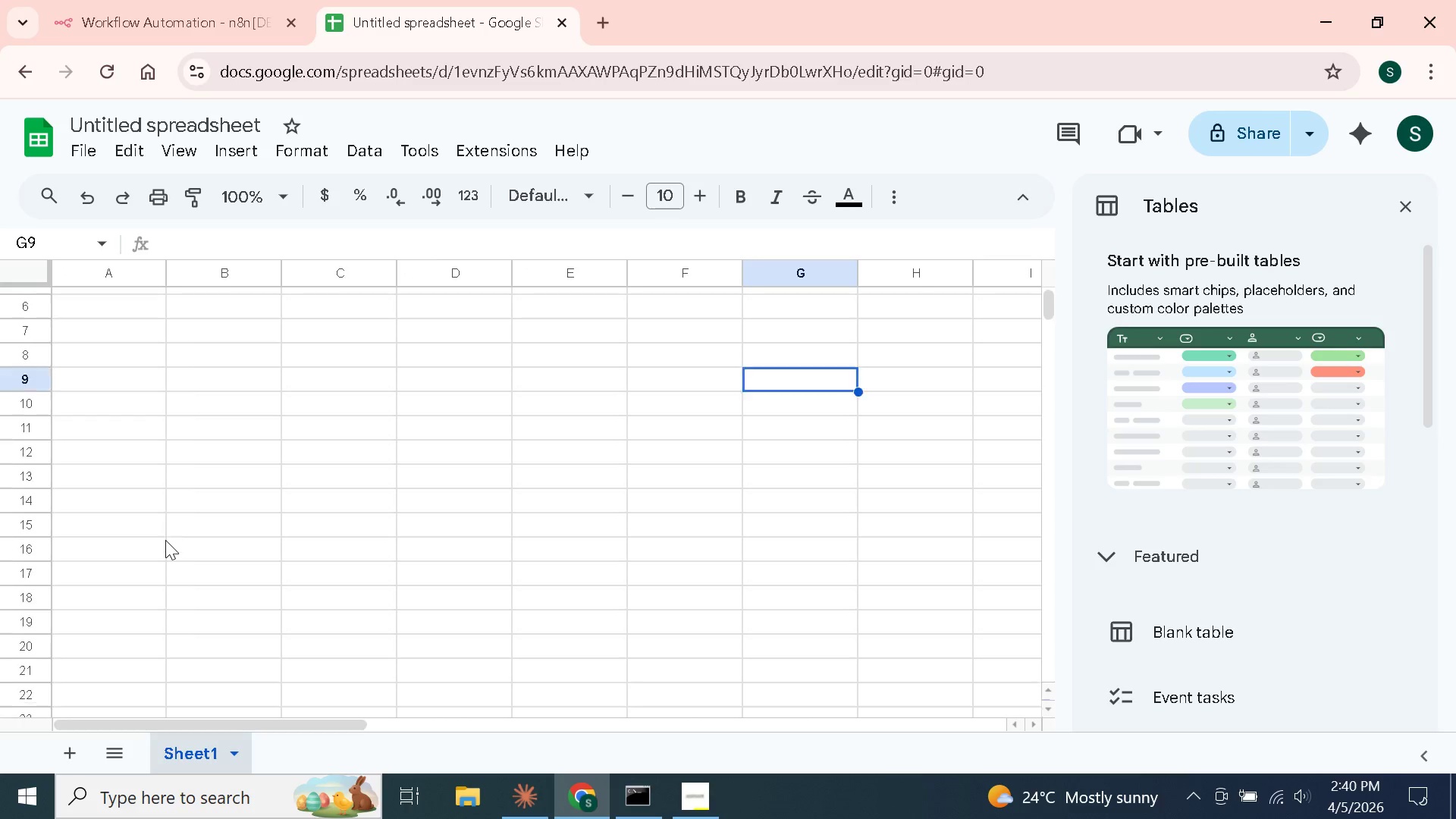 
scroll: coordinate [165, 540], scroll_direction: up, amount: 14.0
 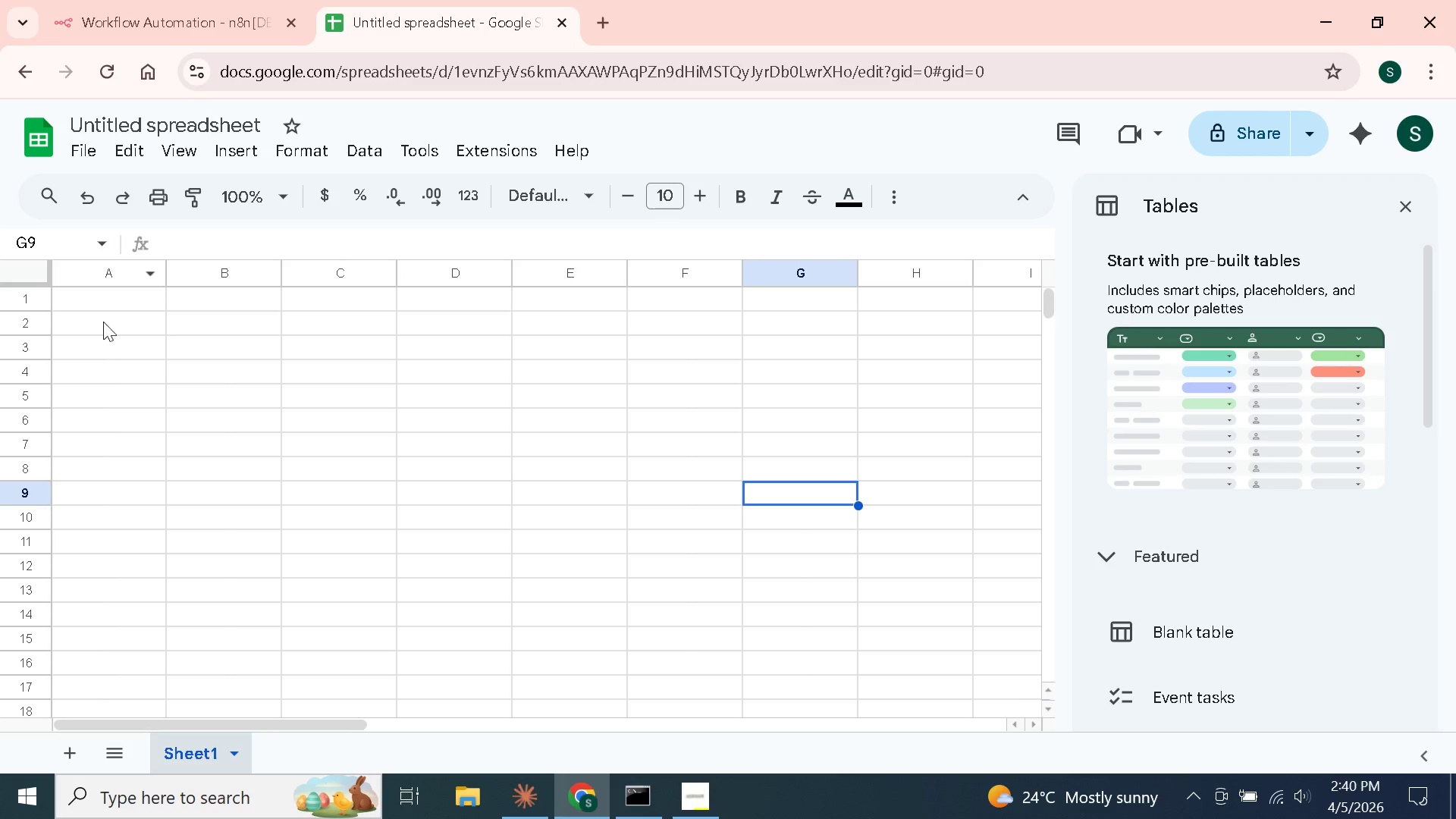 
left_click([117, 304])
 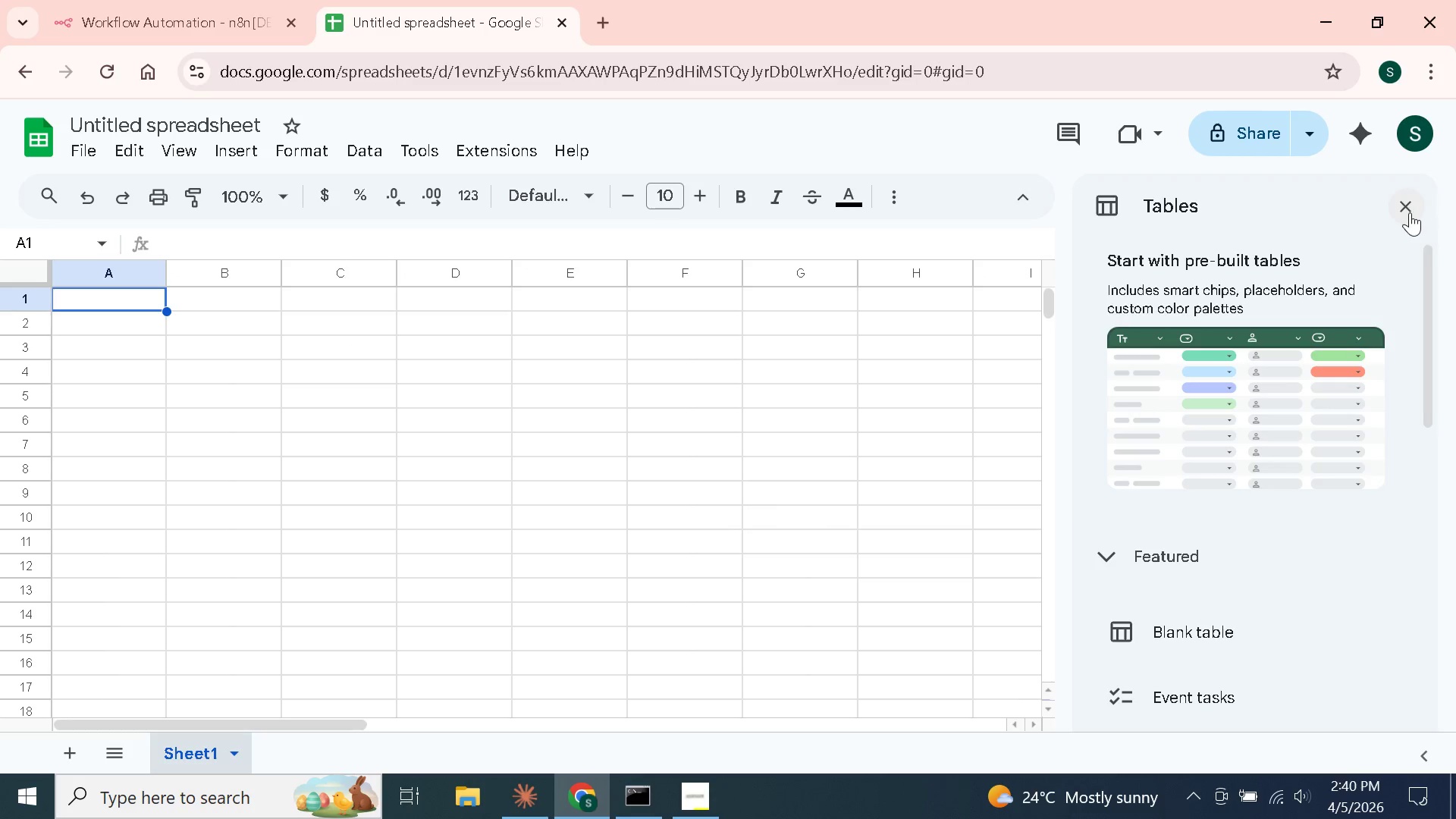 
left_click([1407, 212])
 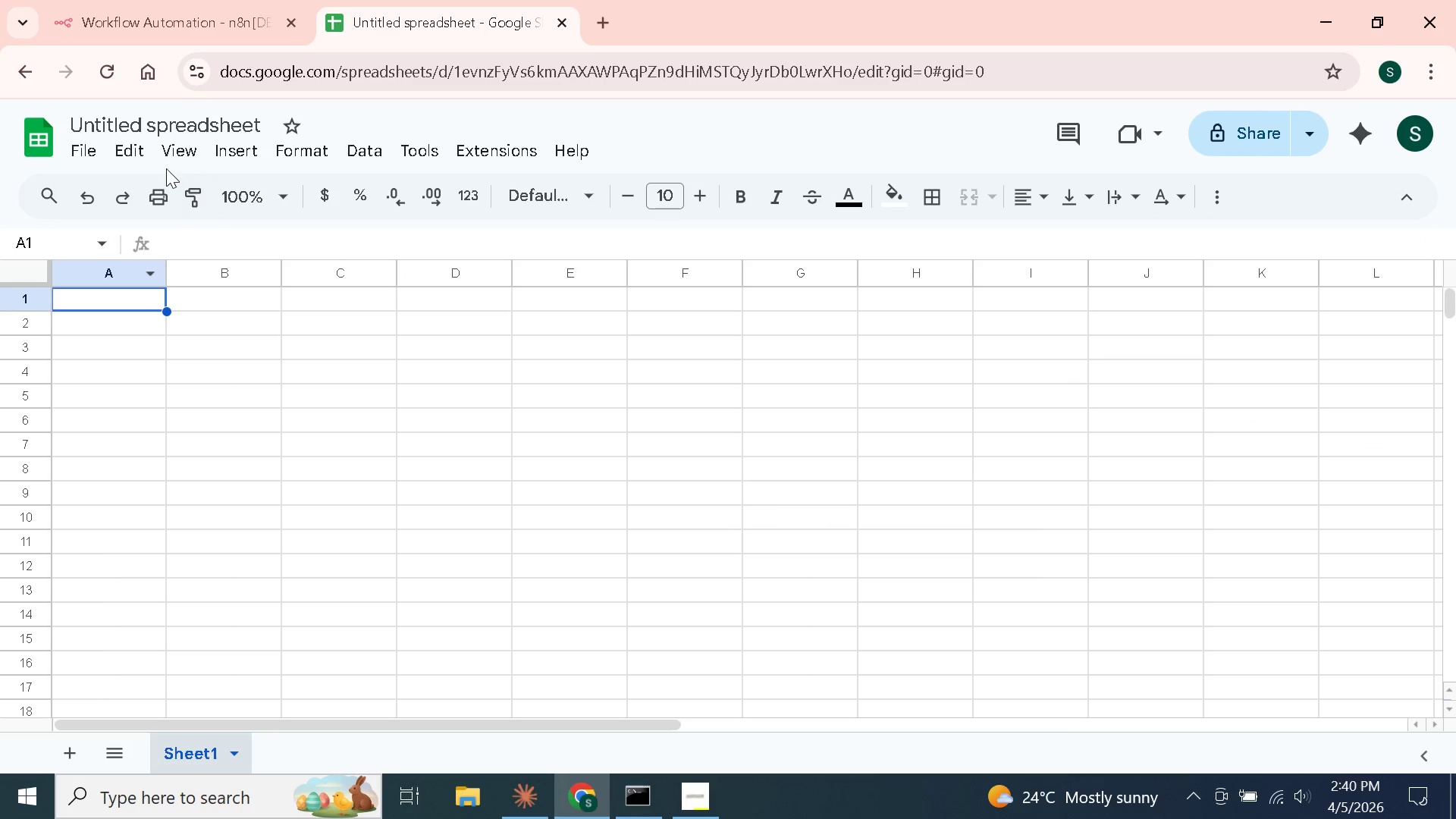 
wait(6.19)
 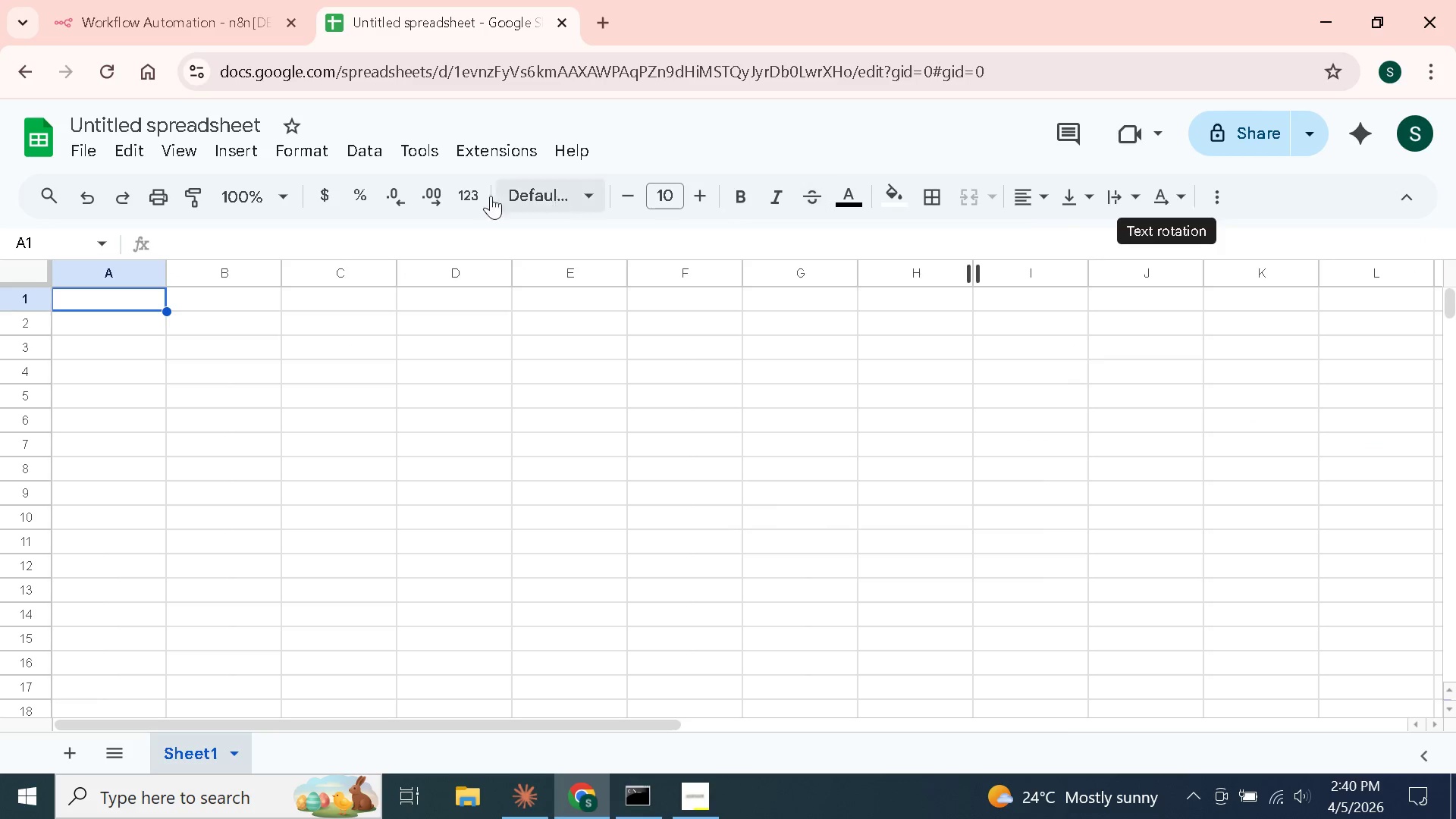 
double_click([209, 122])
 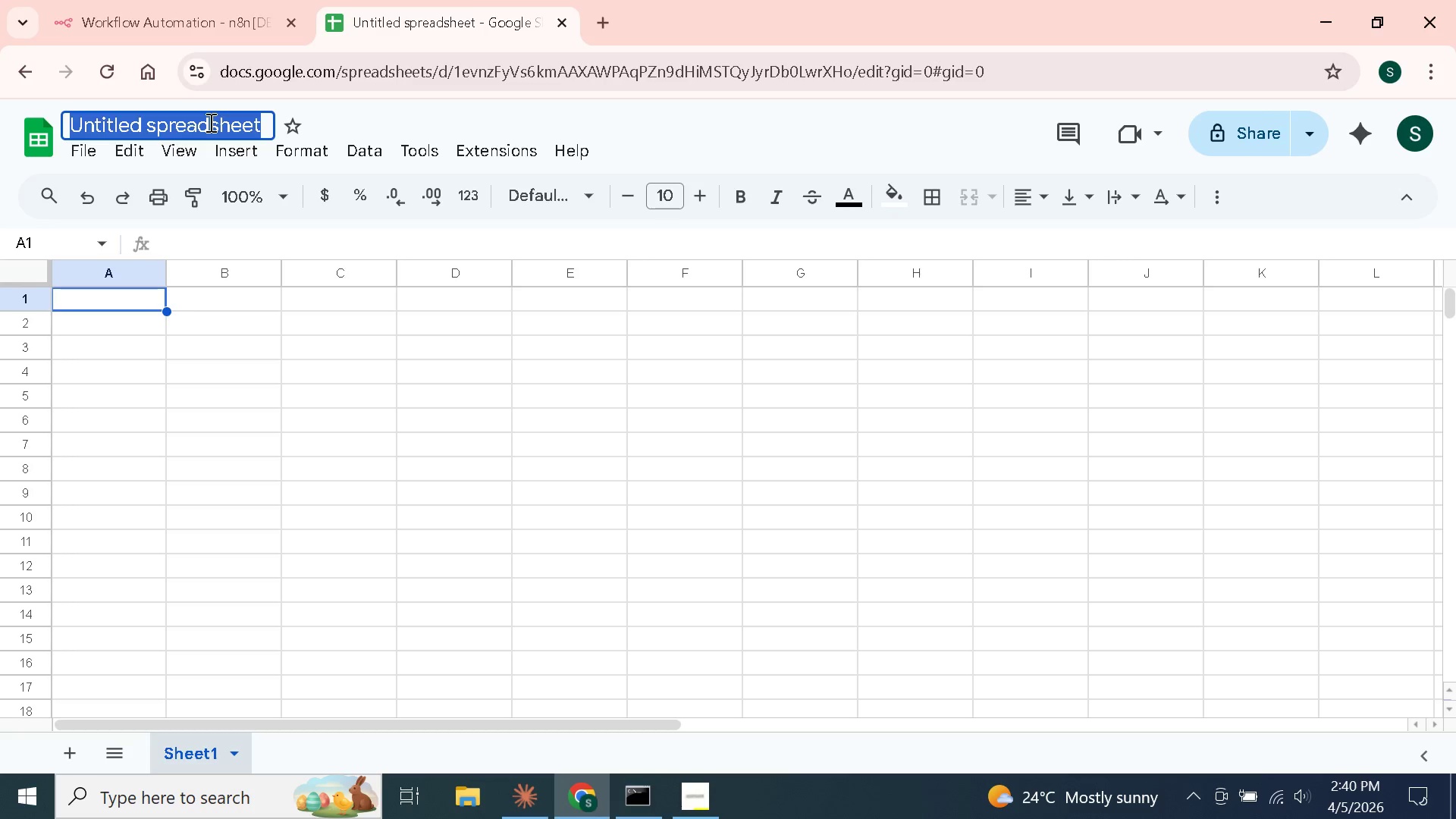 
triple_click([209, 122])
 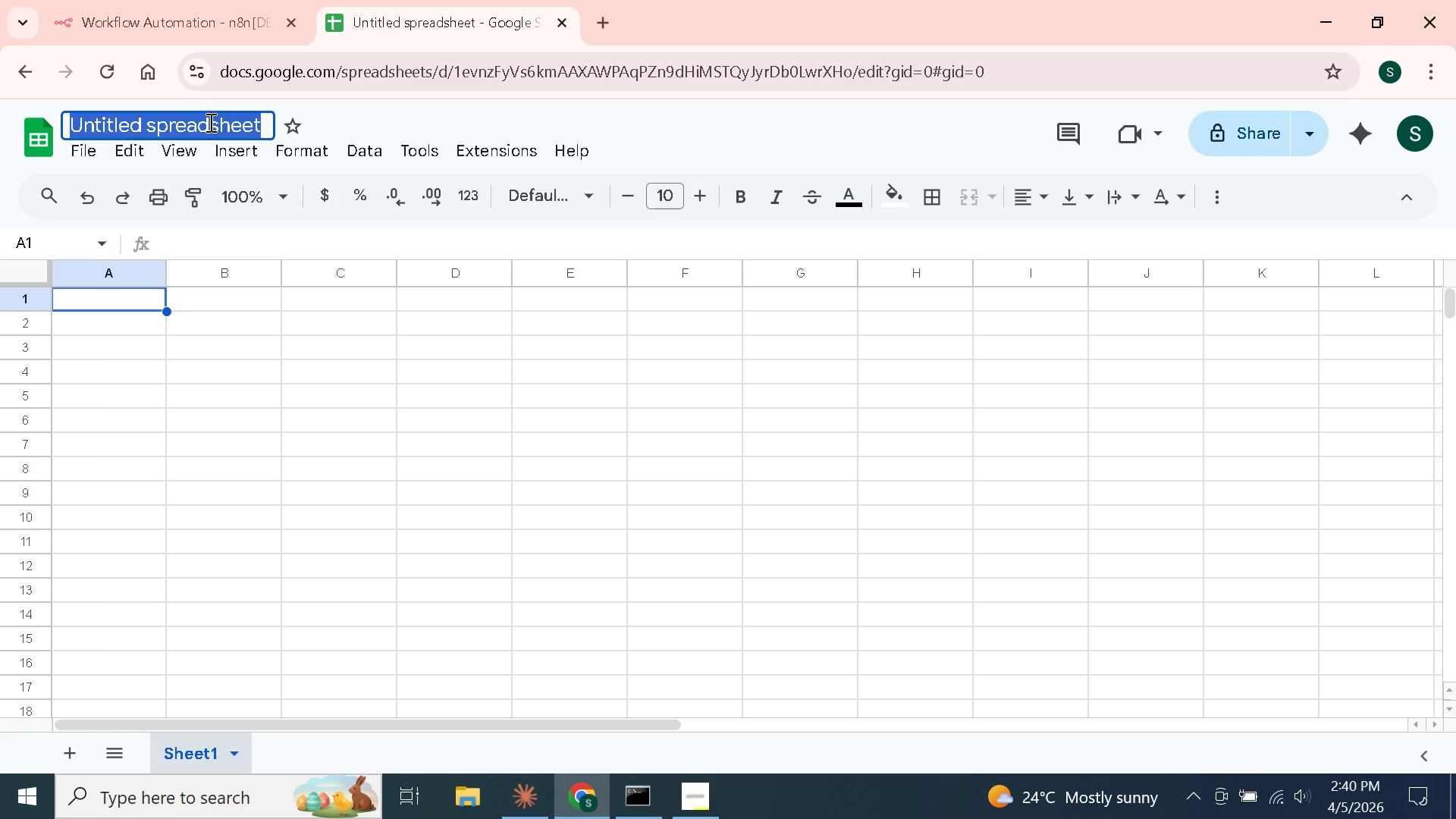 
type(Verdant Canopy-)
 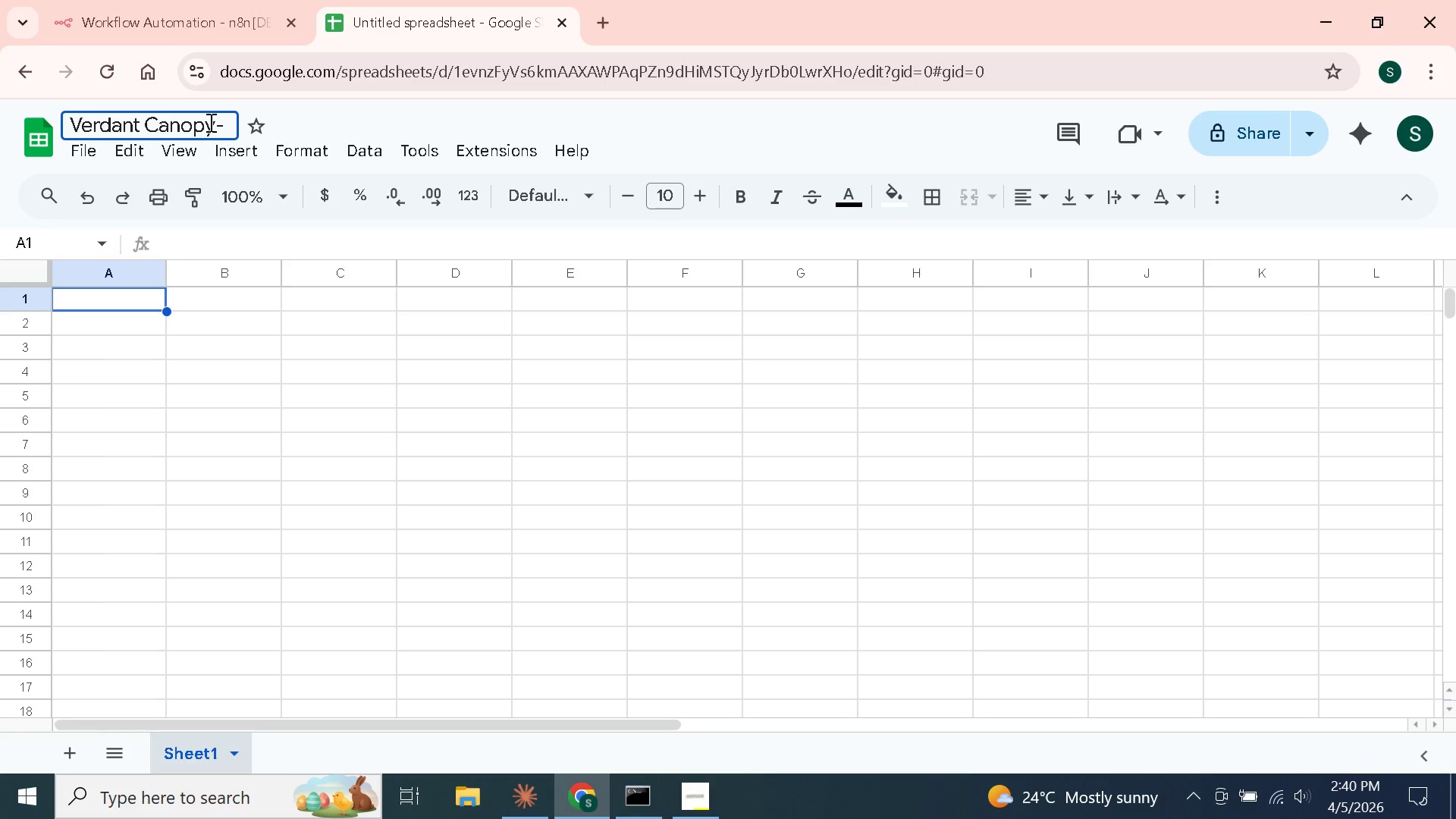 
wait(5.09)
 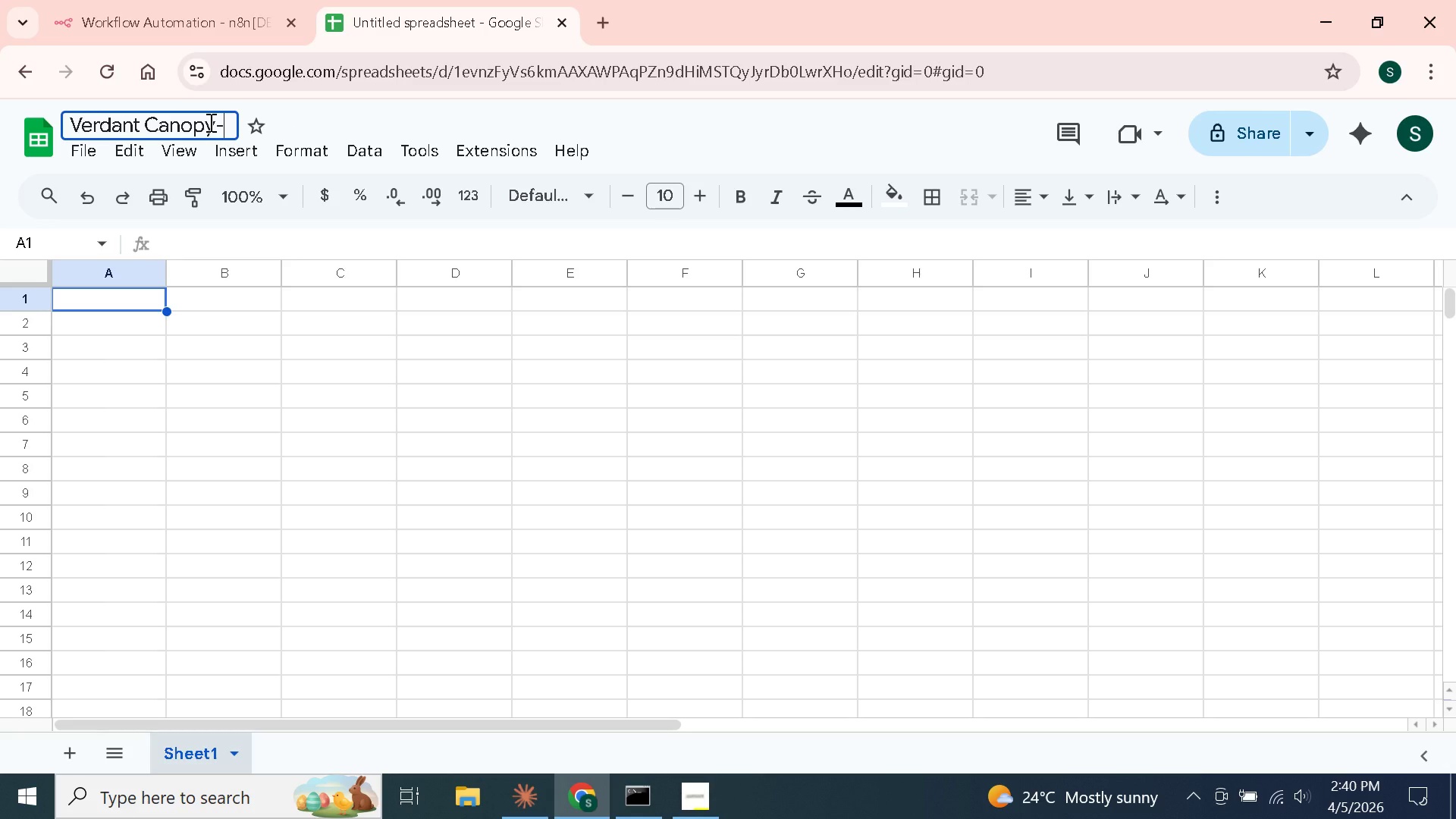 
type(Garden-in )
key(Backspace)
type(-a-a)
key(Backspace)
type(Box)
 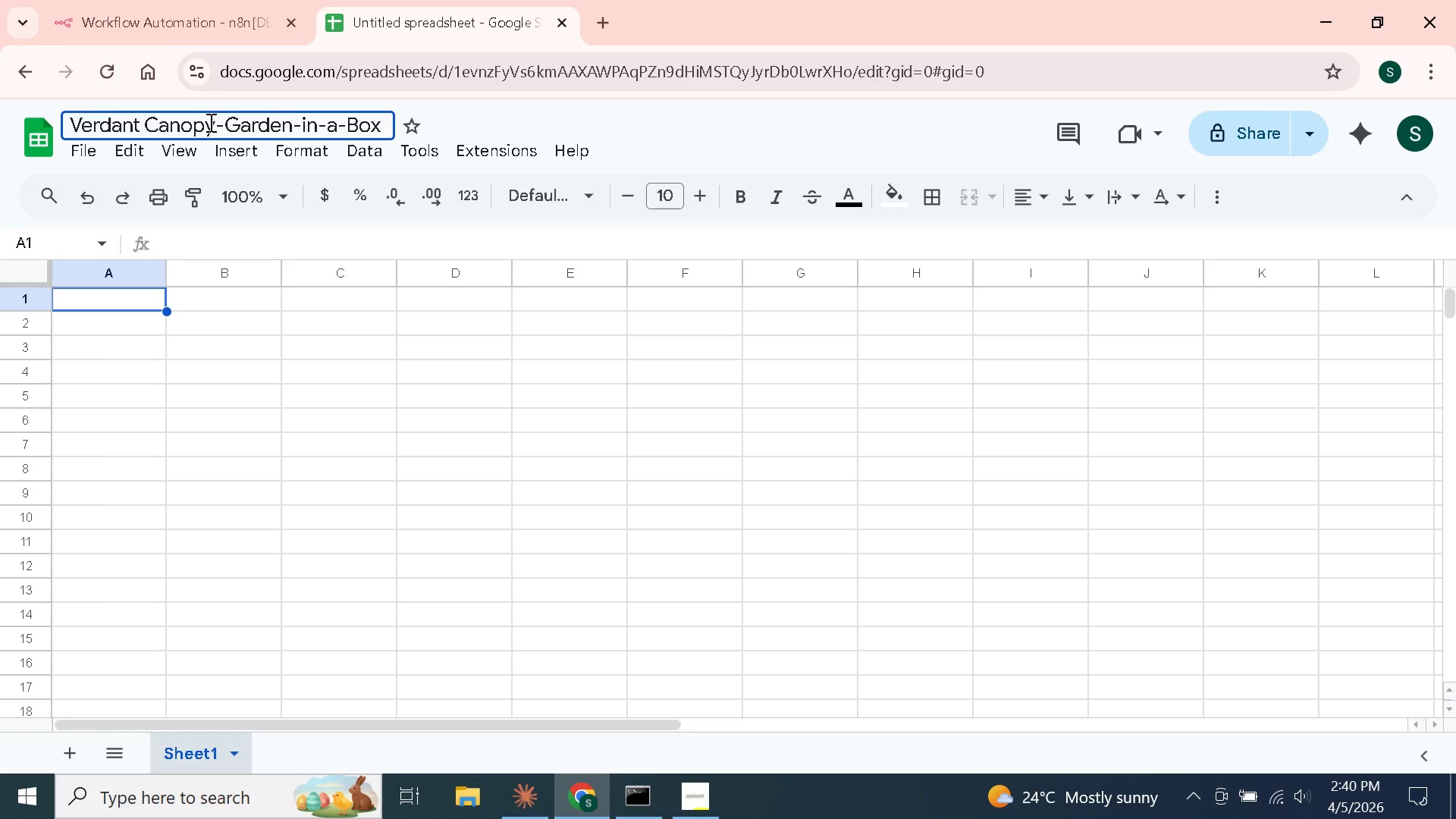 
key(Enter)
 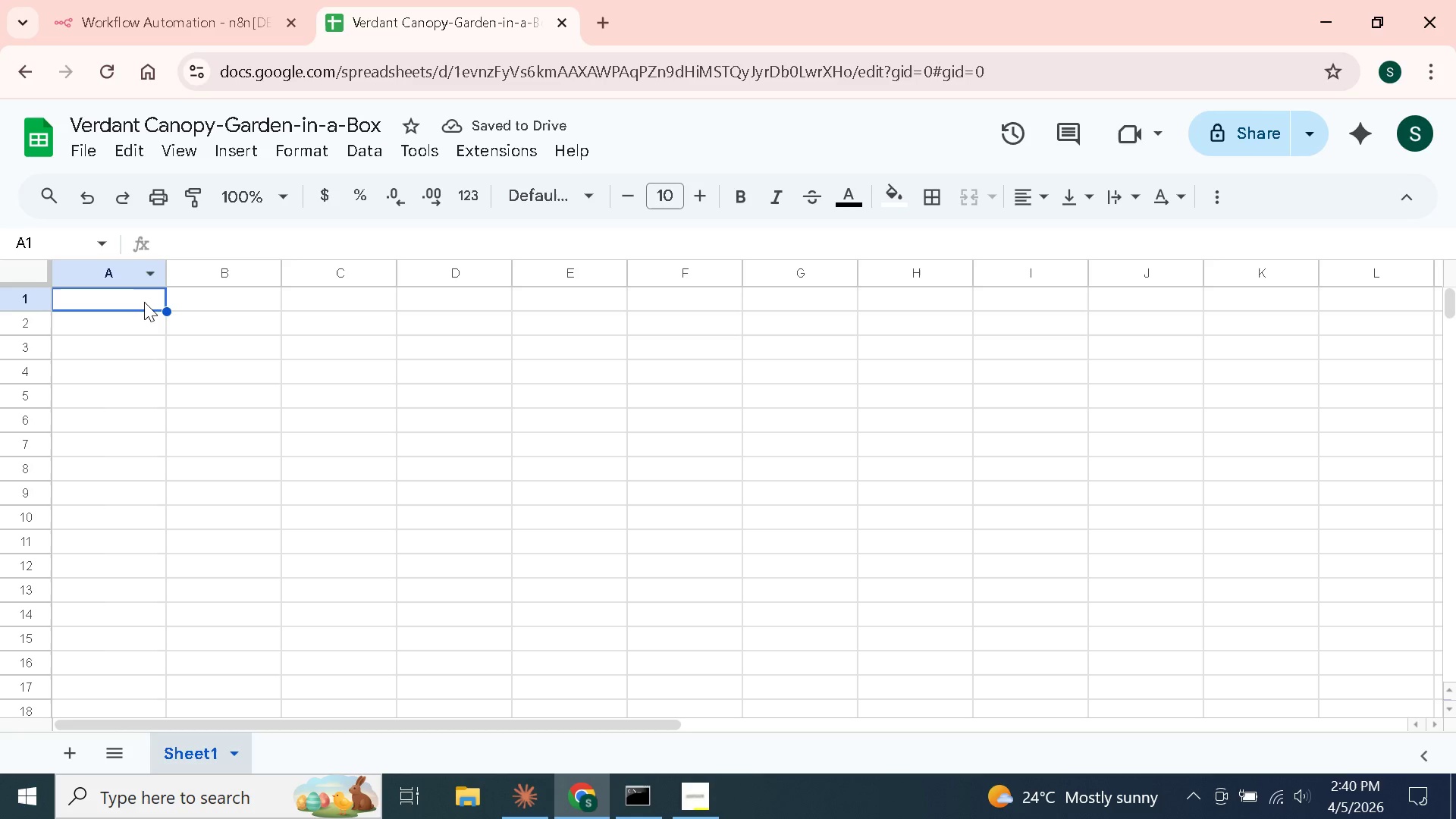 
double_click([144, 302])
 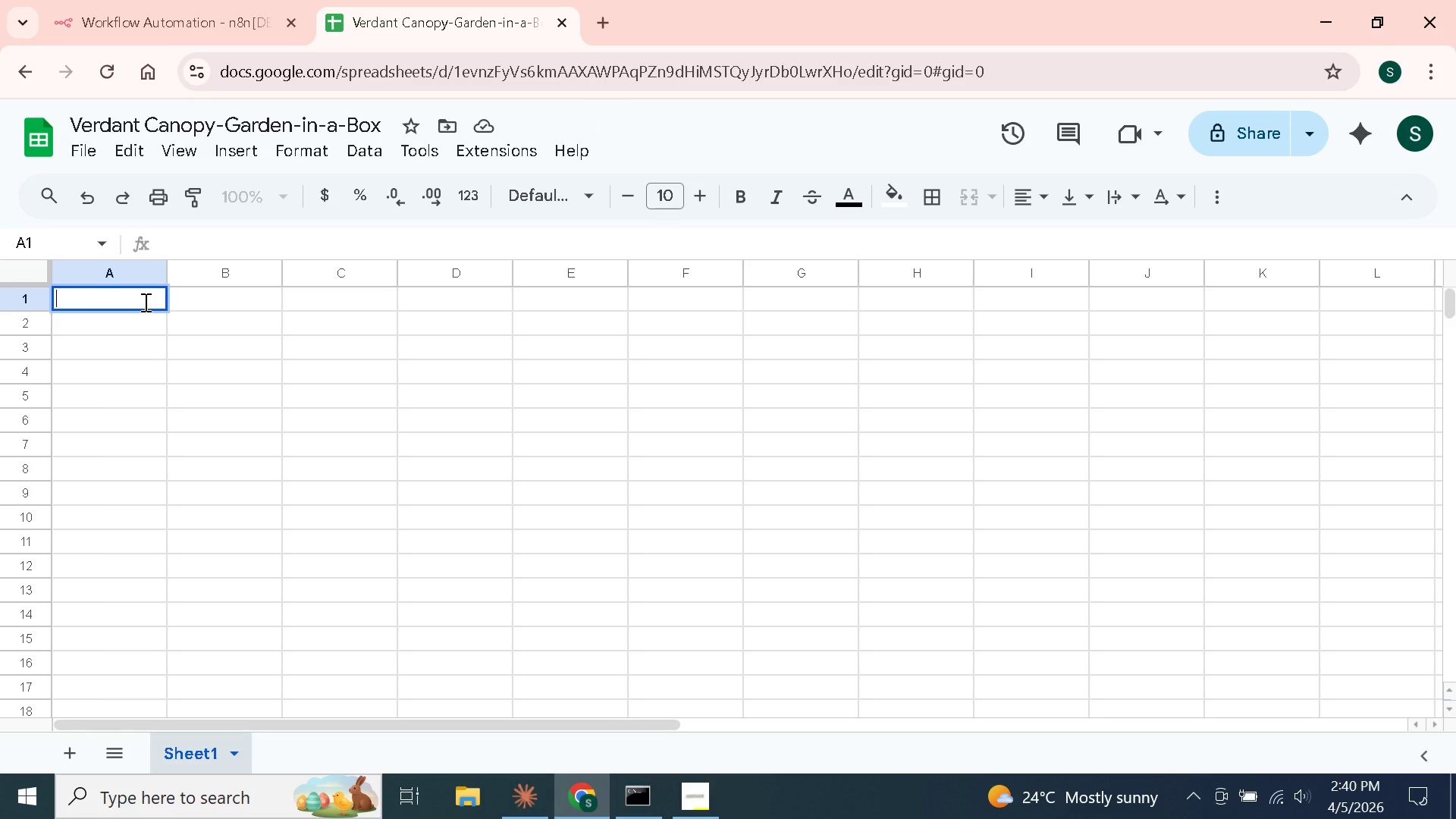 
wait(11.73)
 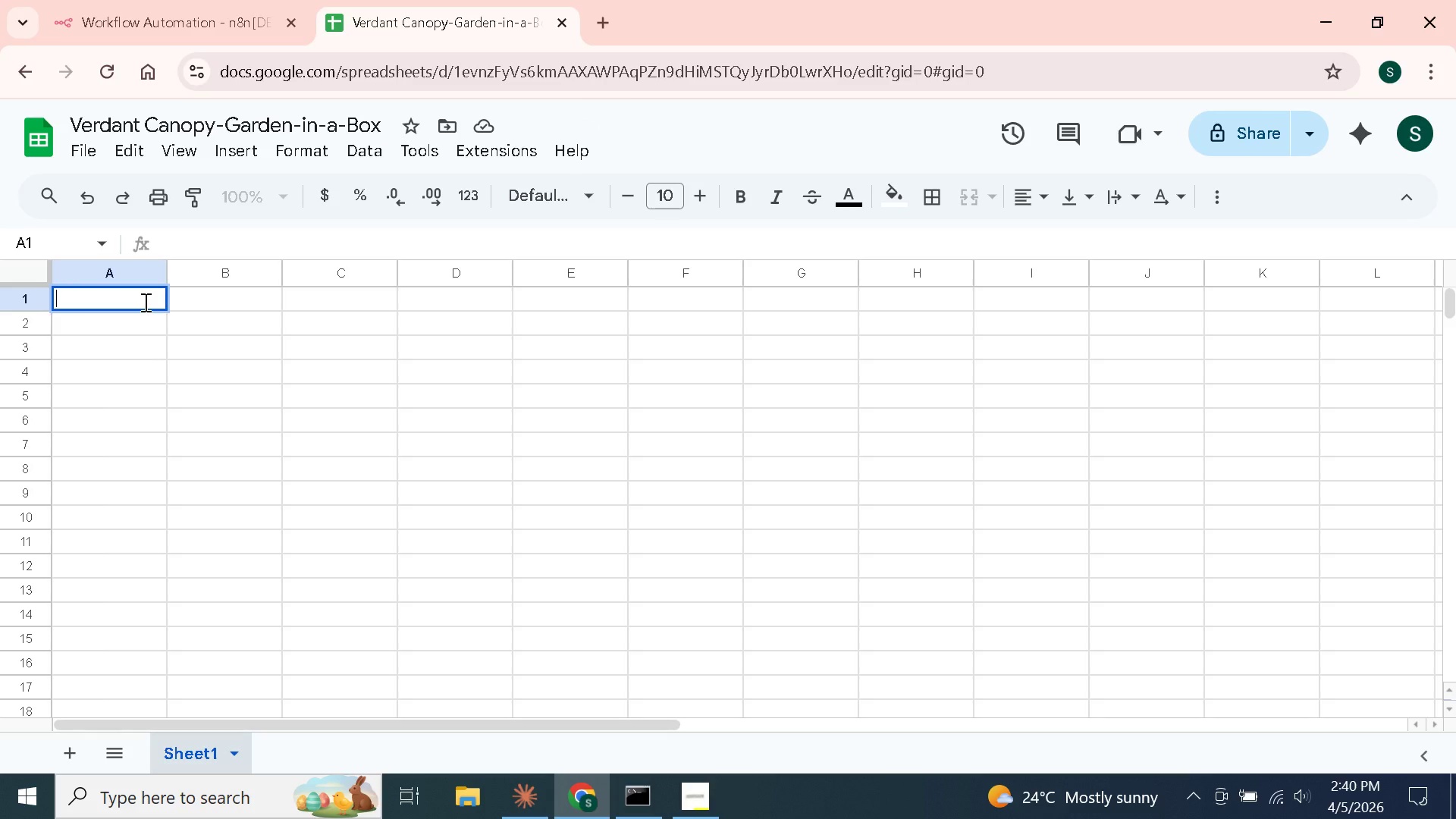 
right_click([195, 743])
 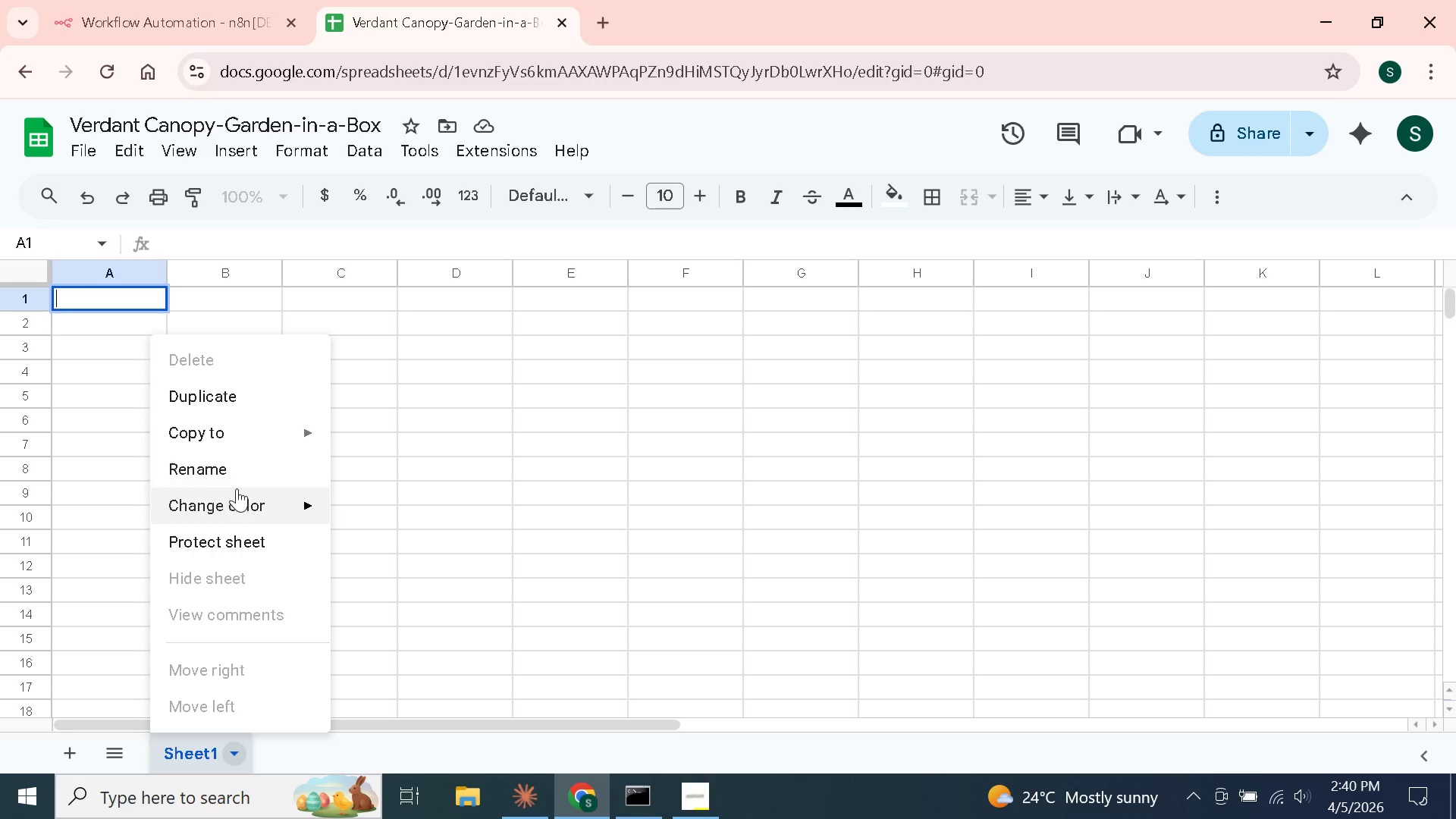 
left_click([243, 469])
 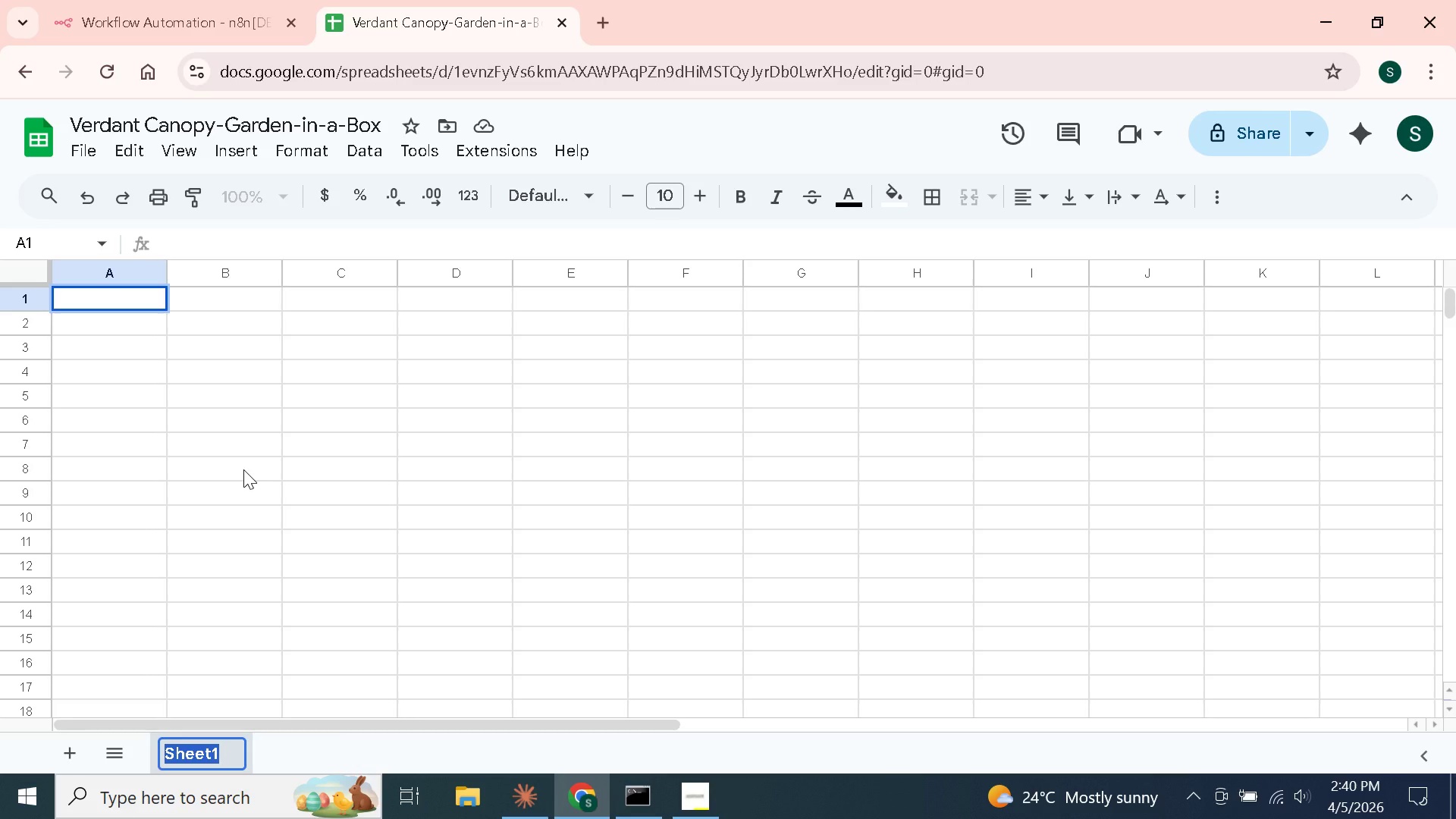 
type(Requests)
 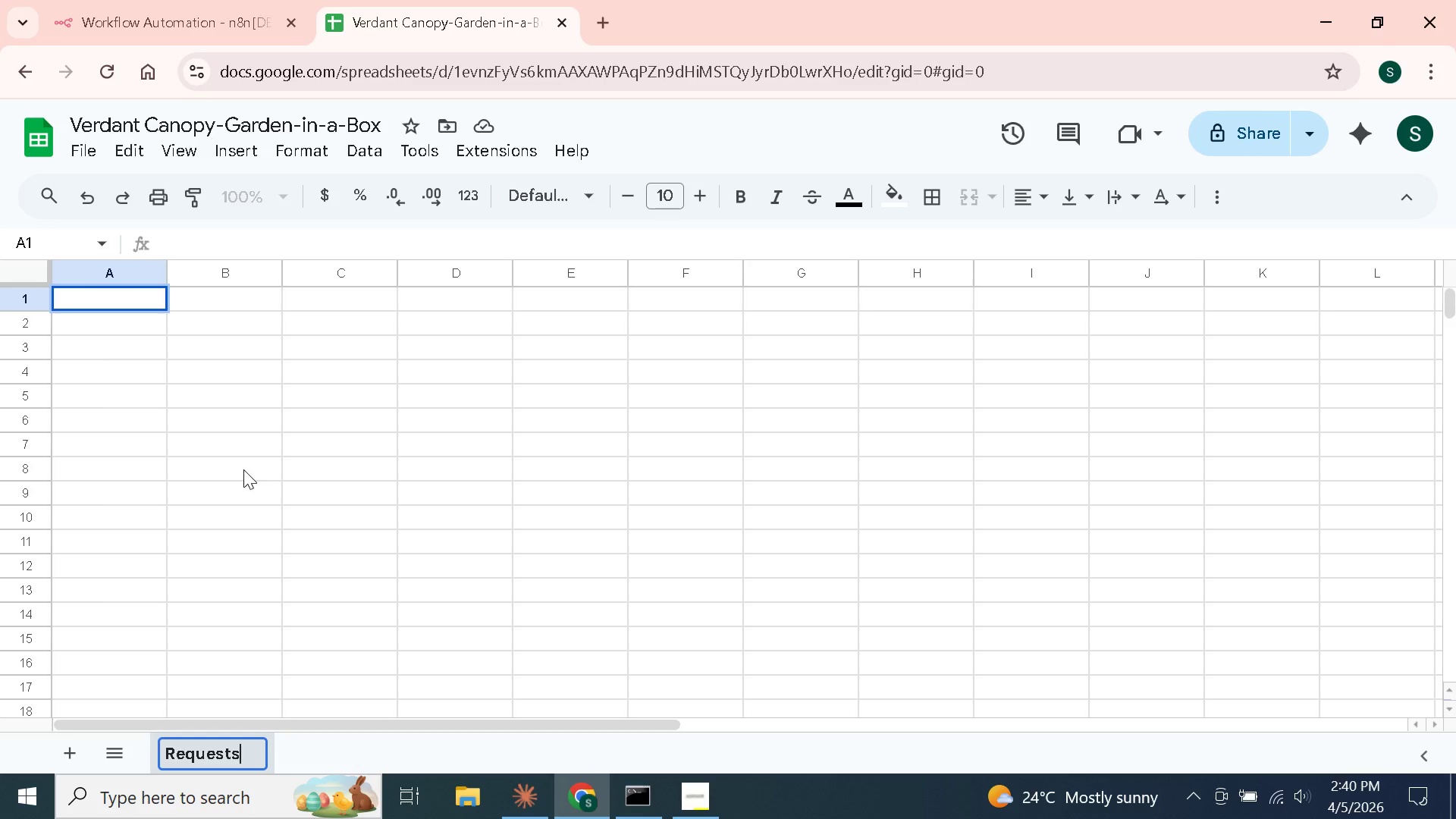 
key(Enter)
 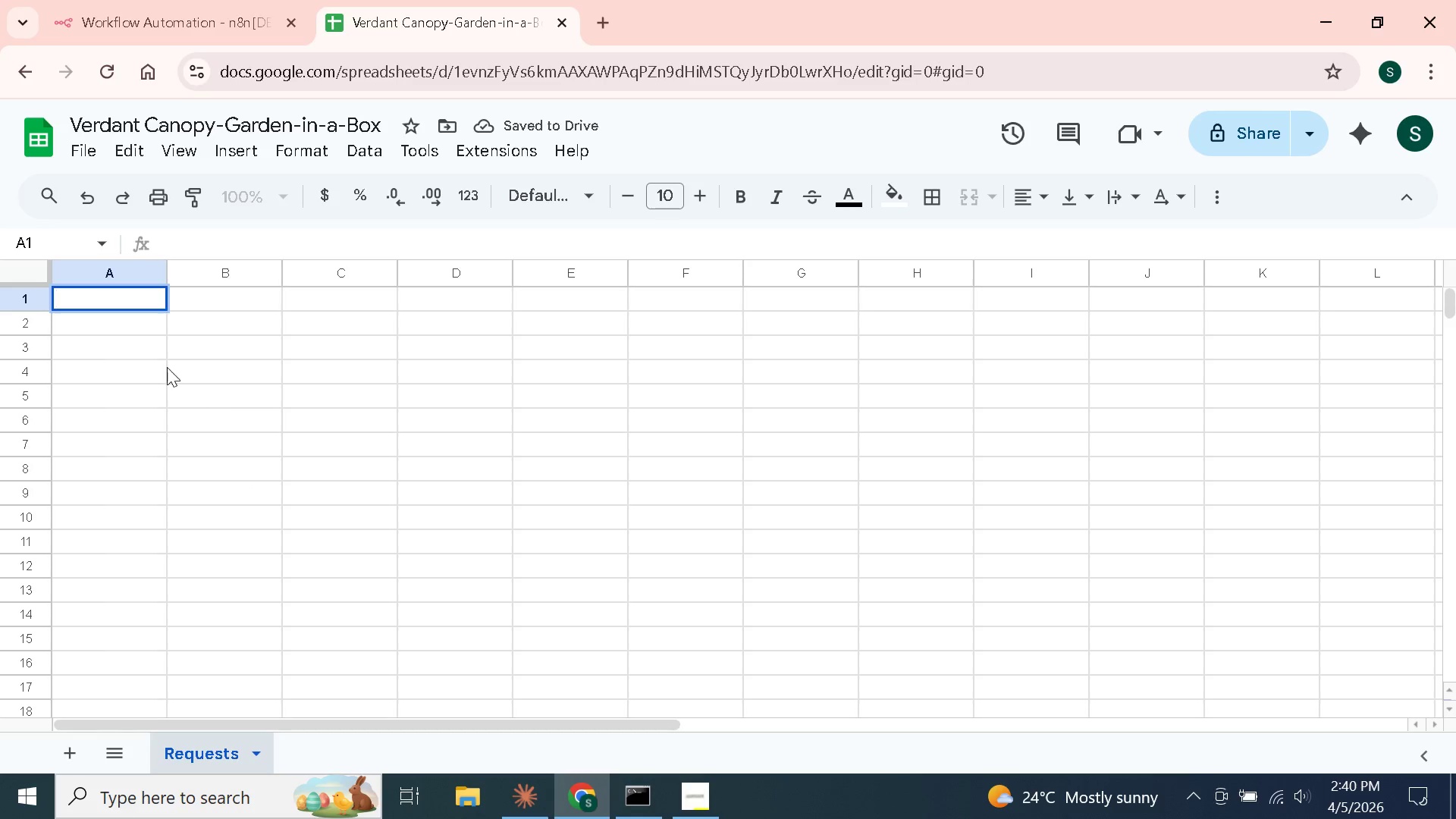 
left_click([124, 295])
 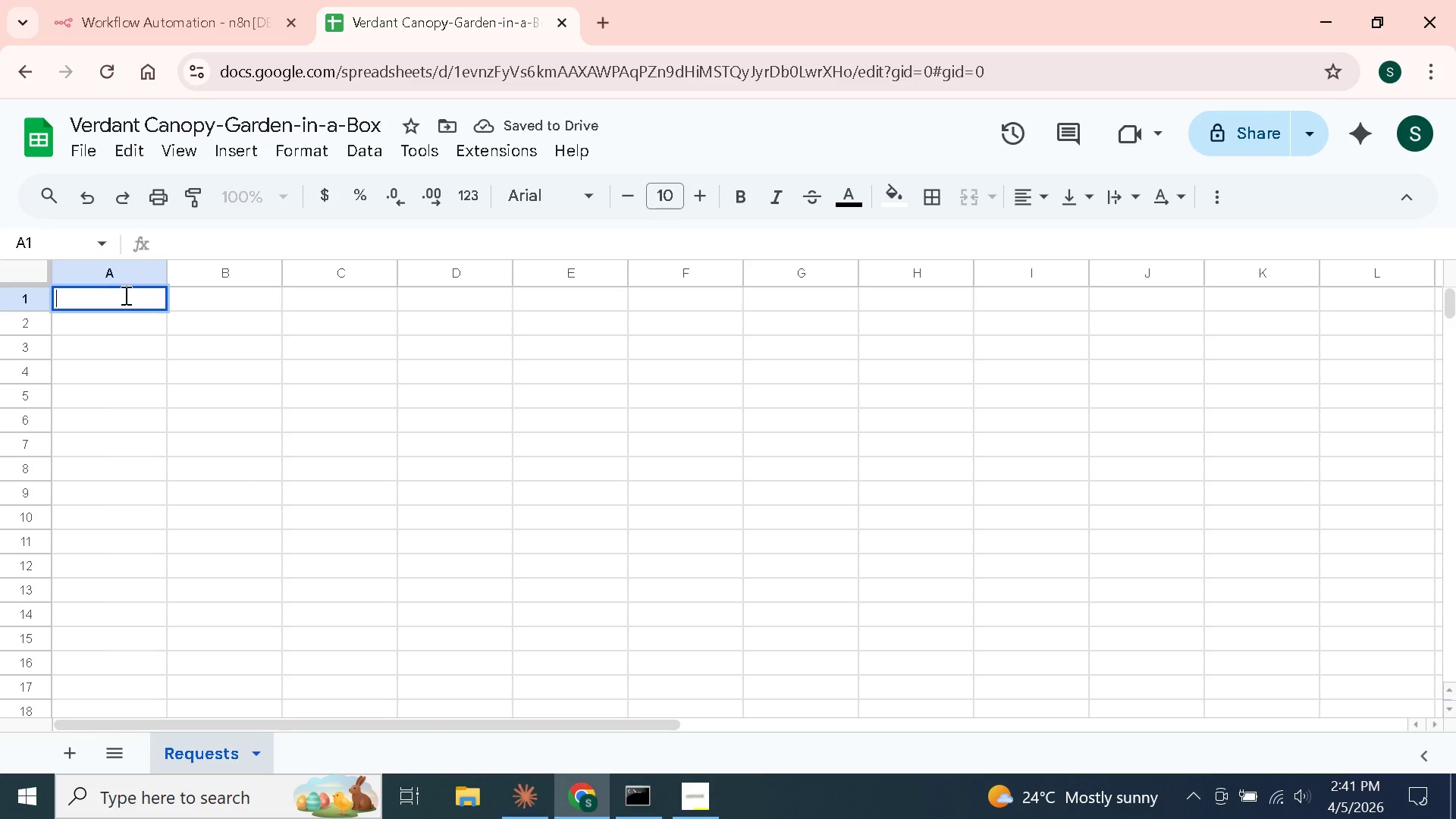 
type(Reference ID)
 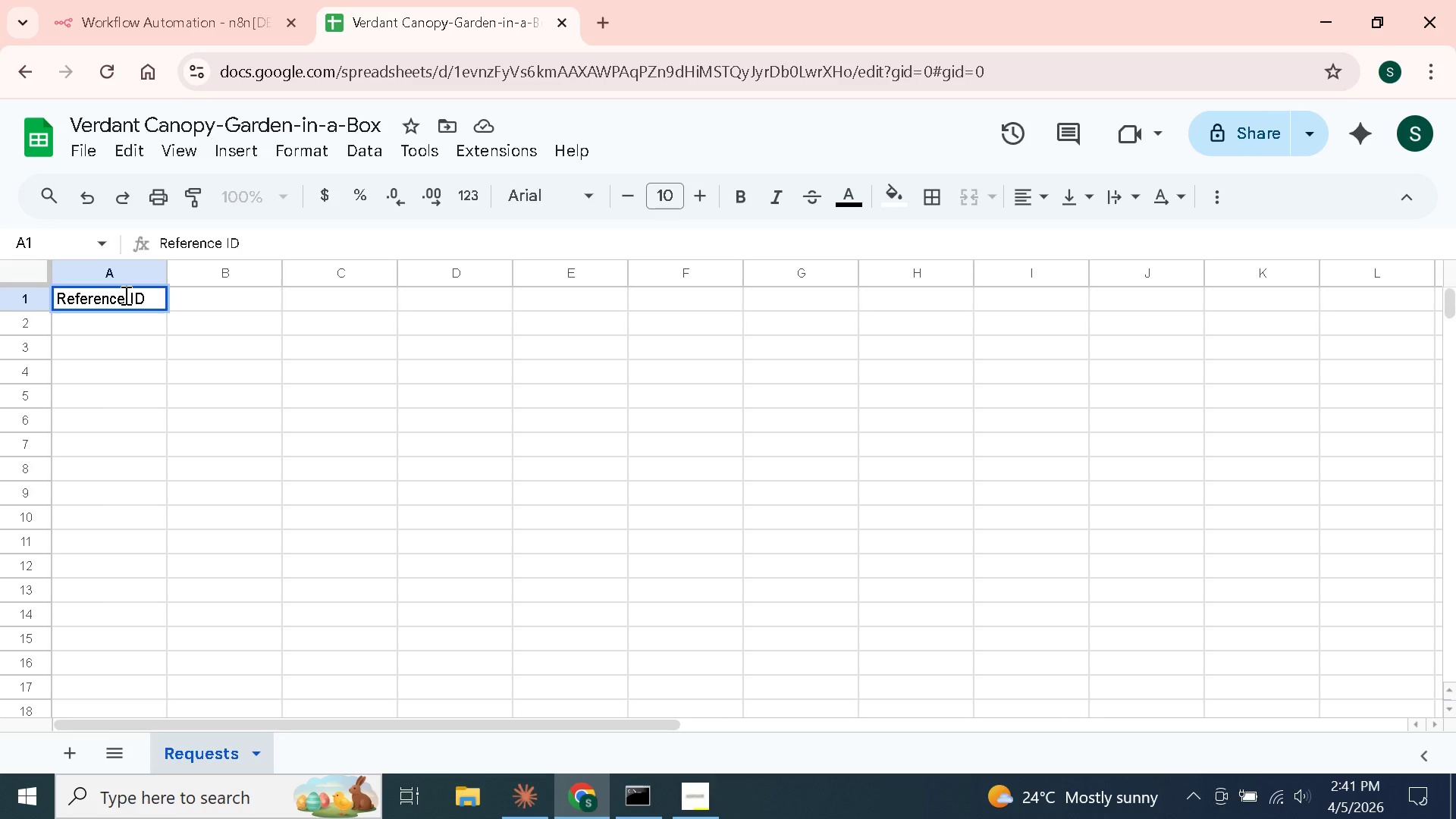 
key(ArrowRight)
 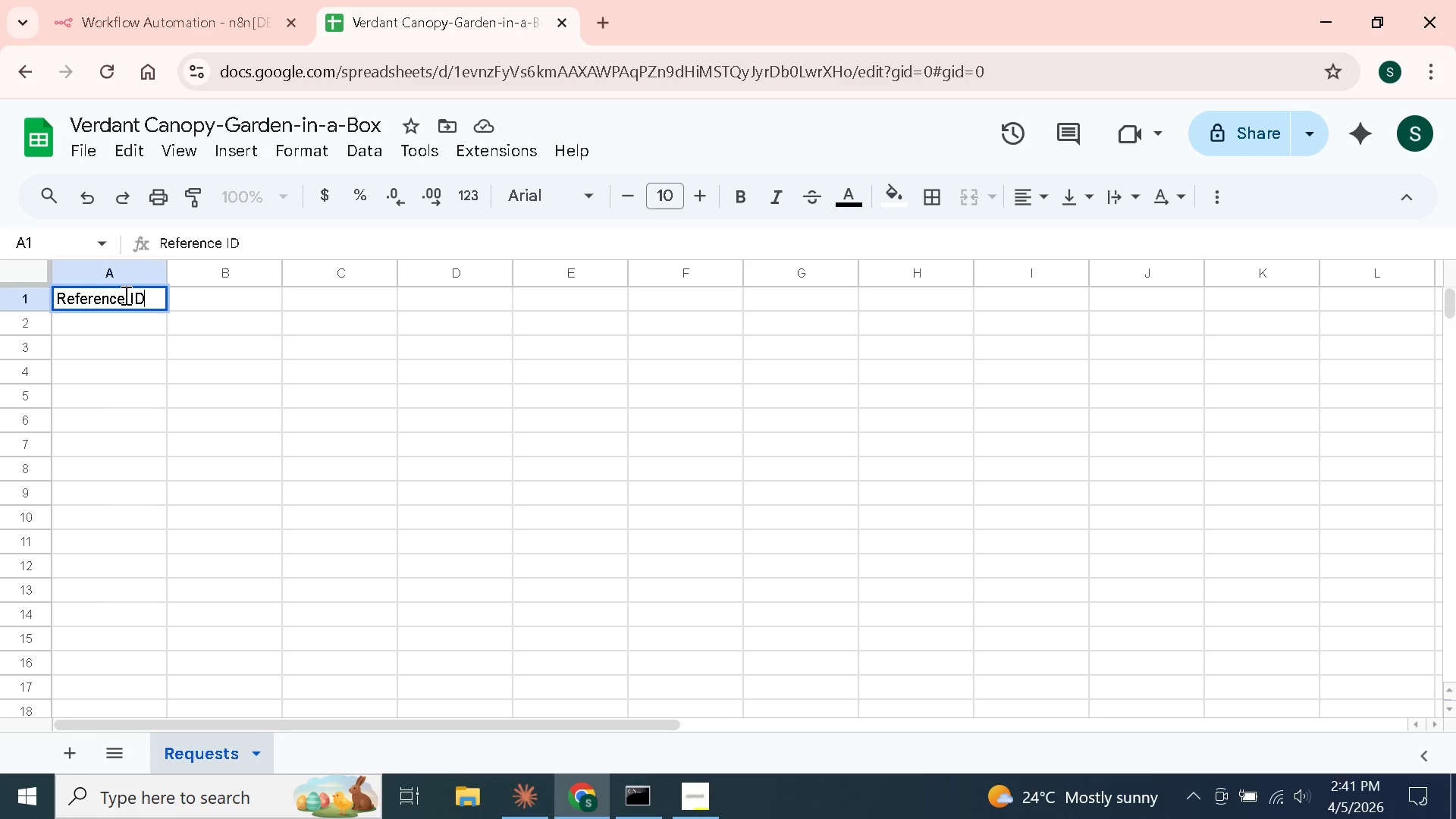 
key(Enter)
 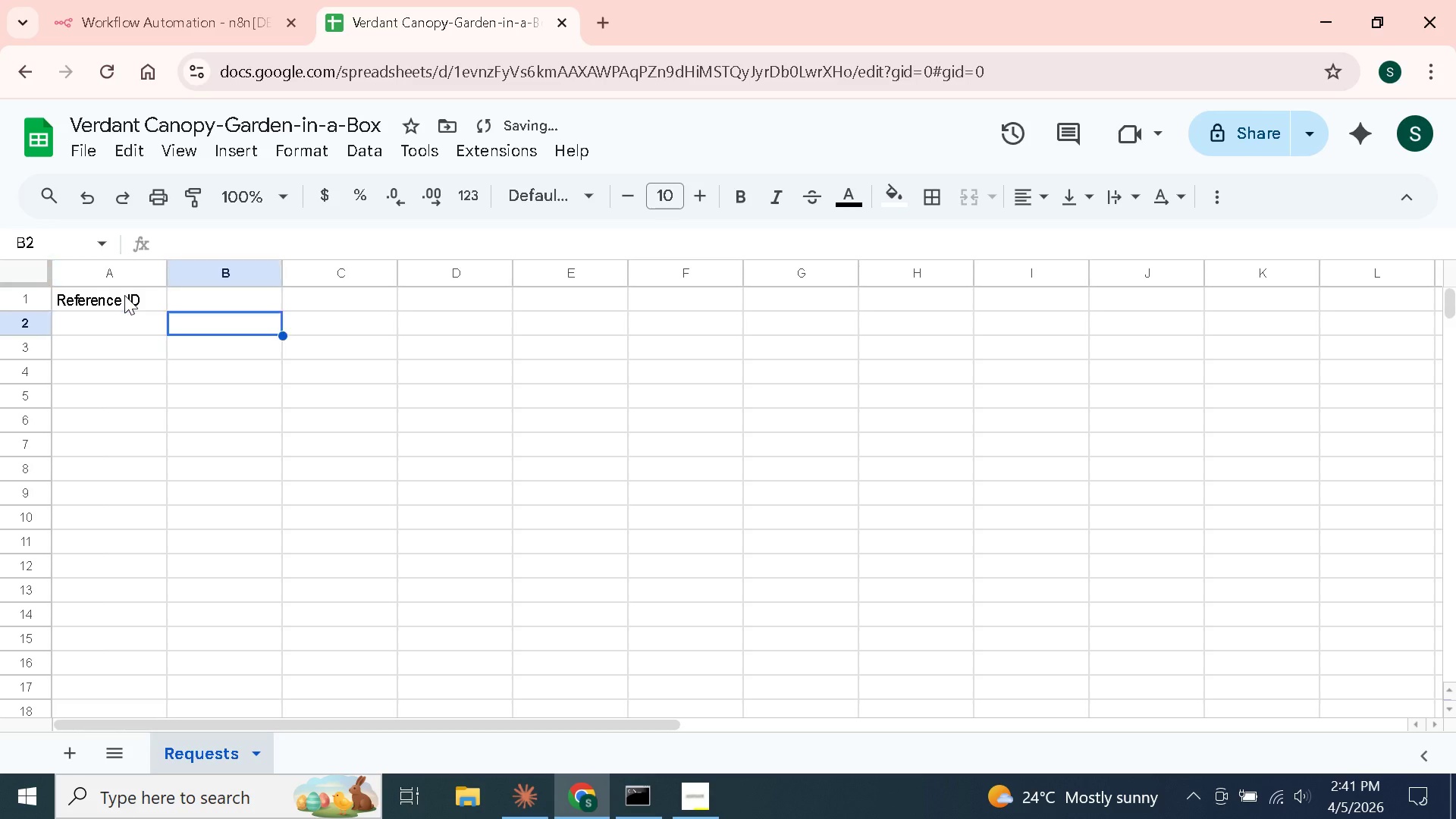 
key(ArrowRight)
 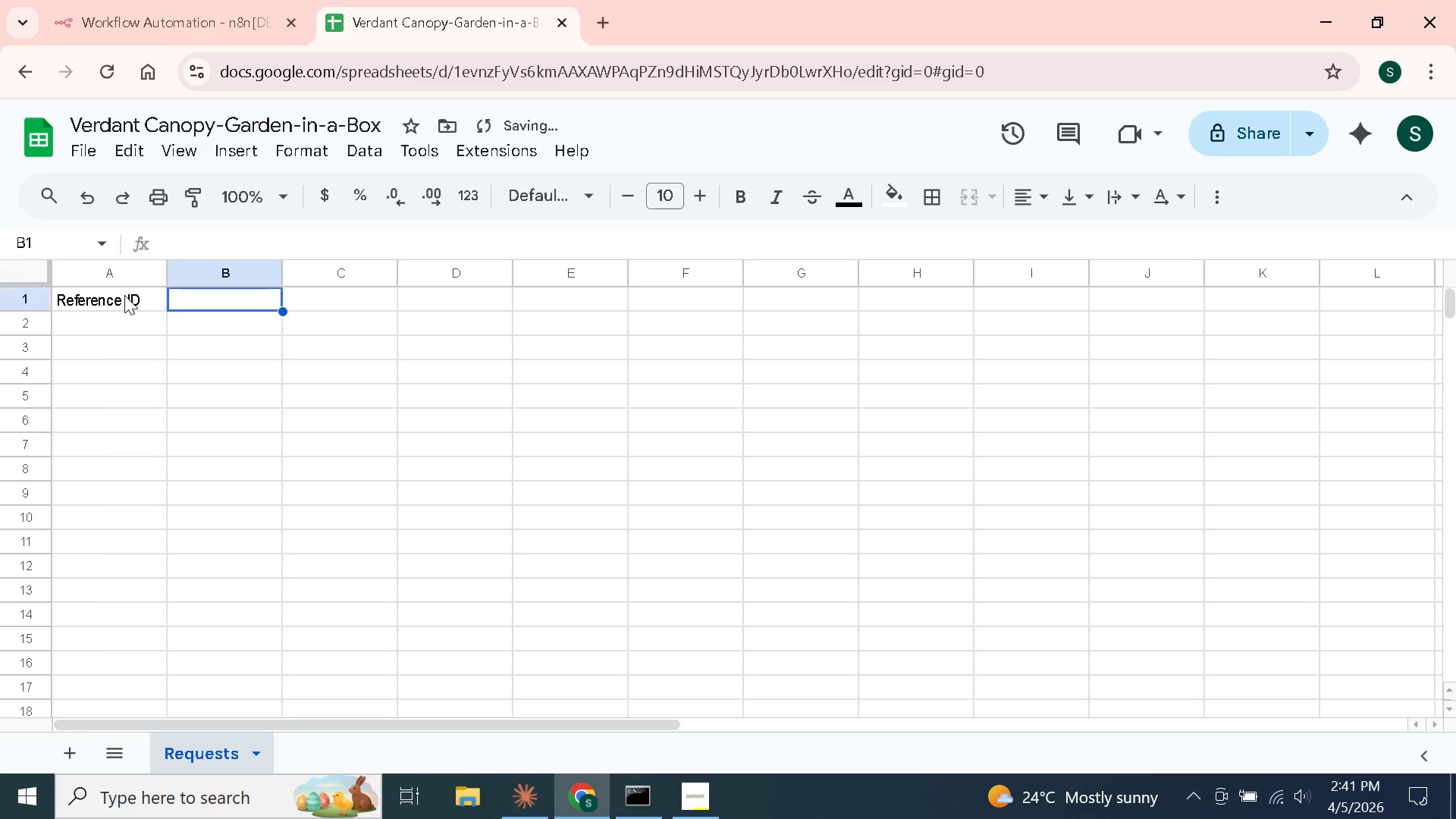 
key(ArrowUp)
 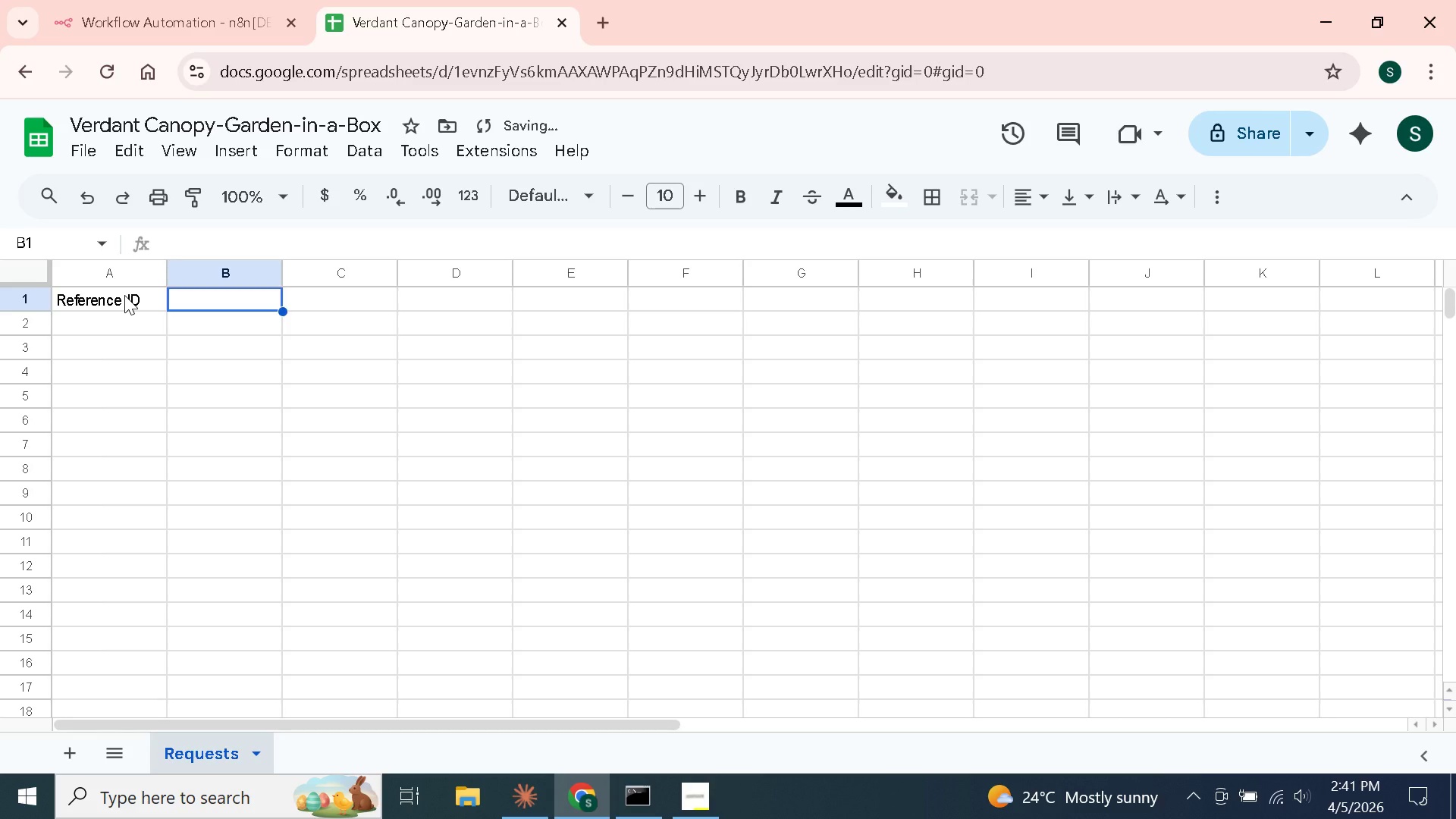 
type(Timestamp)
 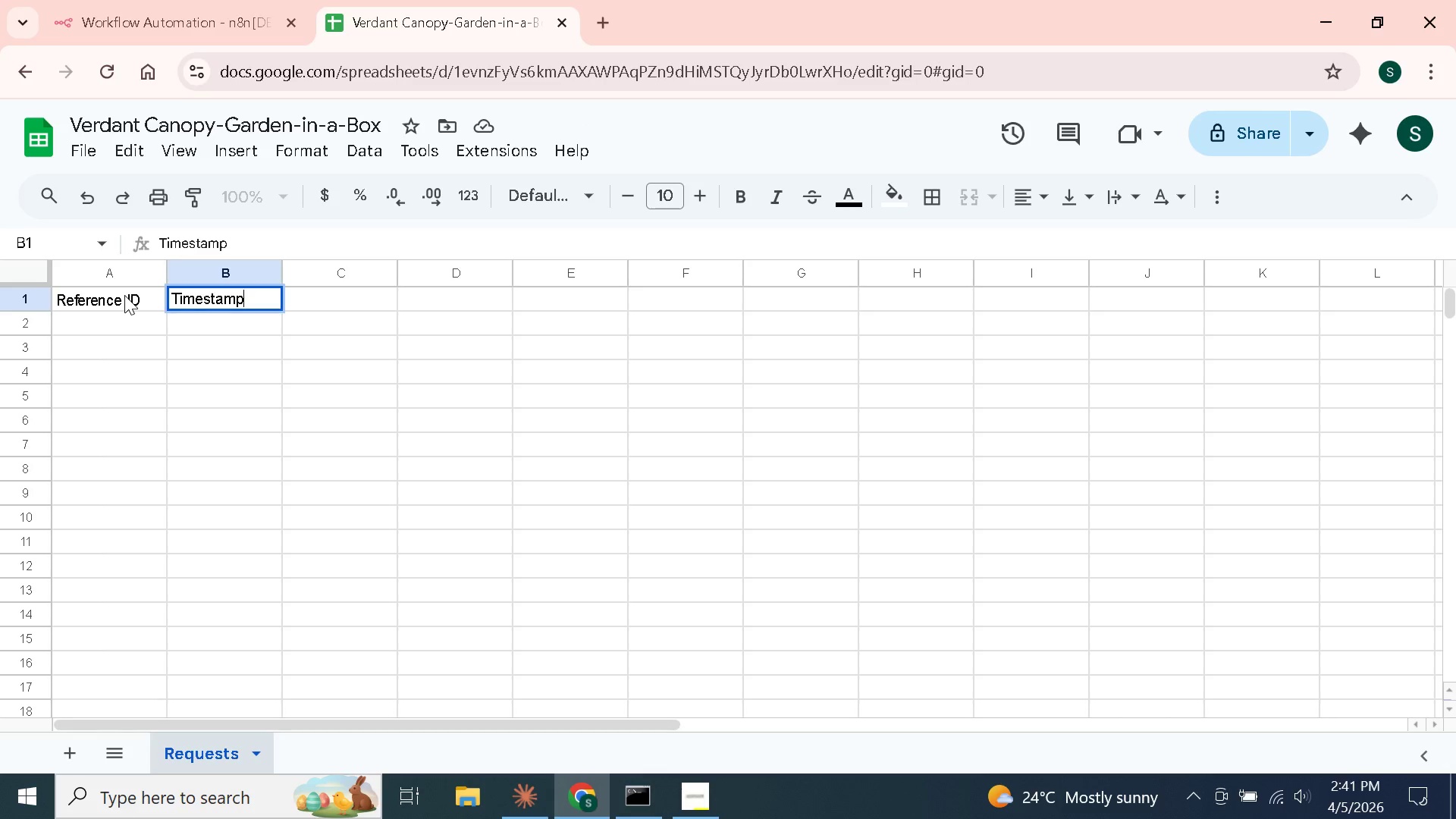 
key(Enter)
 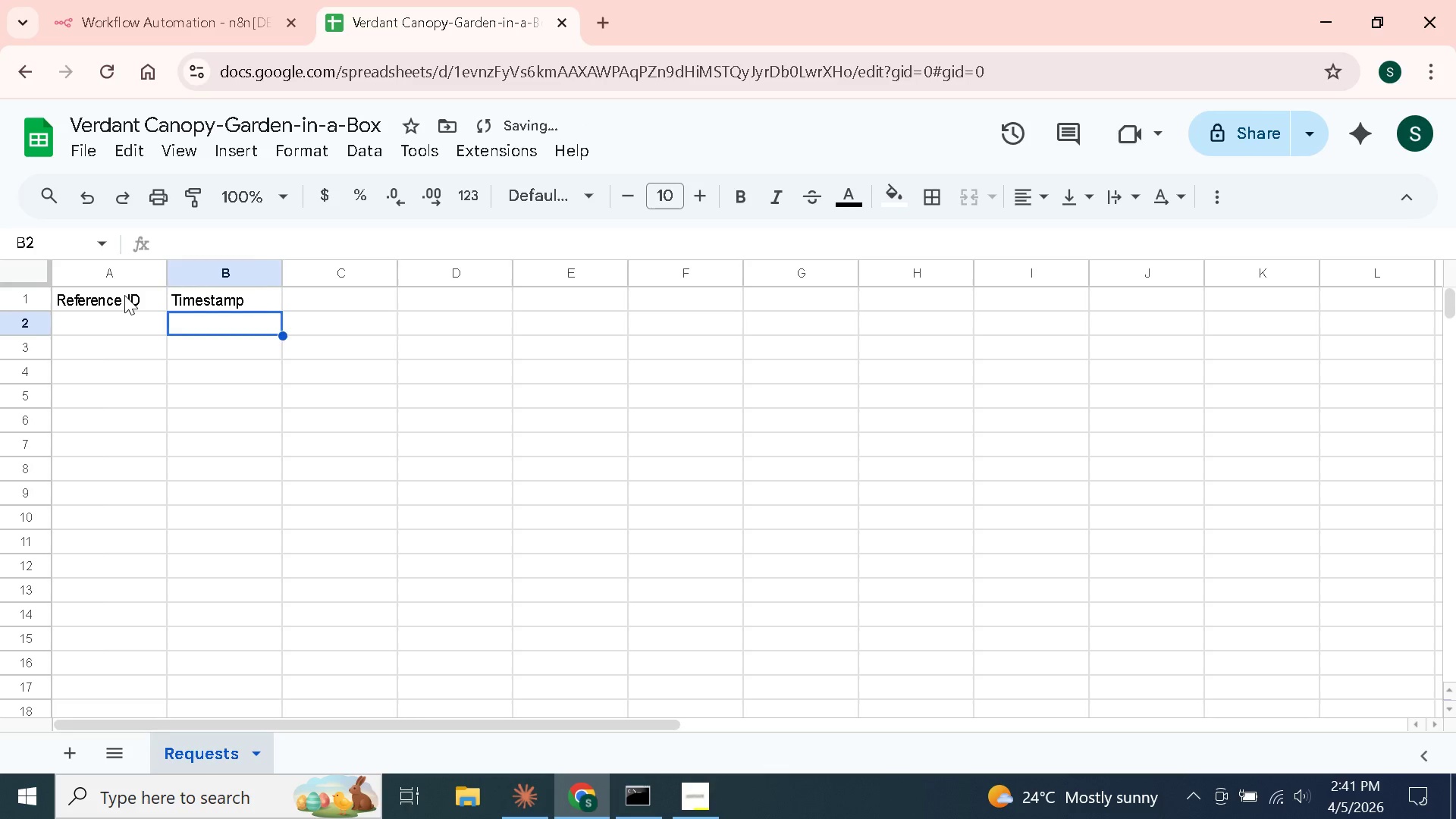 
key(ArrowRight)
 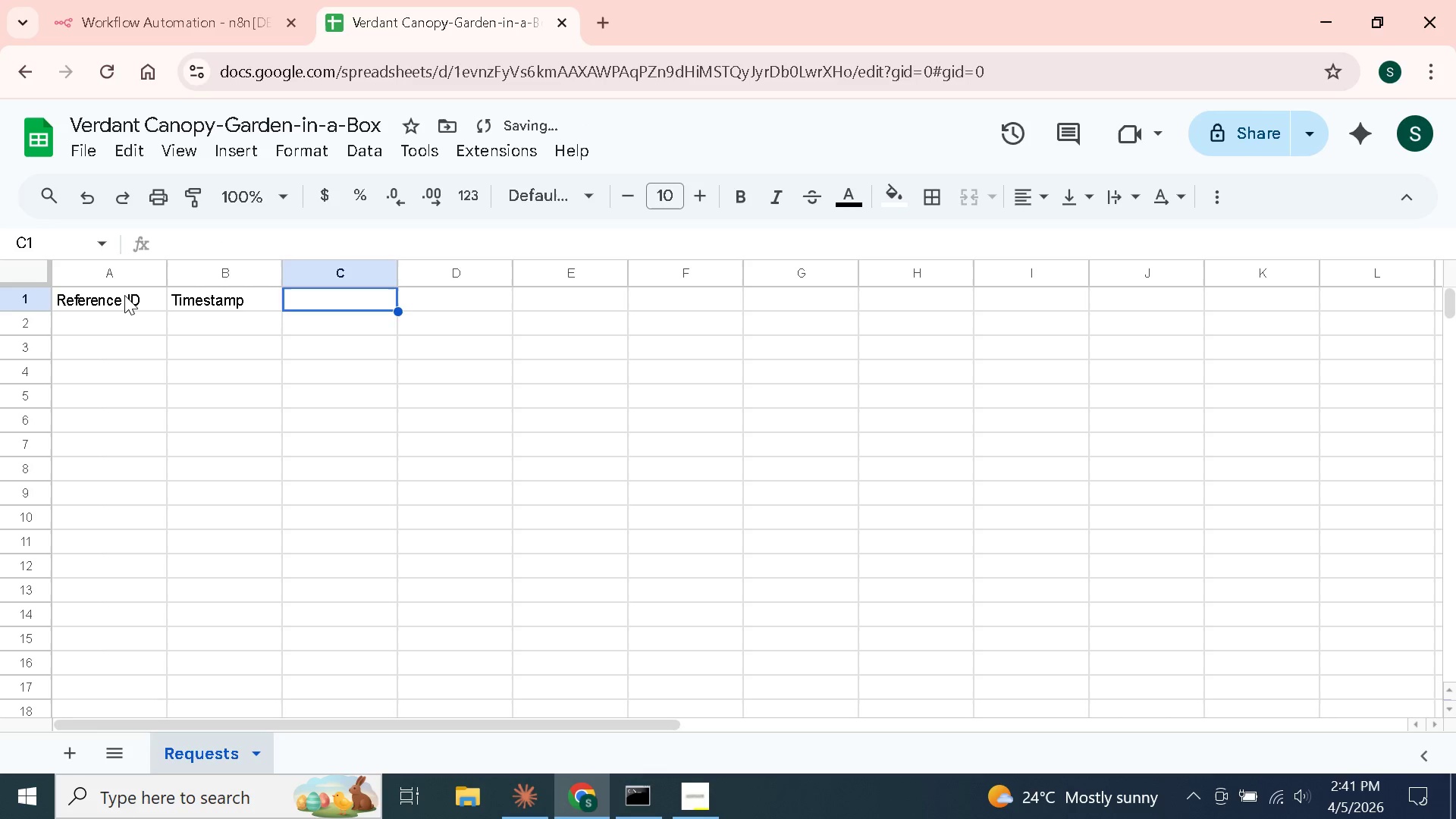 
key(ArrowUp)
 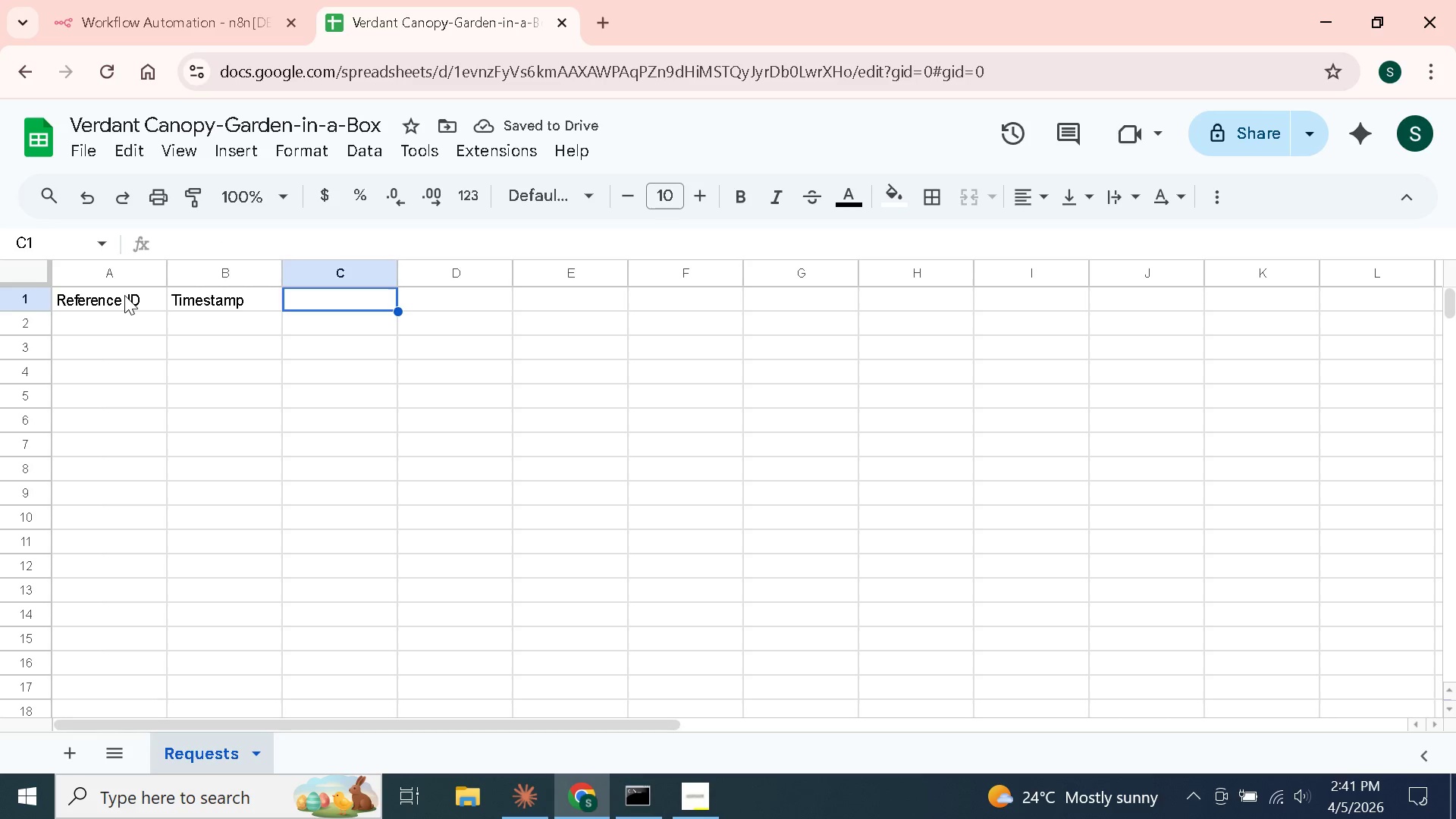 
key(Enter)
 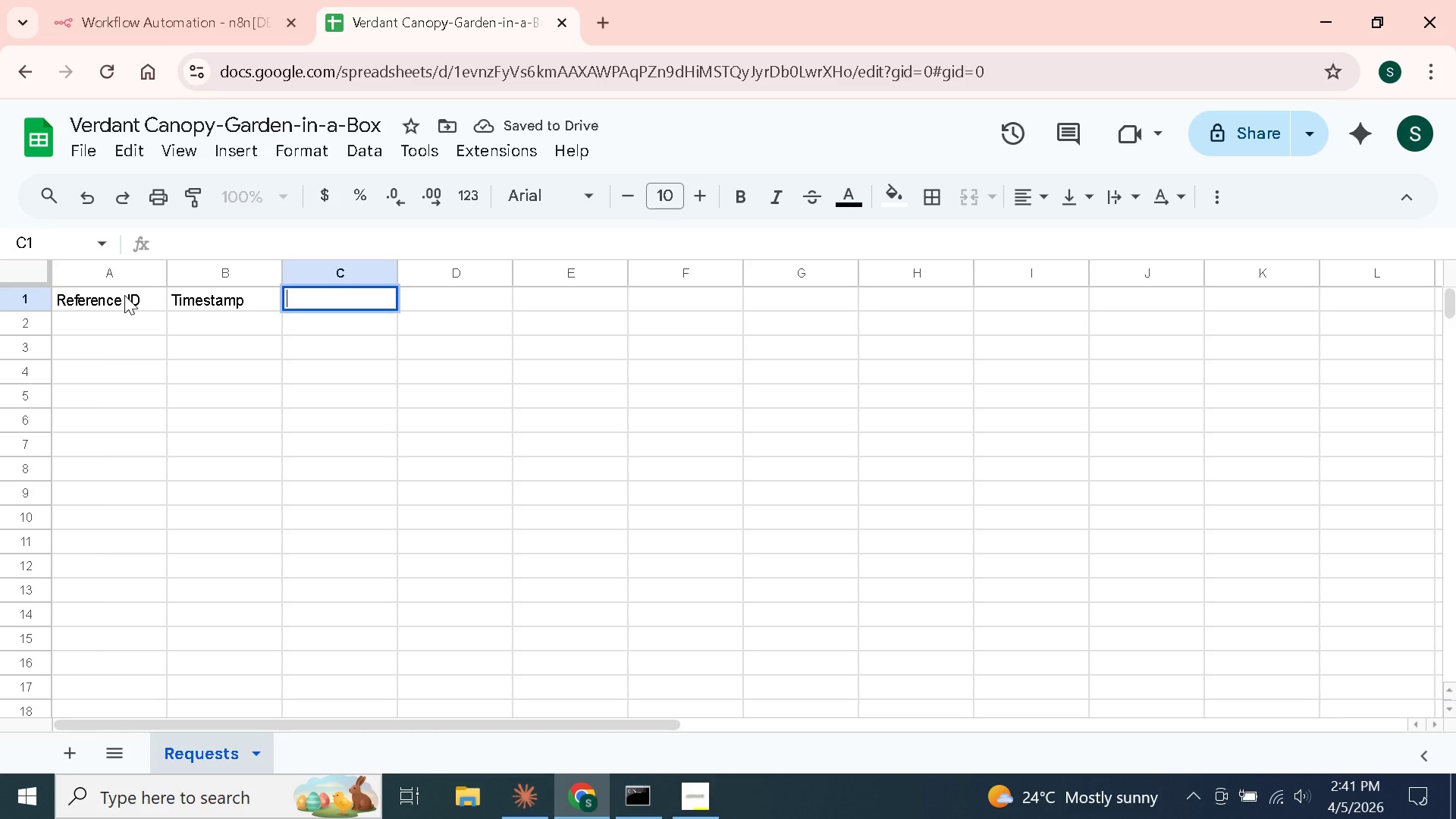 
type(Name)
 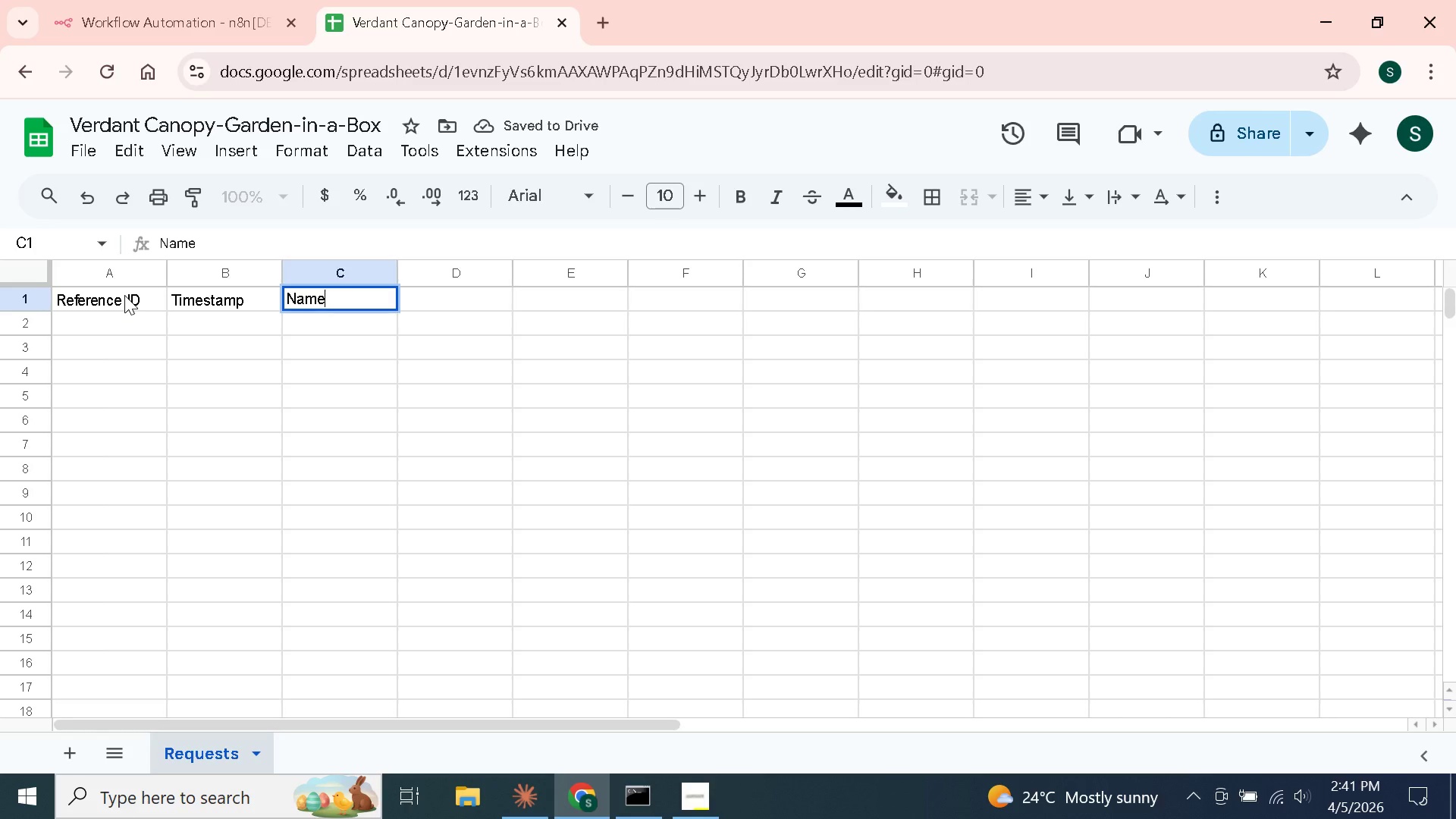 
key(Enter)
 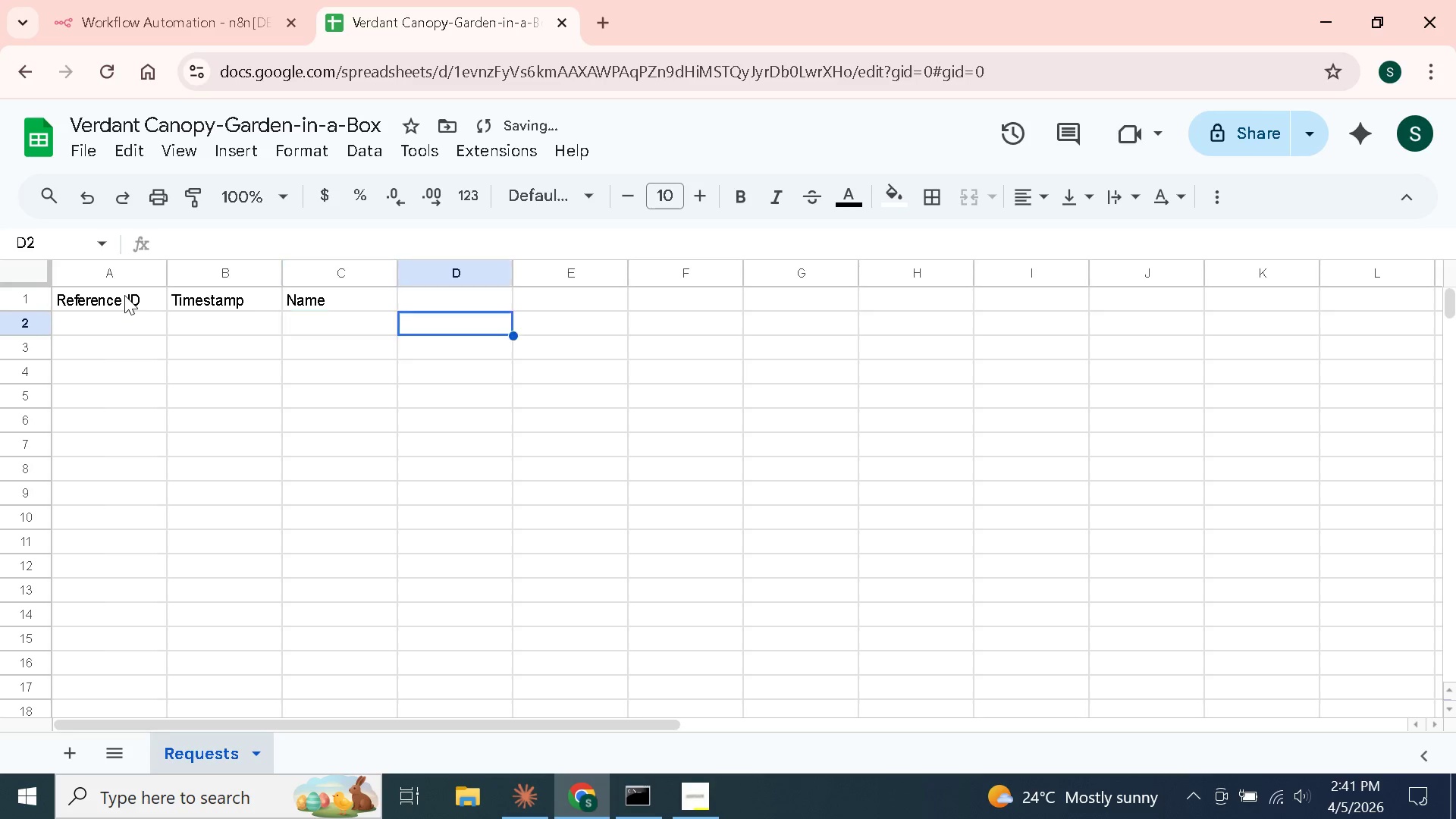 
key(ArrowRight)
 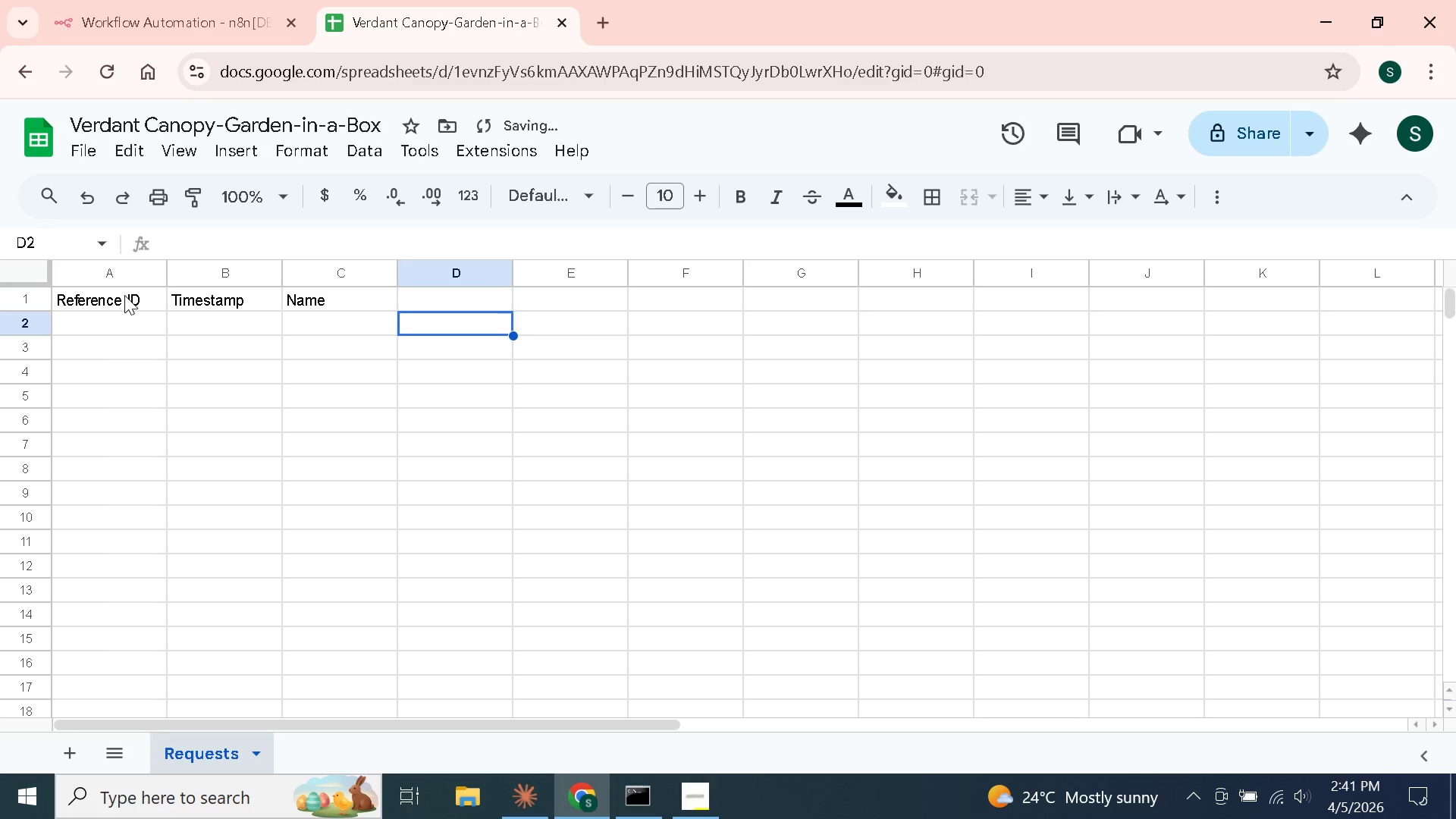 
key(ArrowDown)
 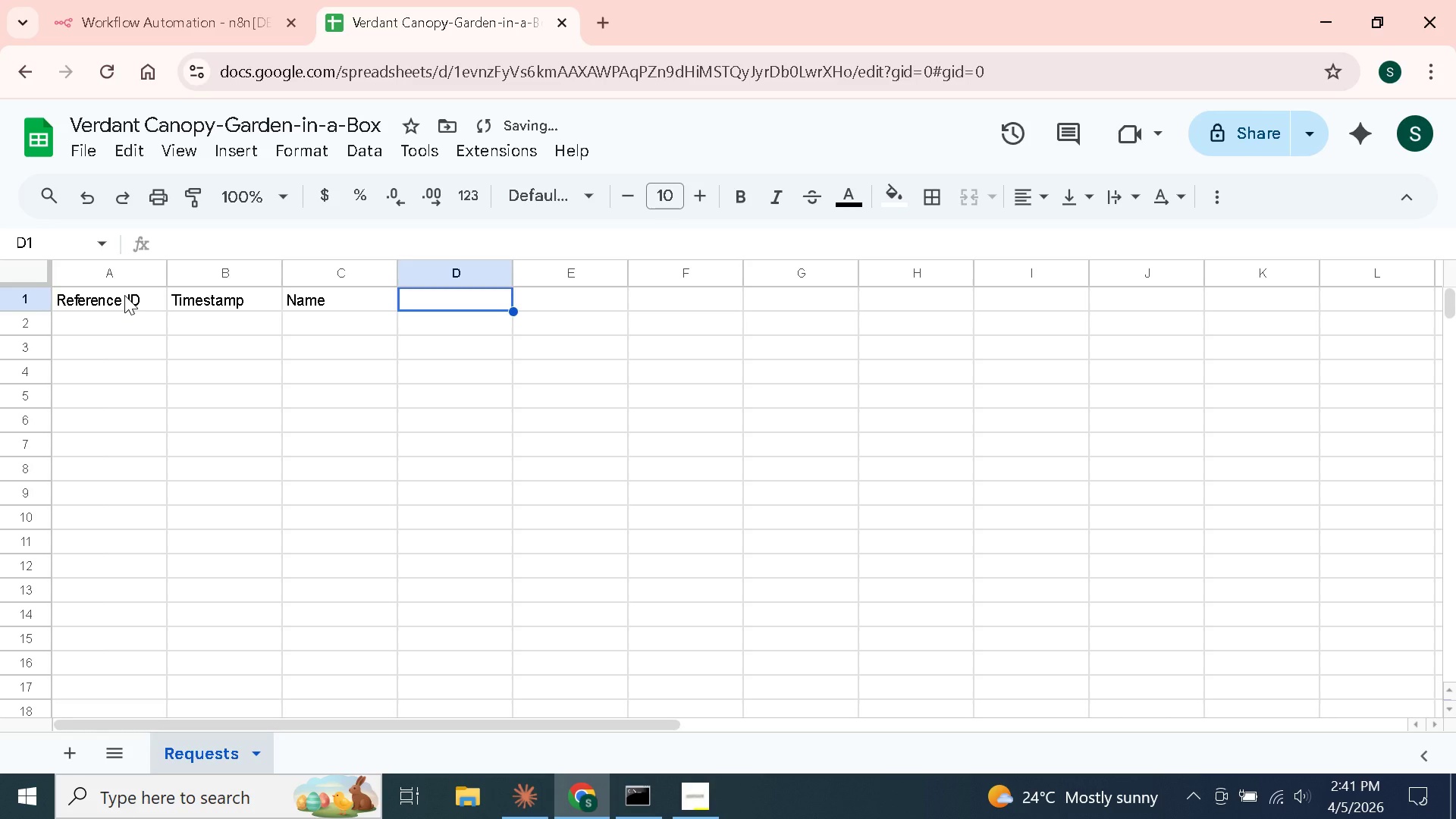 
key(ArrowUp)
 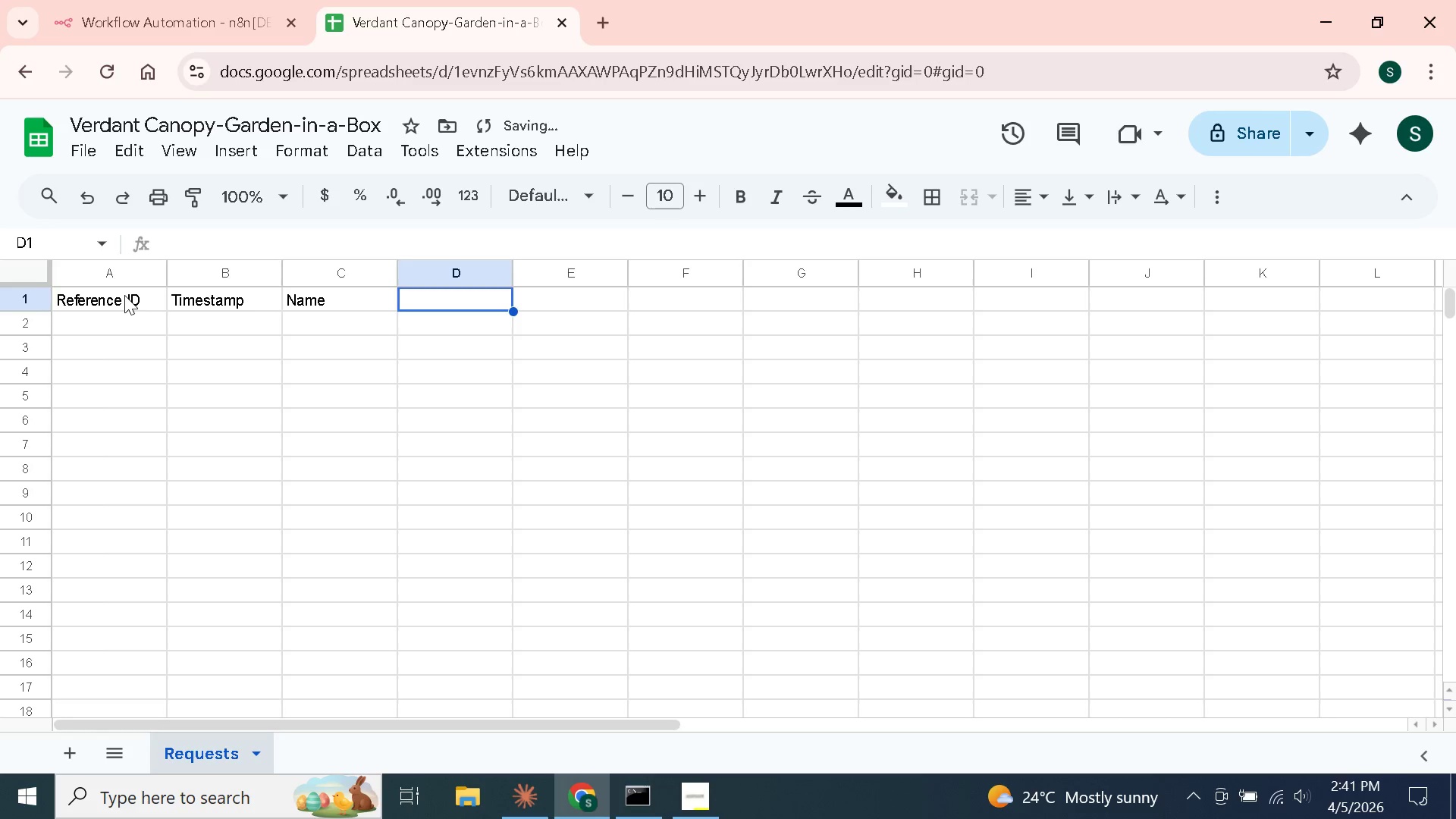 
key(ArrowUp)
 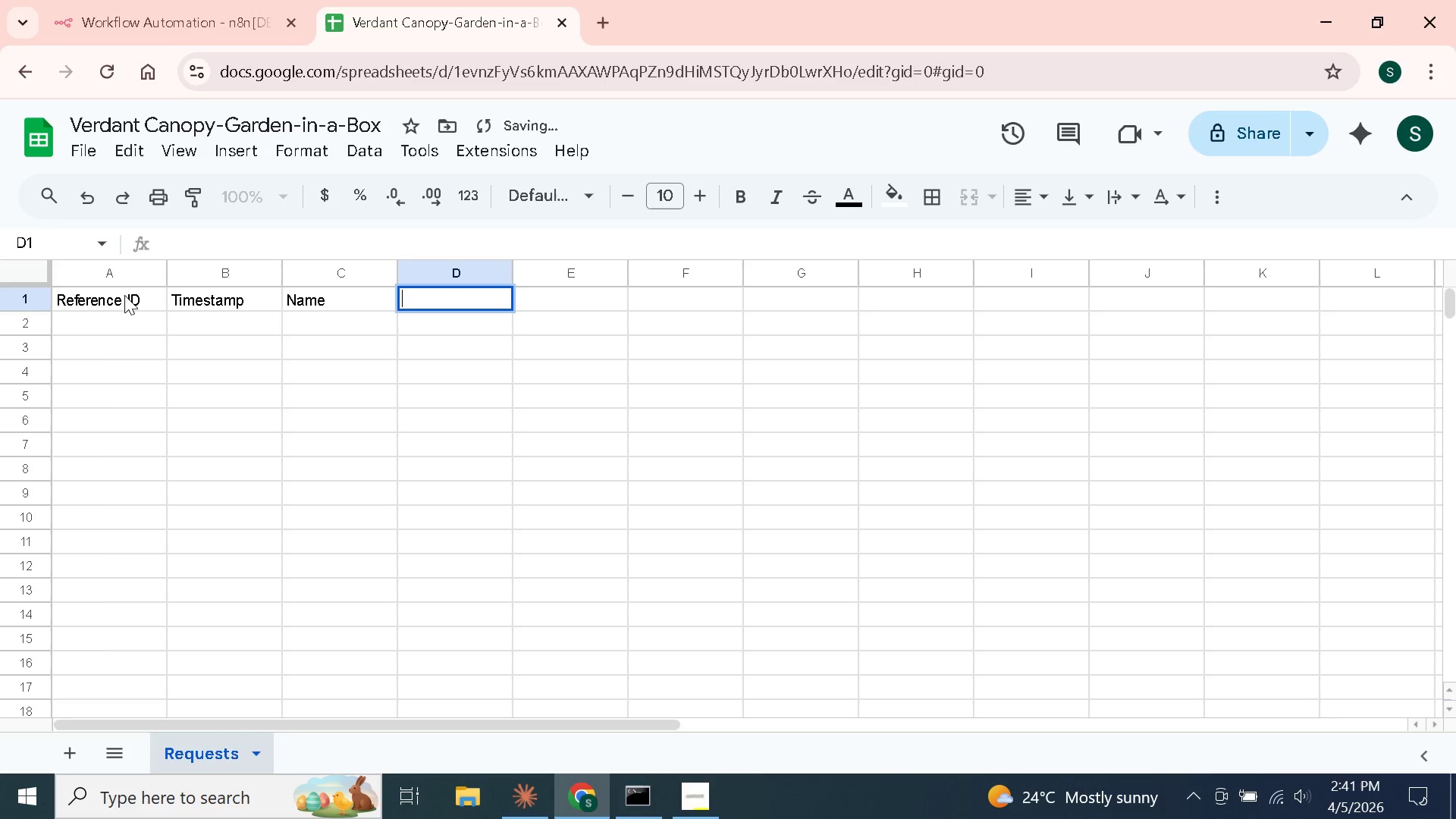 
key(Enter)
 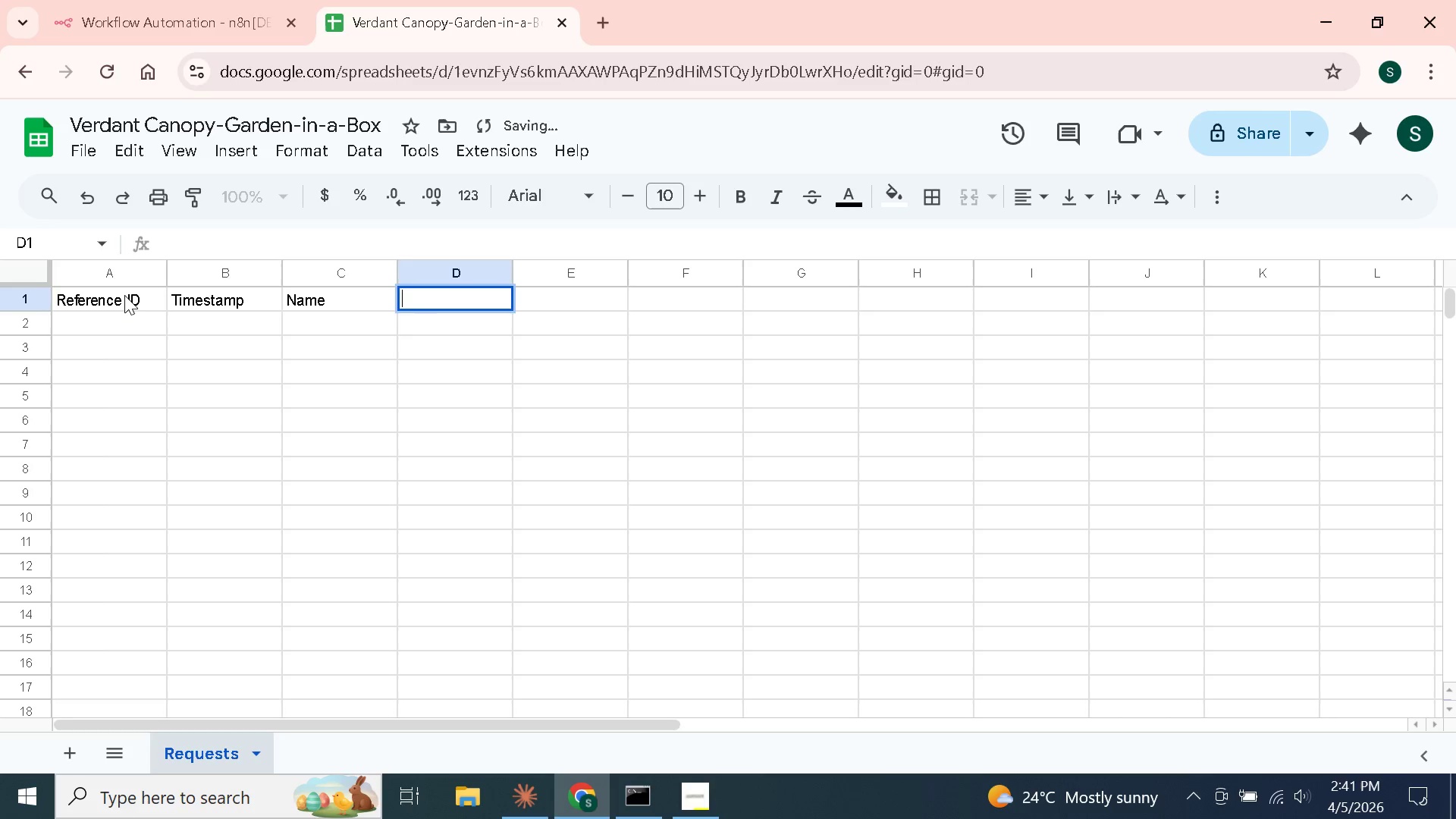 
type(Email)
 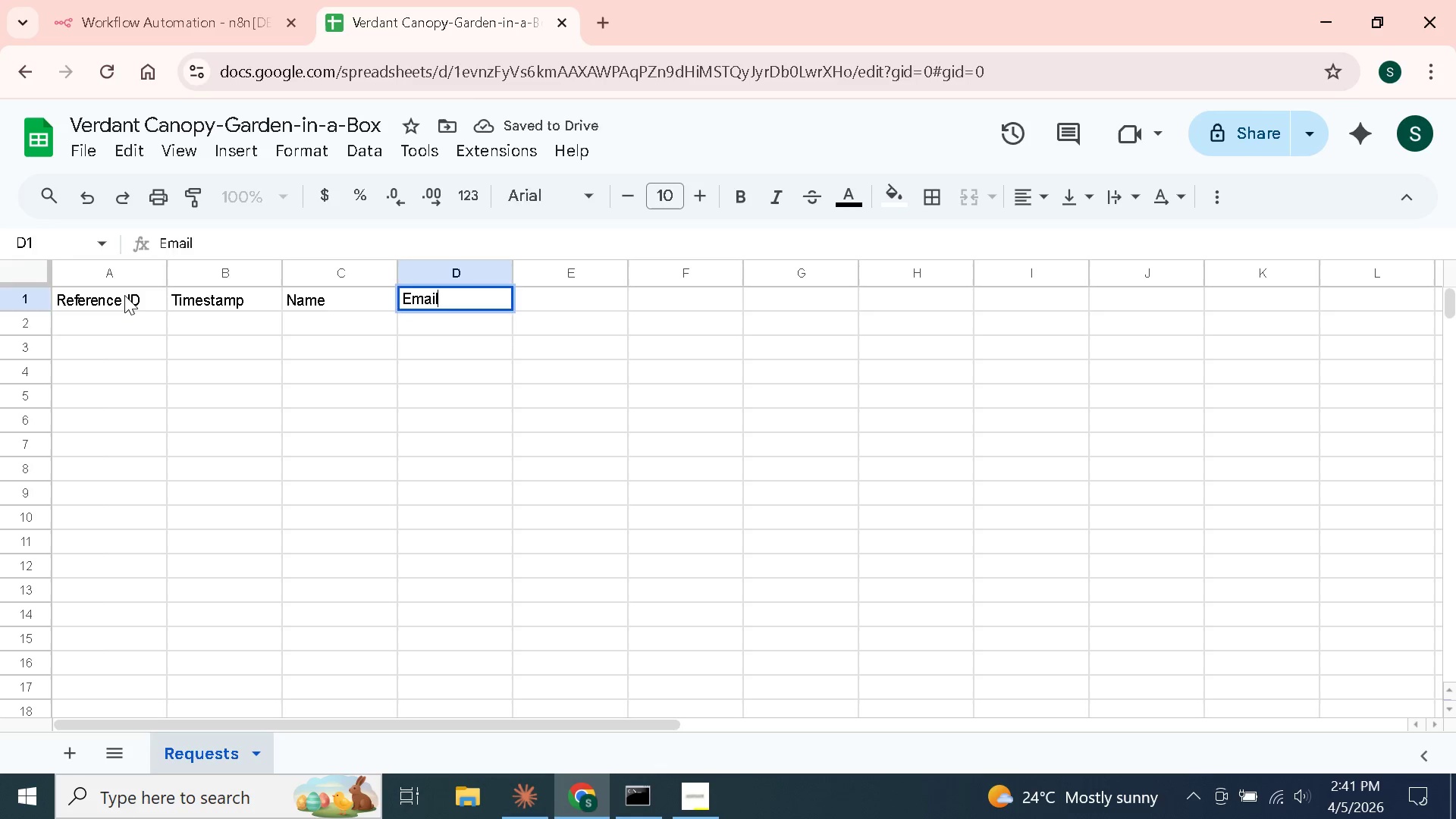 
key(Enter)
 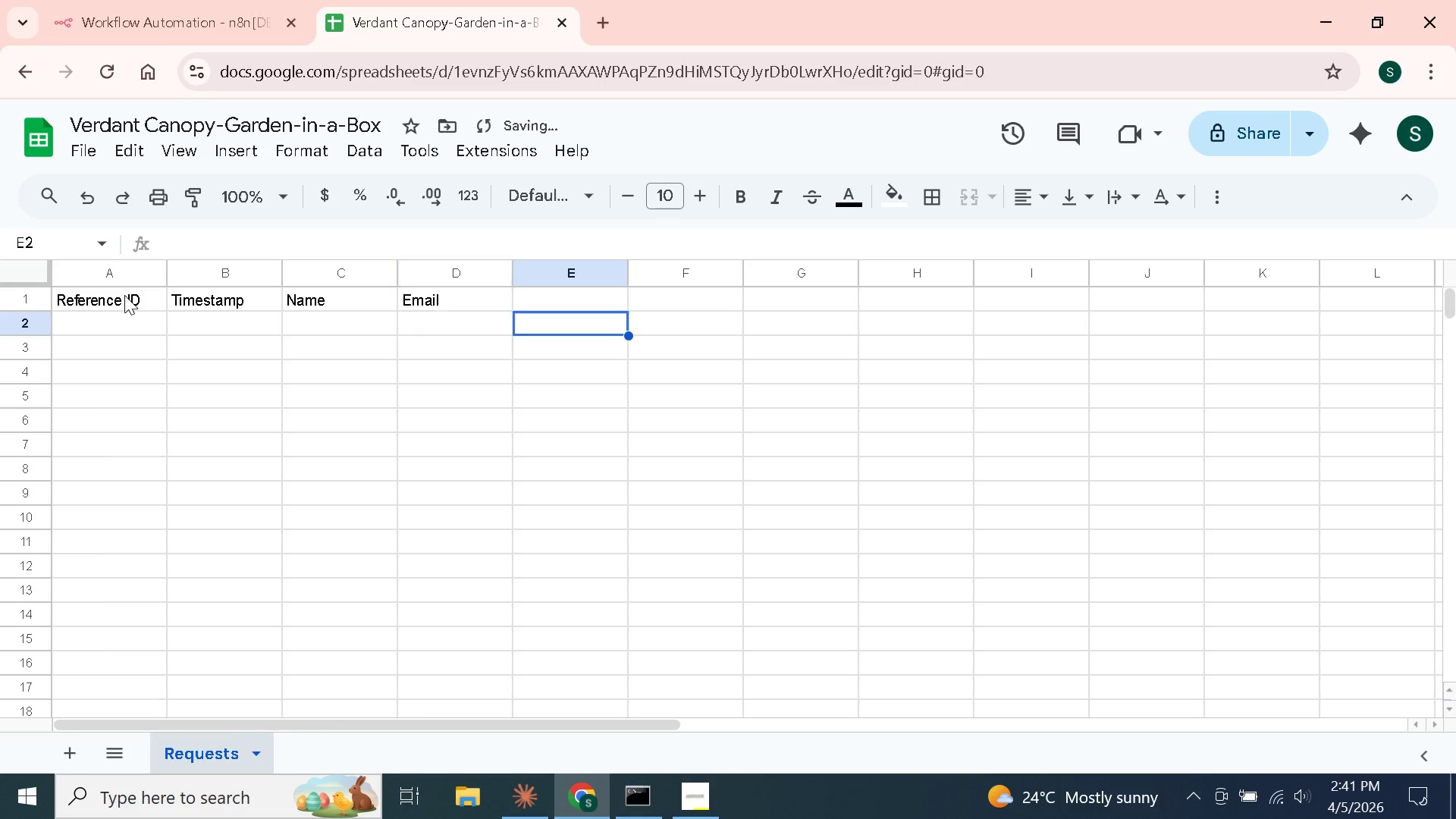 
key(ArrowRight)
 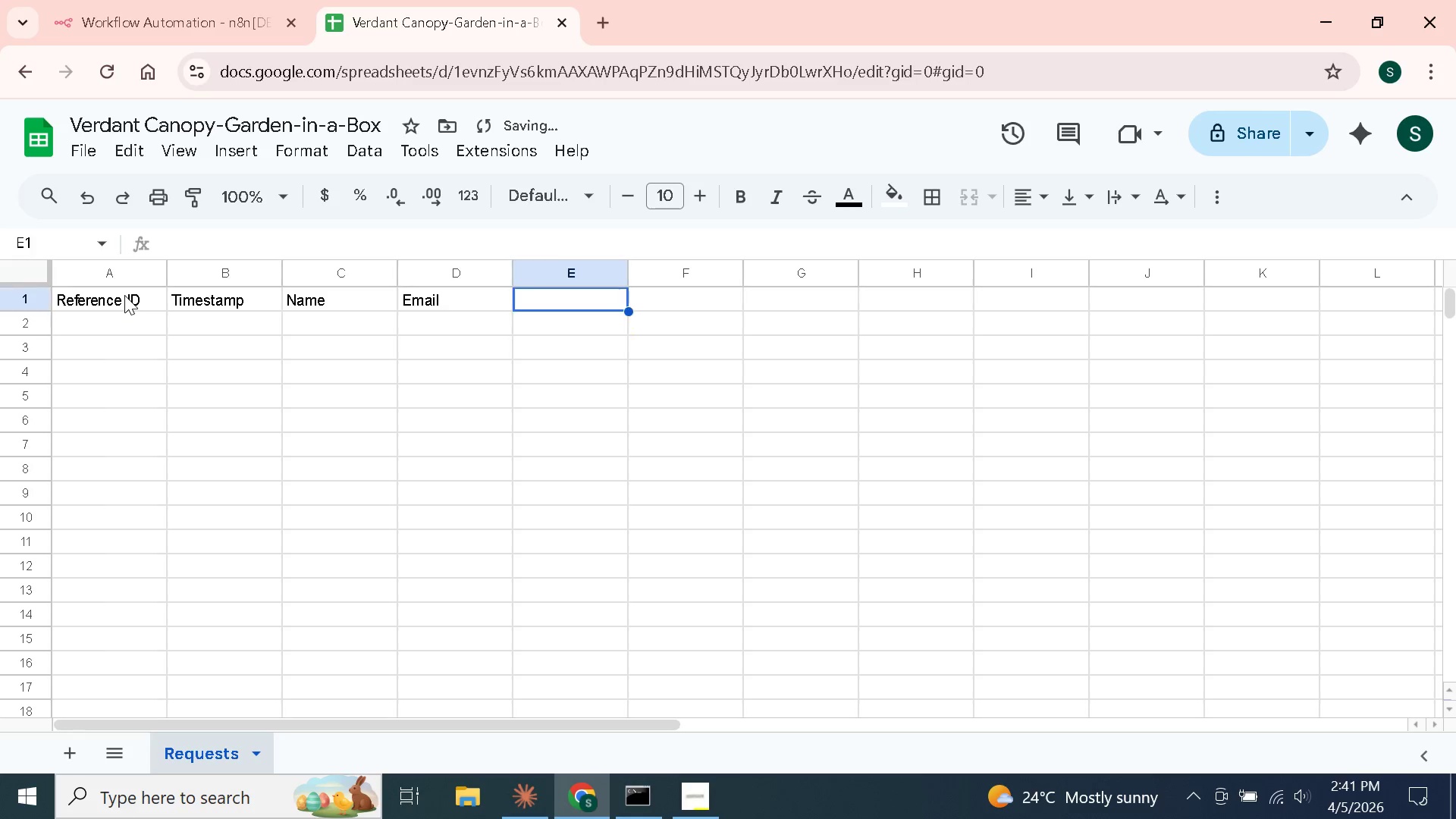 
key(ArrowUp)
 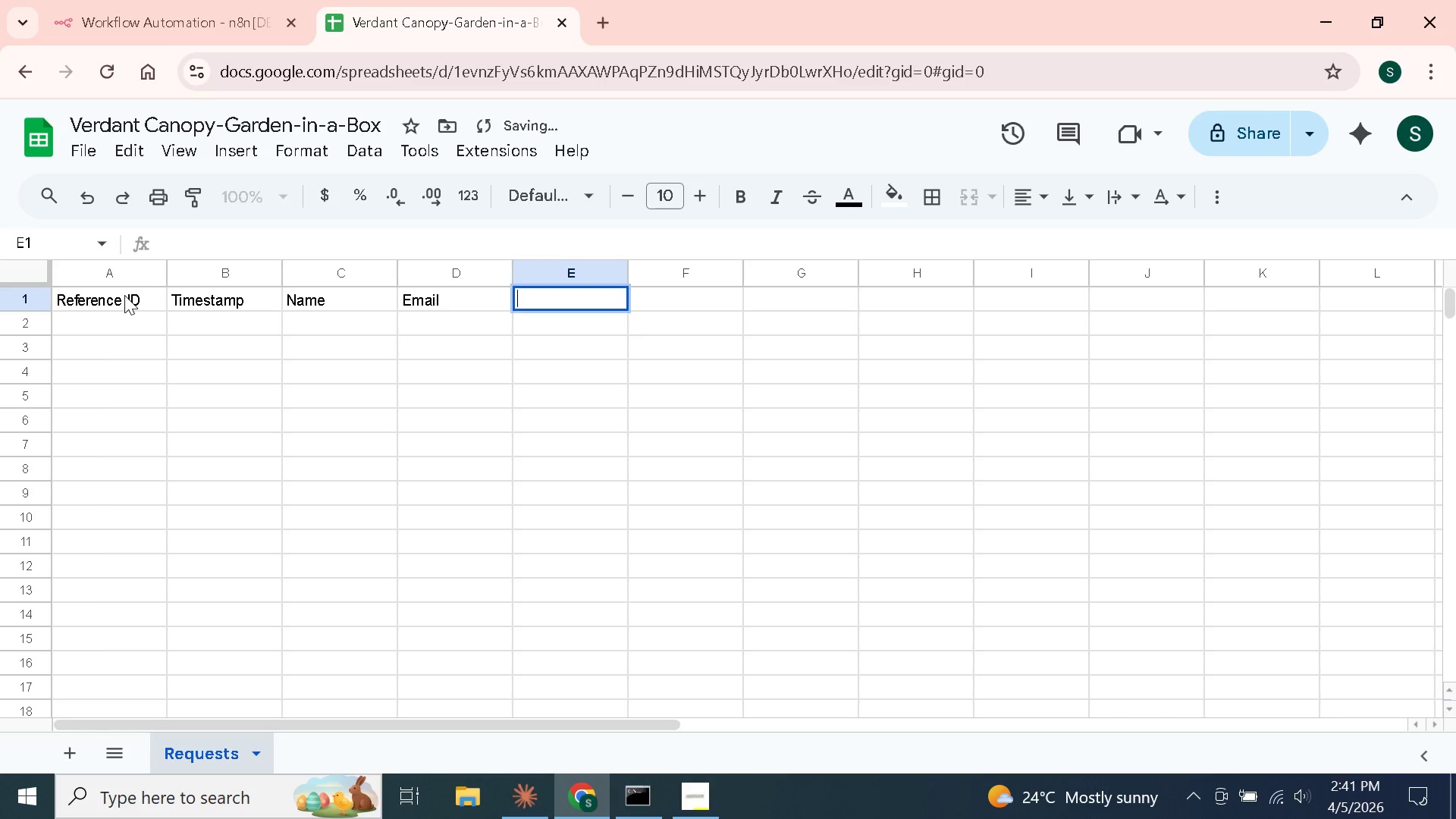 
key(Enter)
 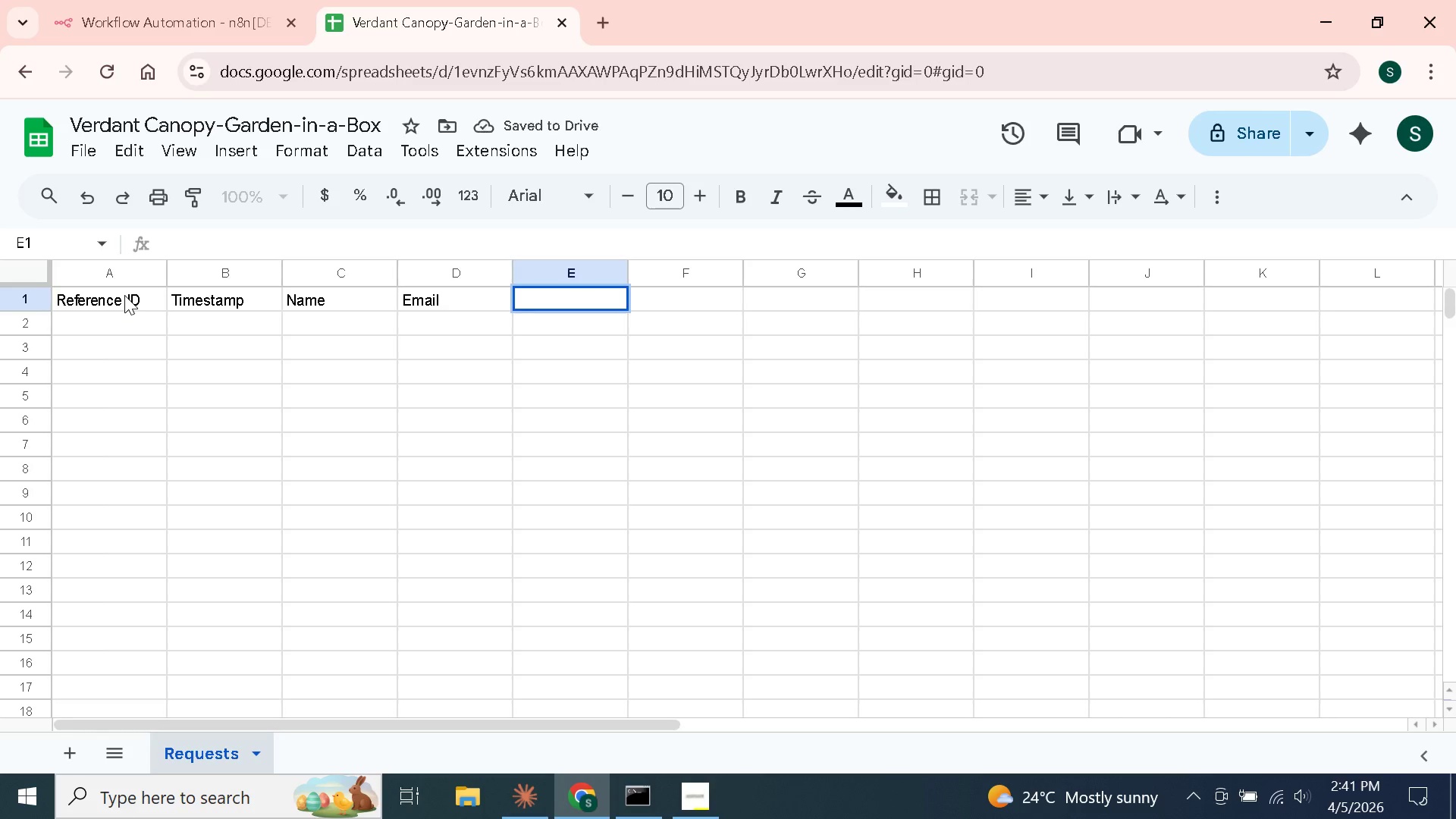 
type(Phone)
 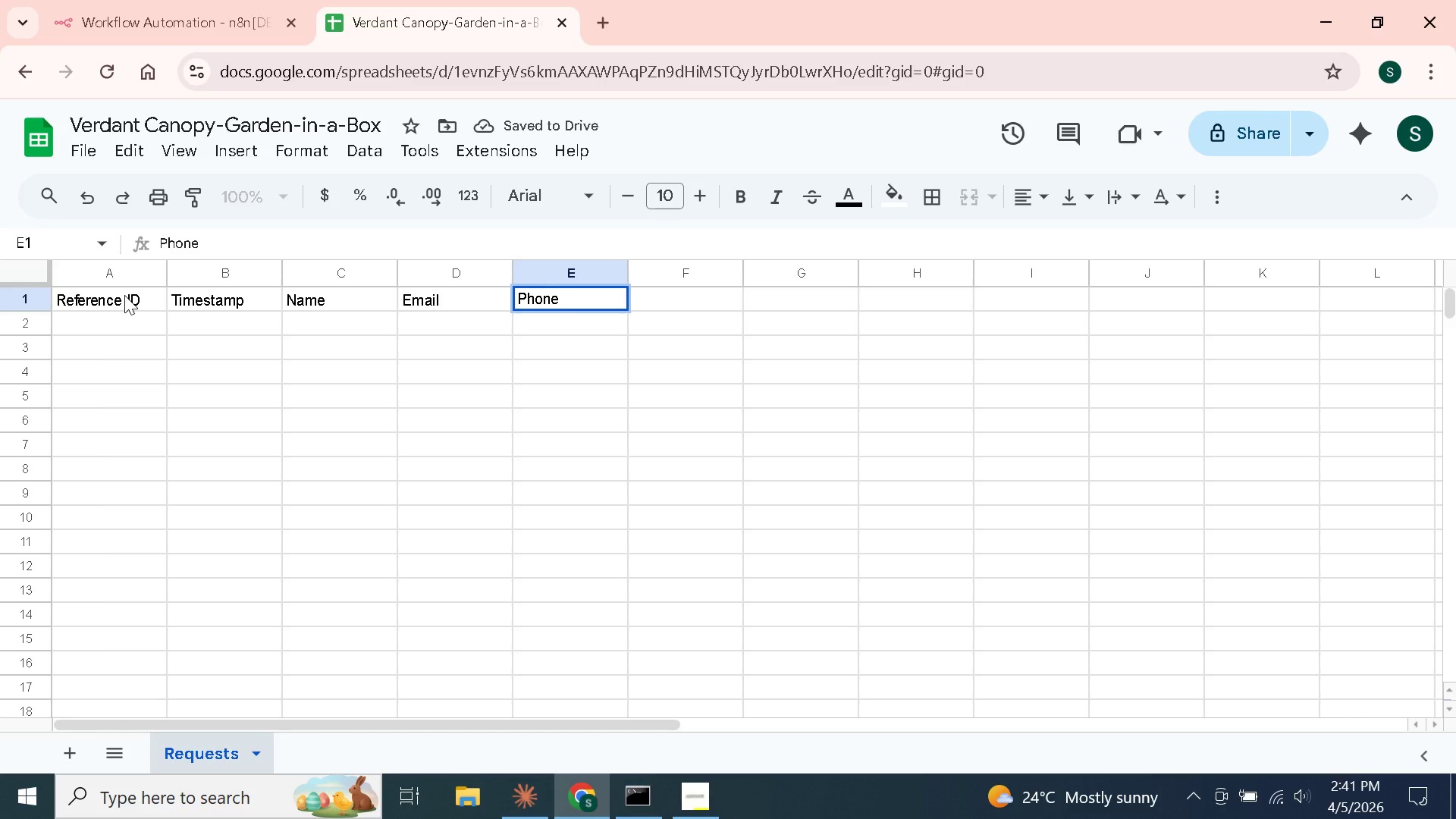 
key(Enter)
 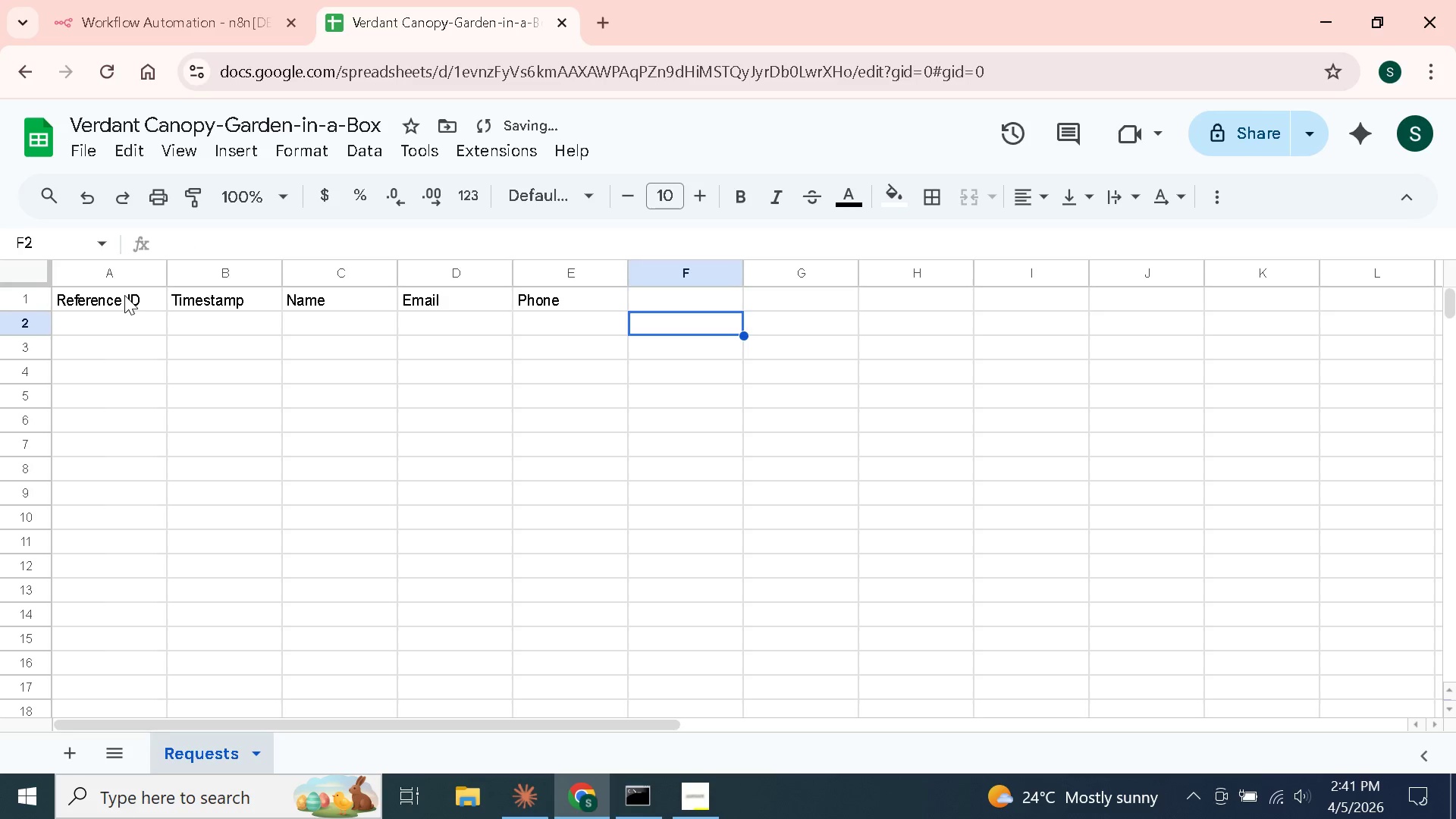 
key(ArrowRight)
 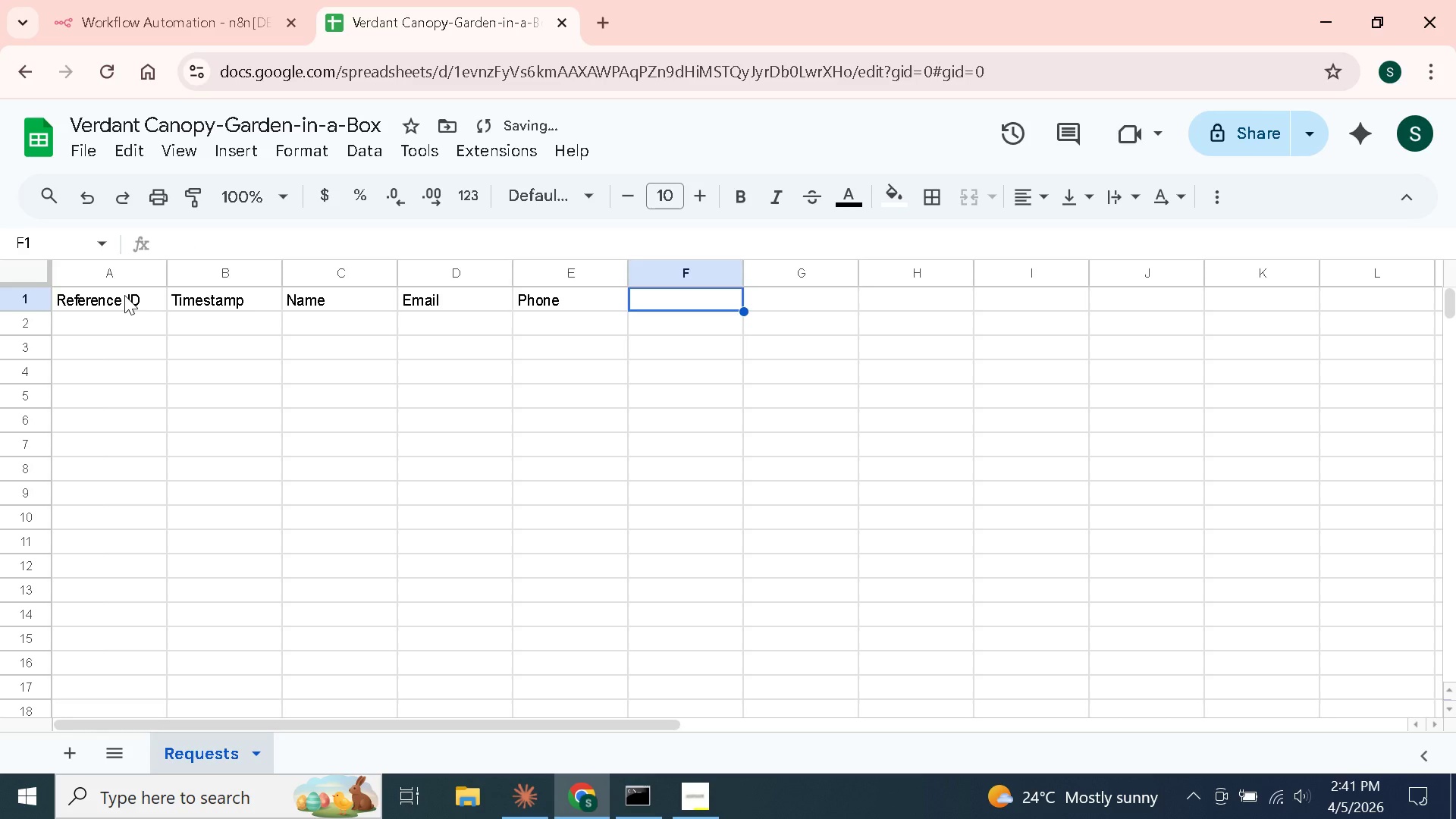 
key(ArrowUp)
 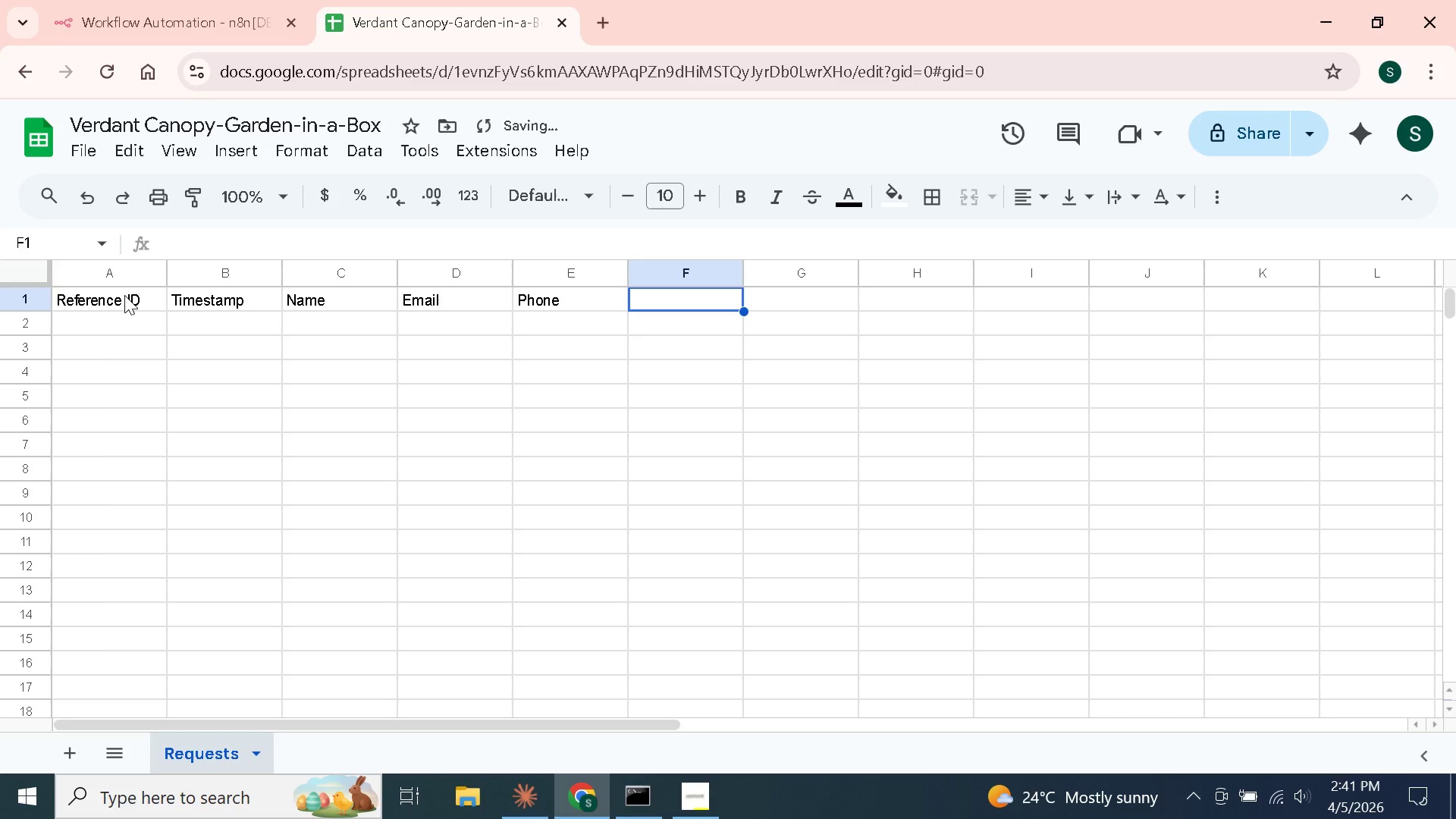 
key(Enter)
 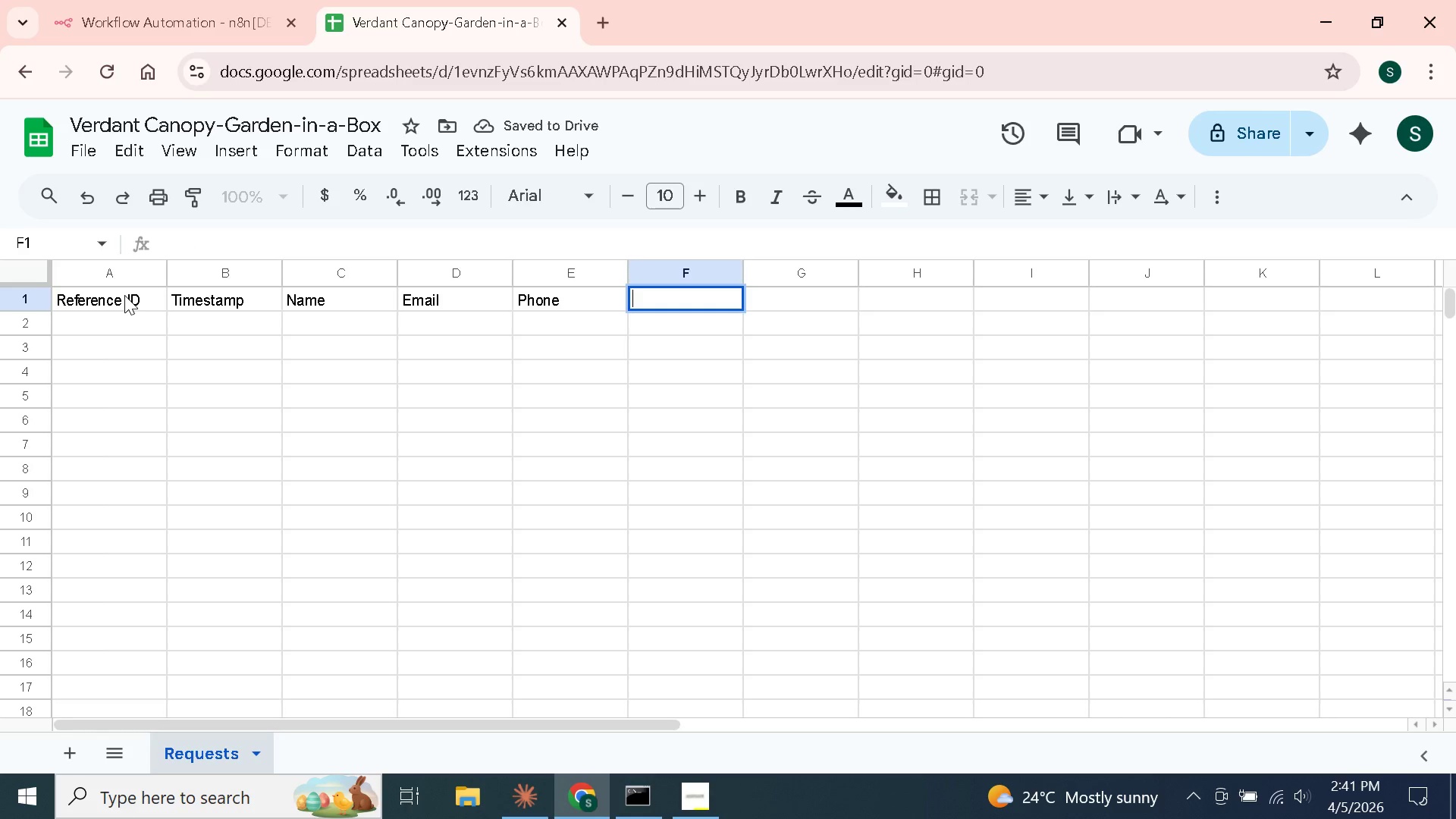 
type(Budget)
 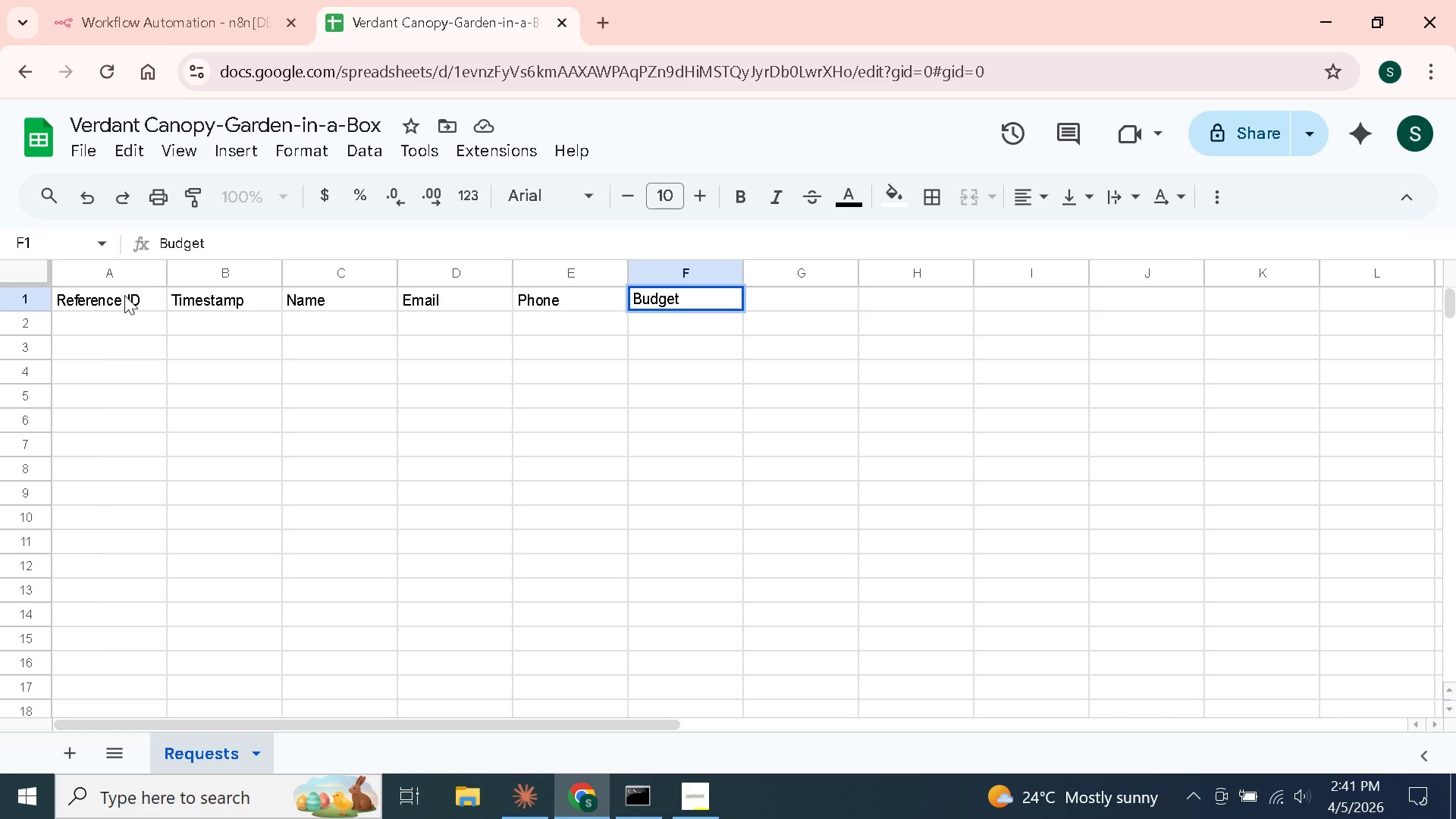 
key(ArrowDown)
 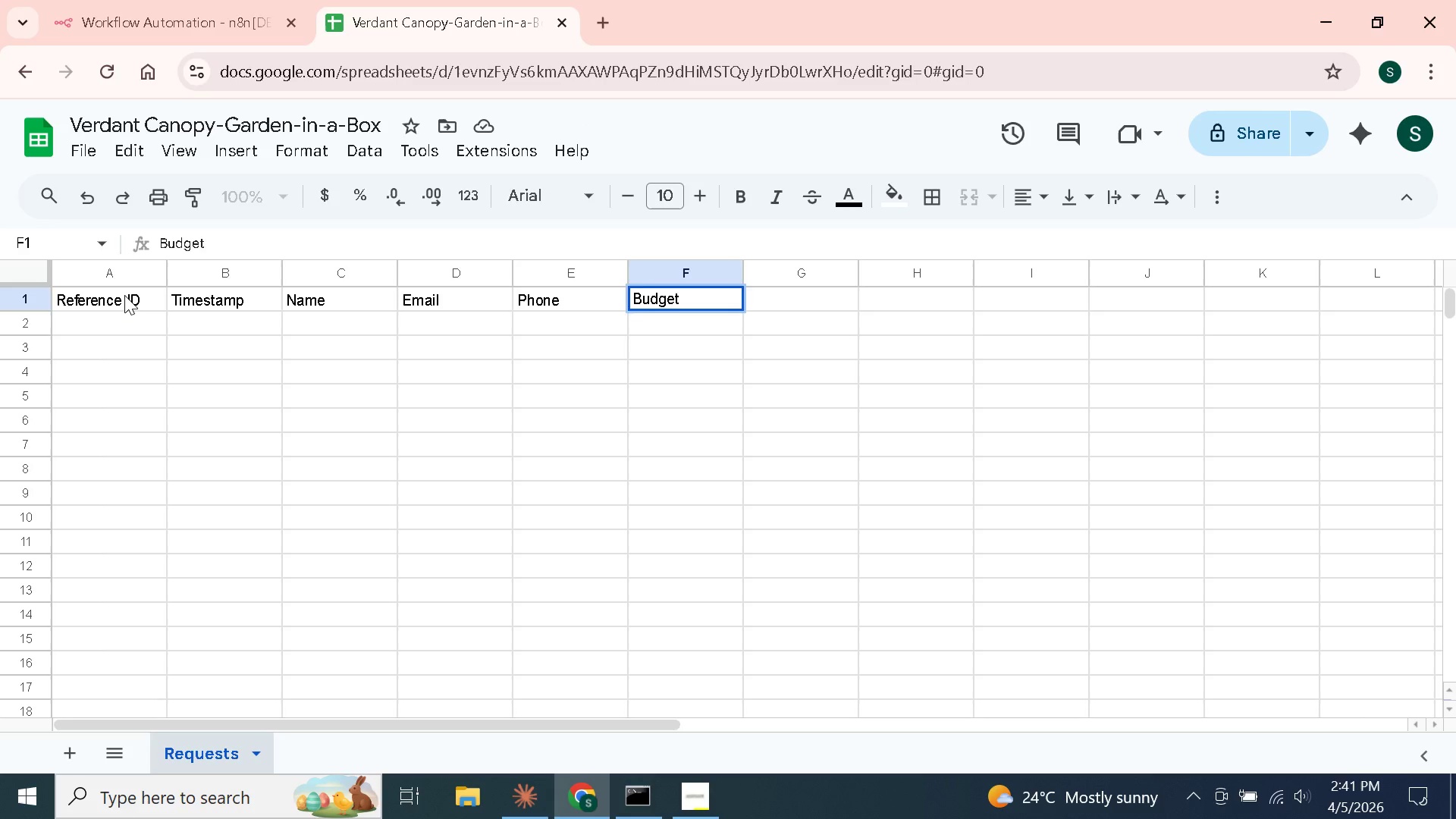 
key(Enter)
 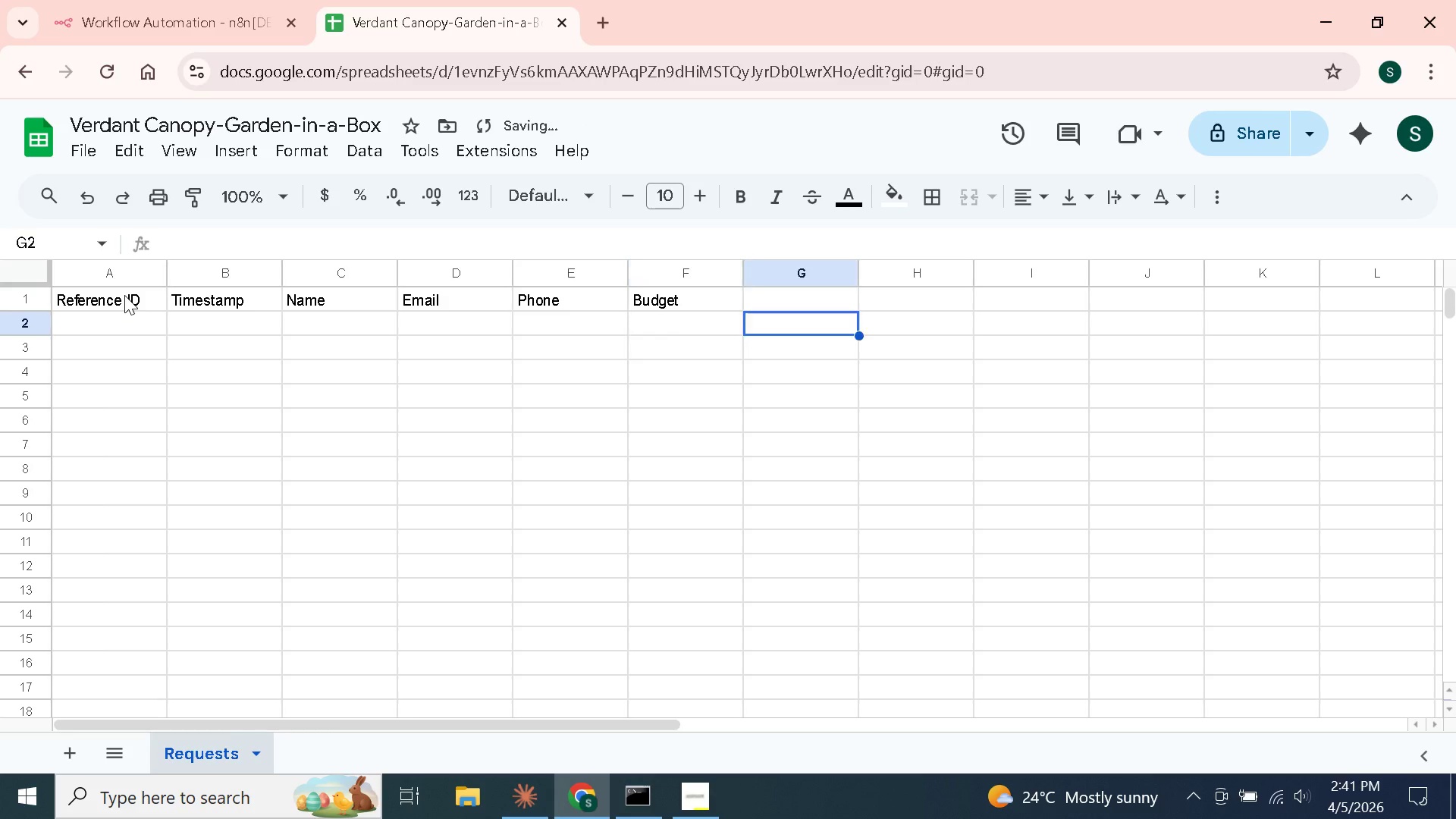 
key(ArrowRight)
 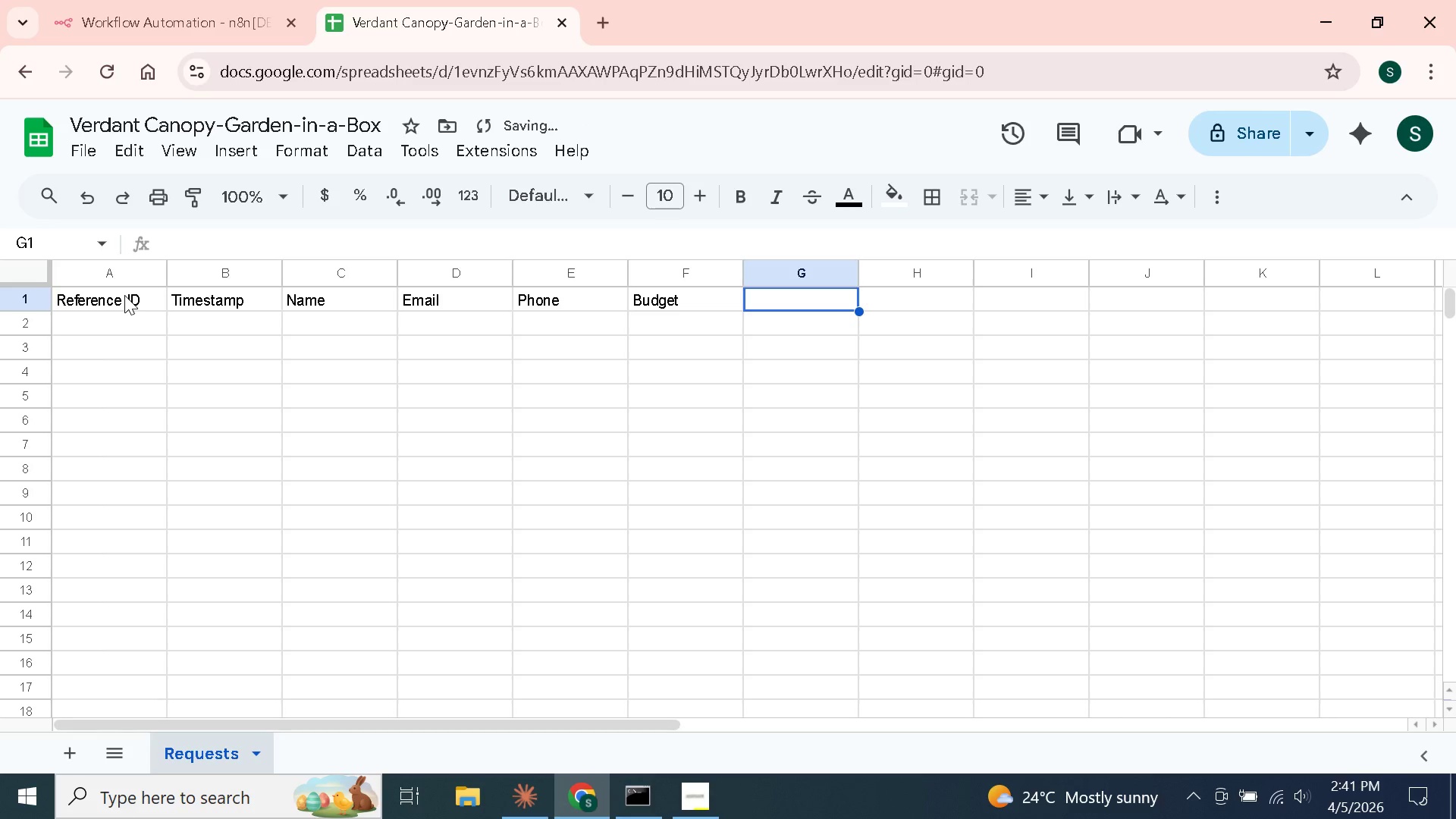 
key(ArrowUp)
 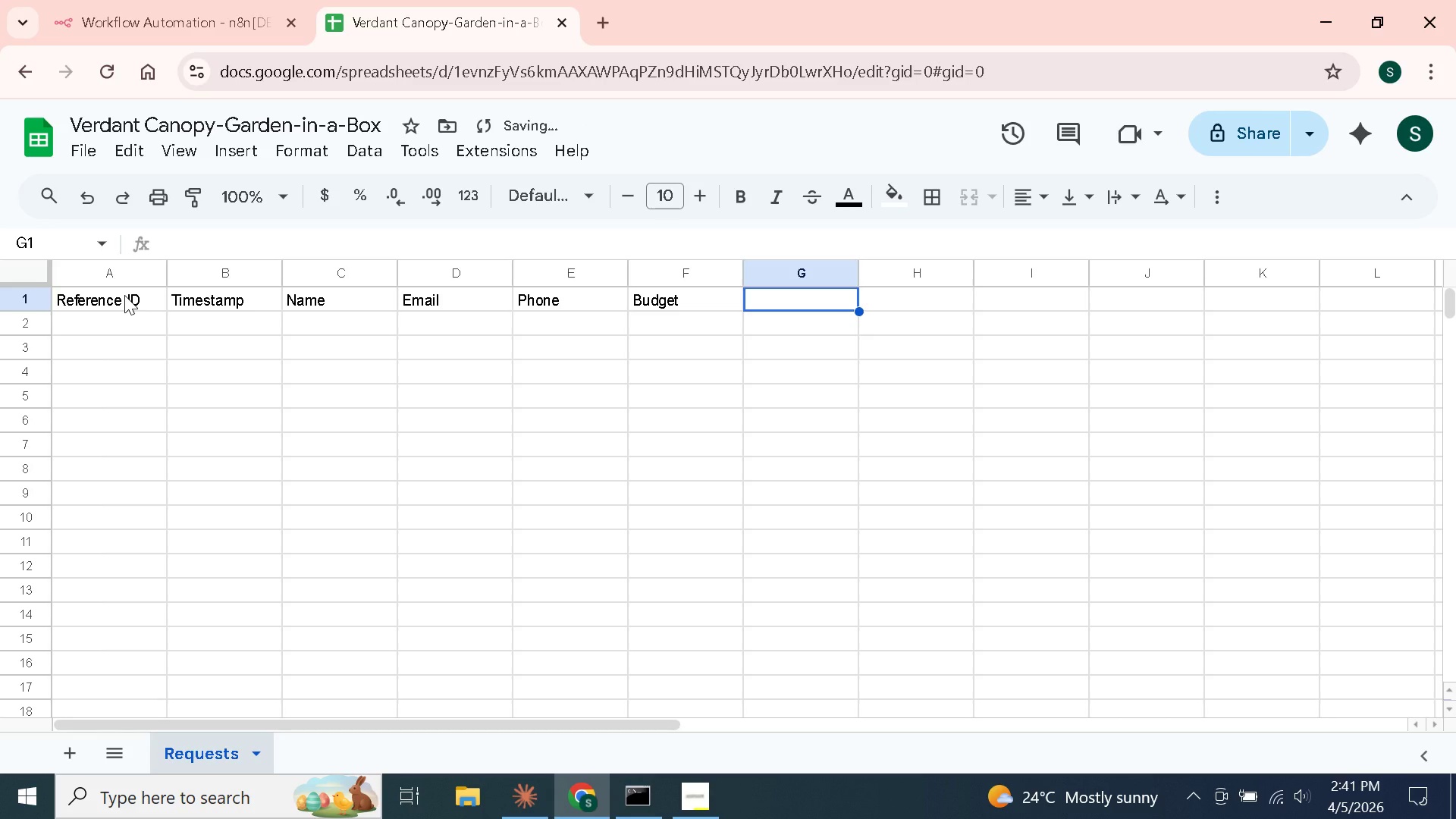 
key(Enter)
 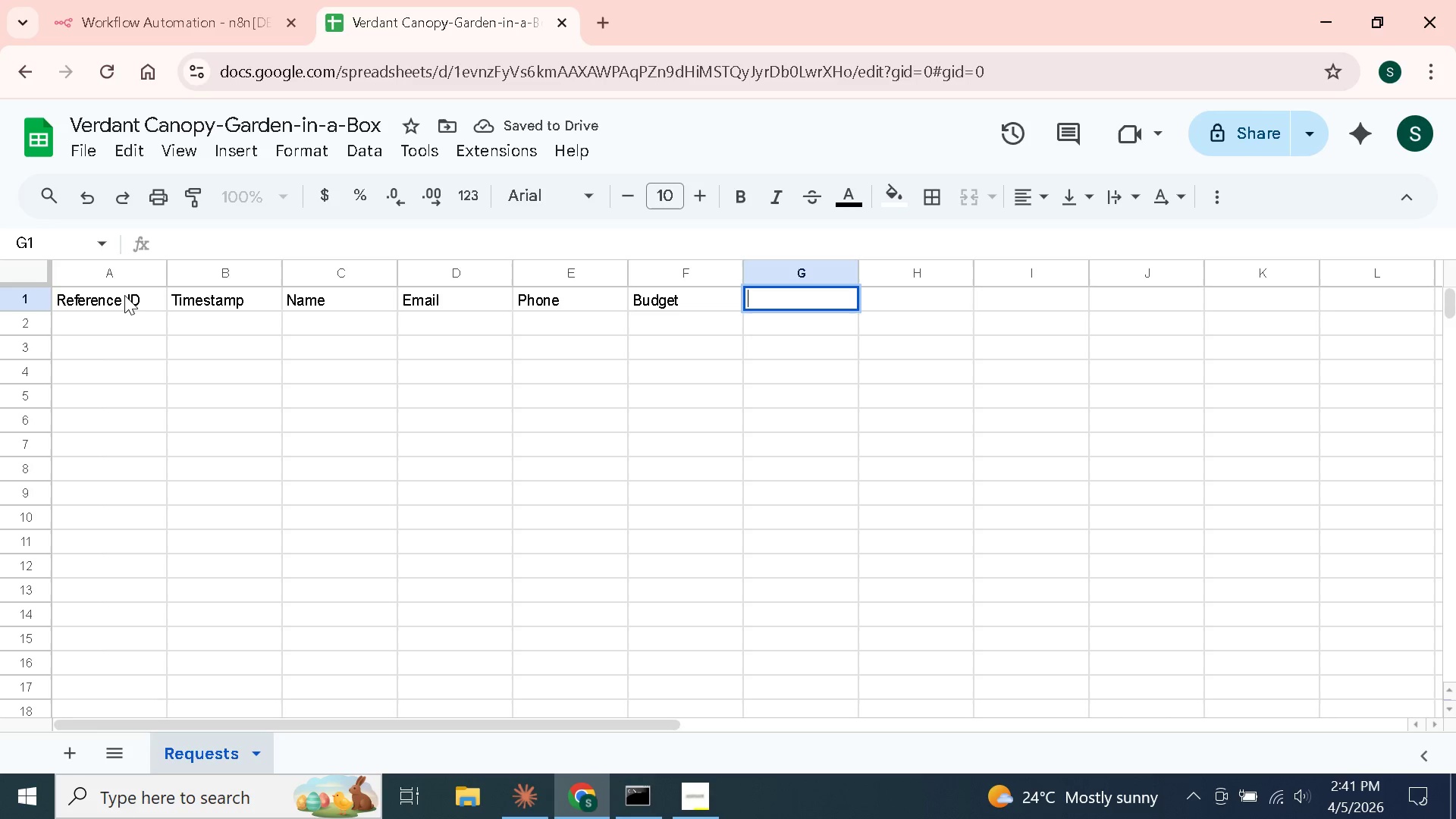 
type(Sun Exposure)
 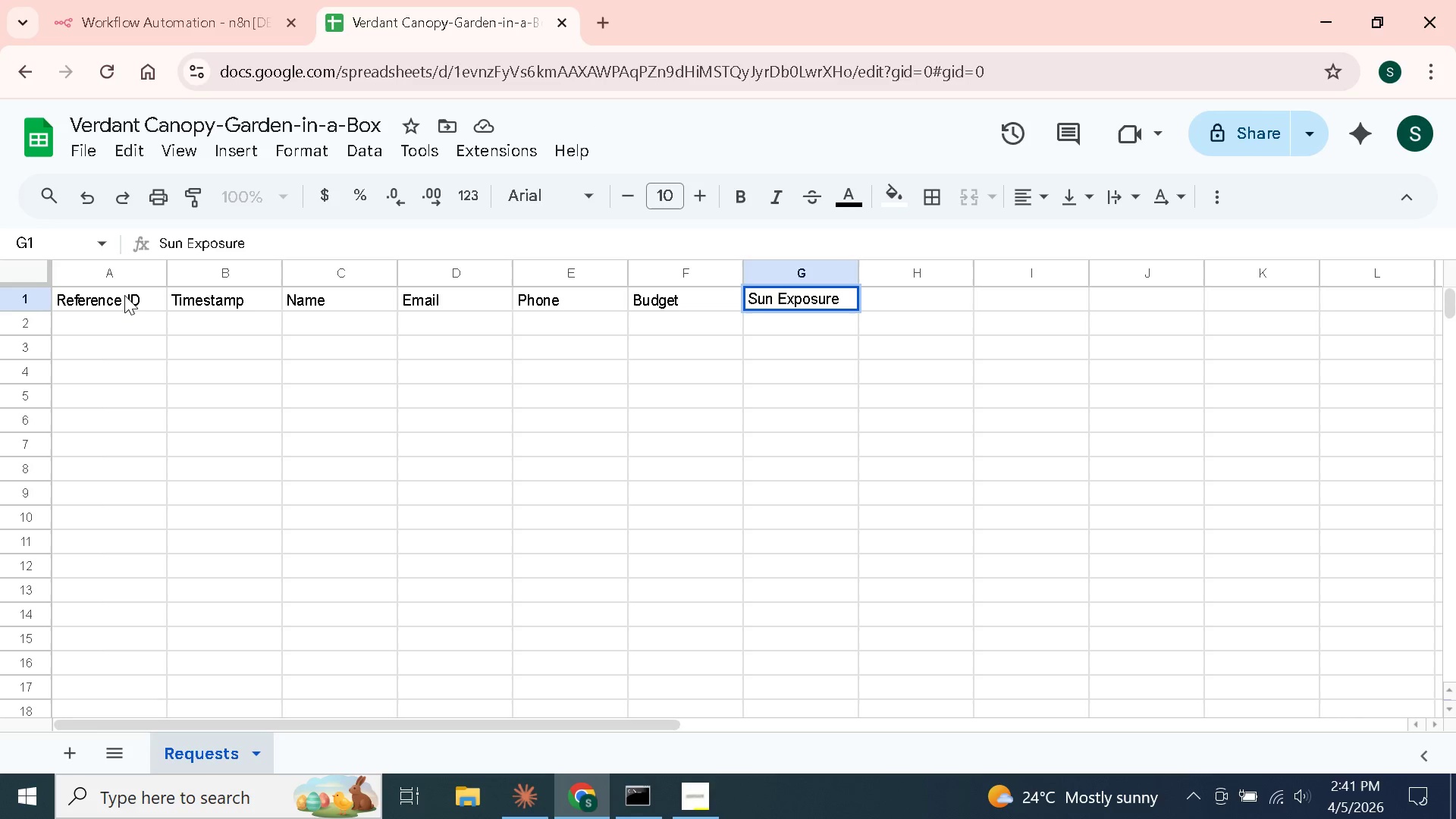 
key(Enter)
 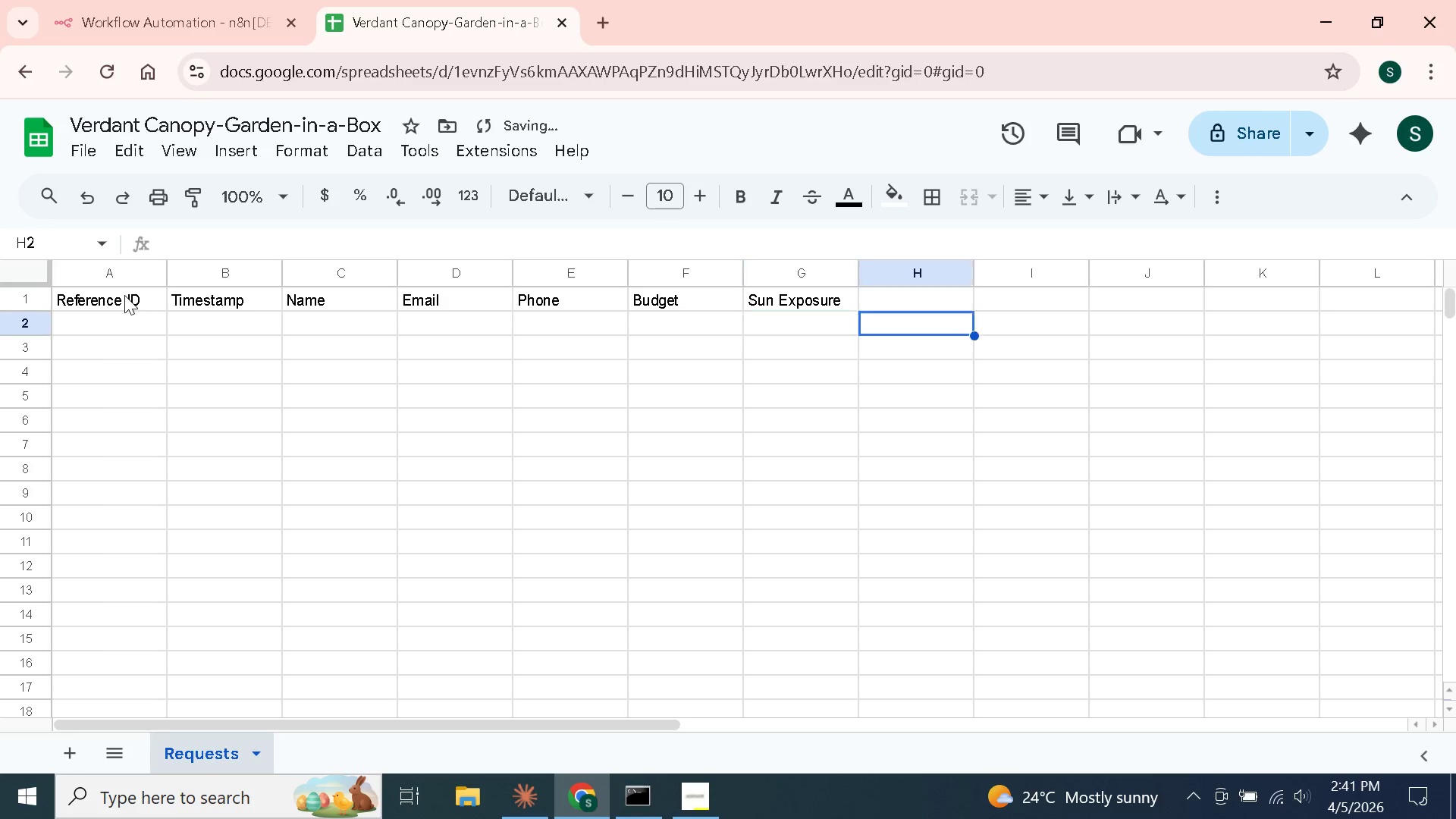 
key(ArrowRight)
 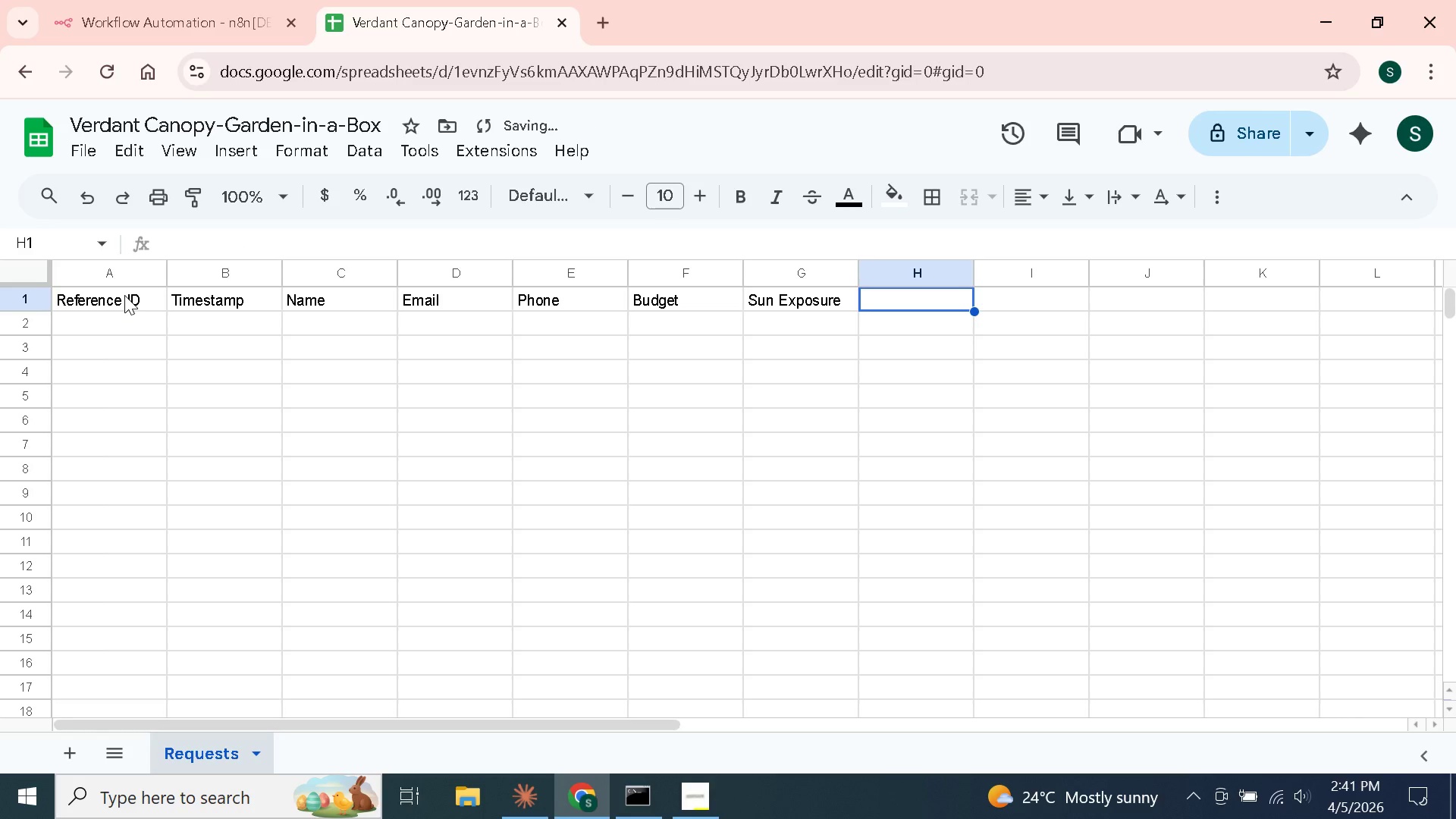 
key(ArrowUp)
 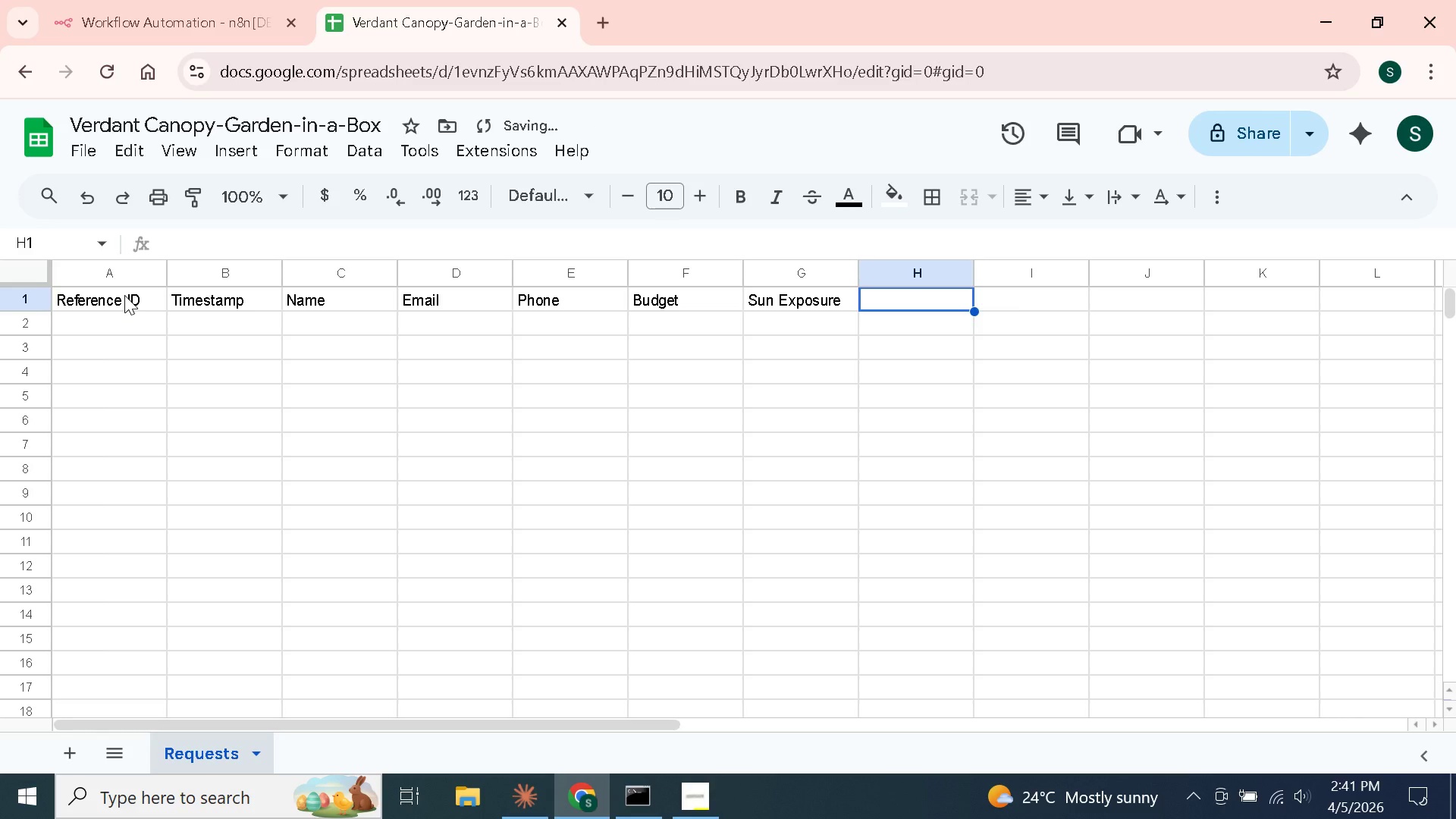 
key(Enter)
 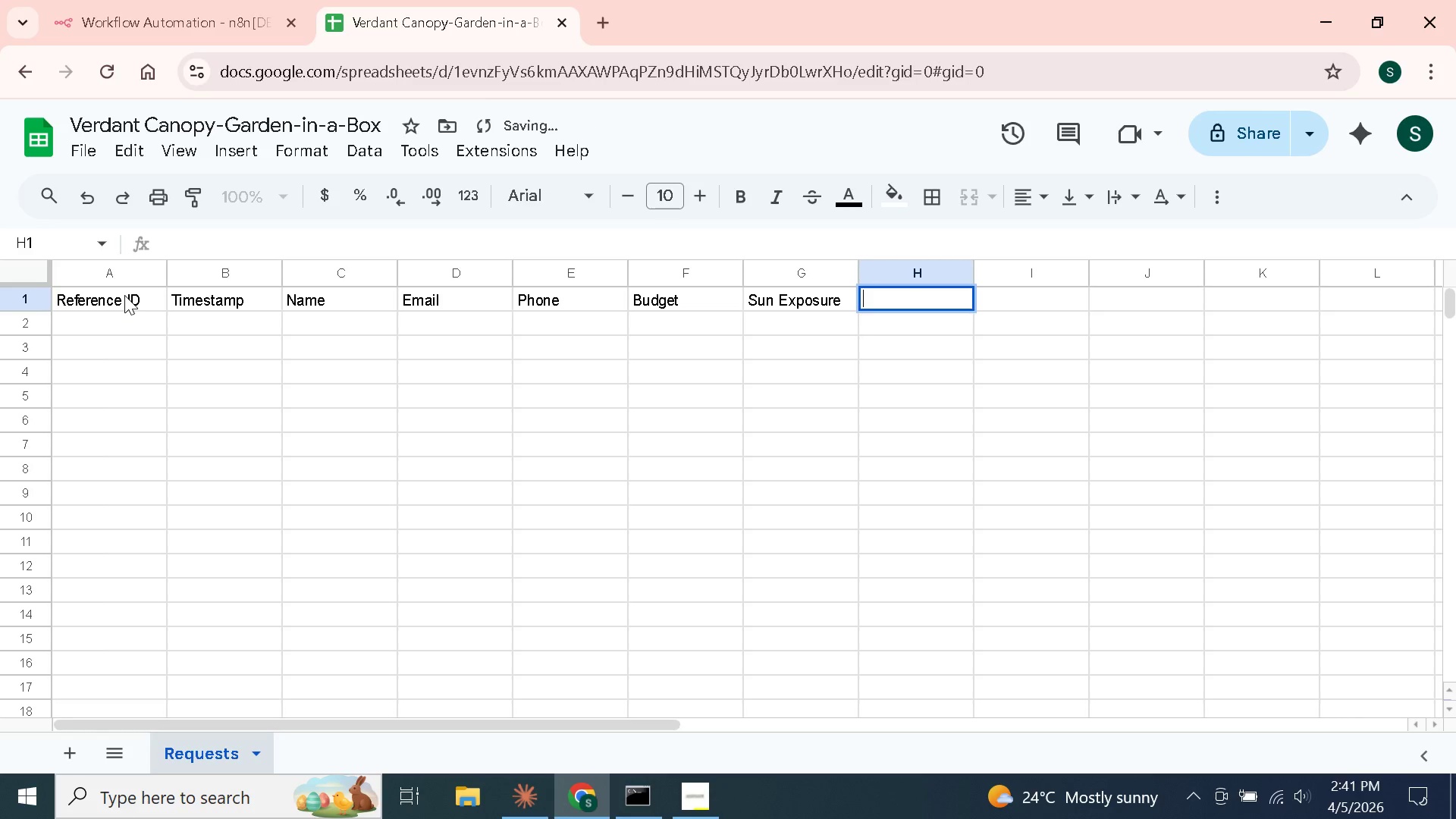 
type(Species)
 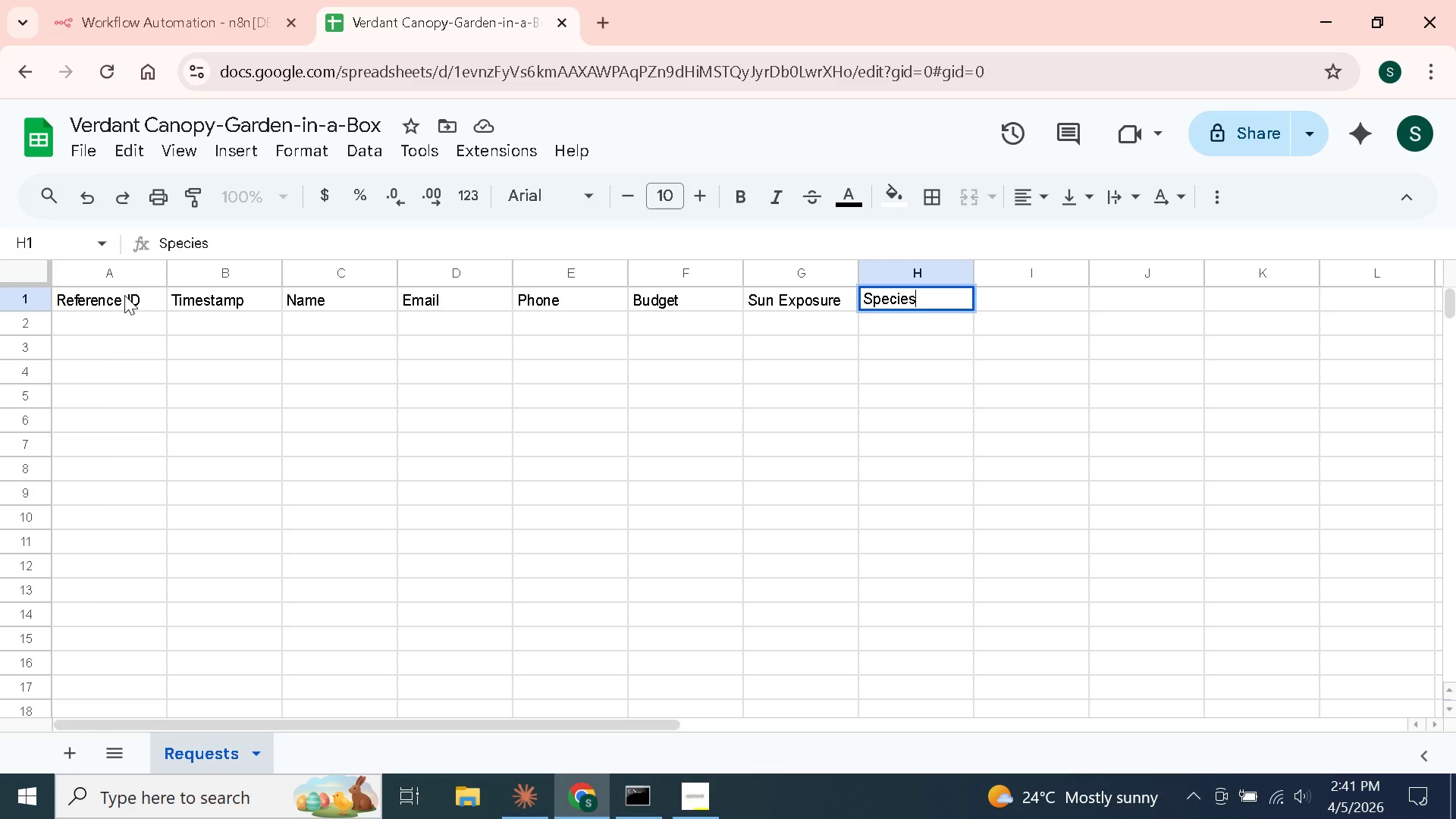 
key(Enter)
 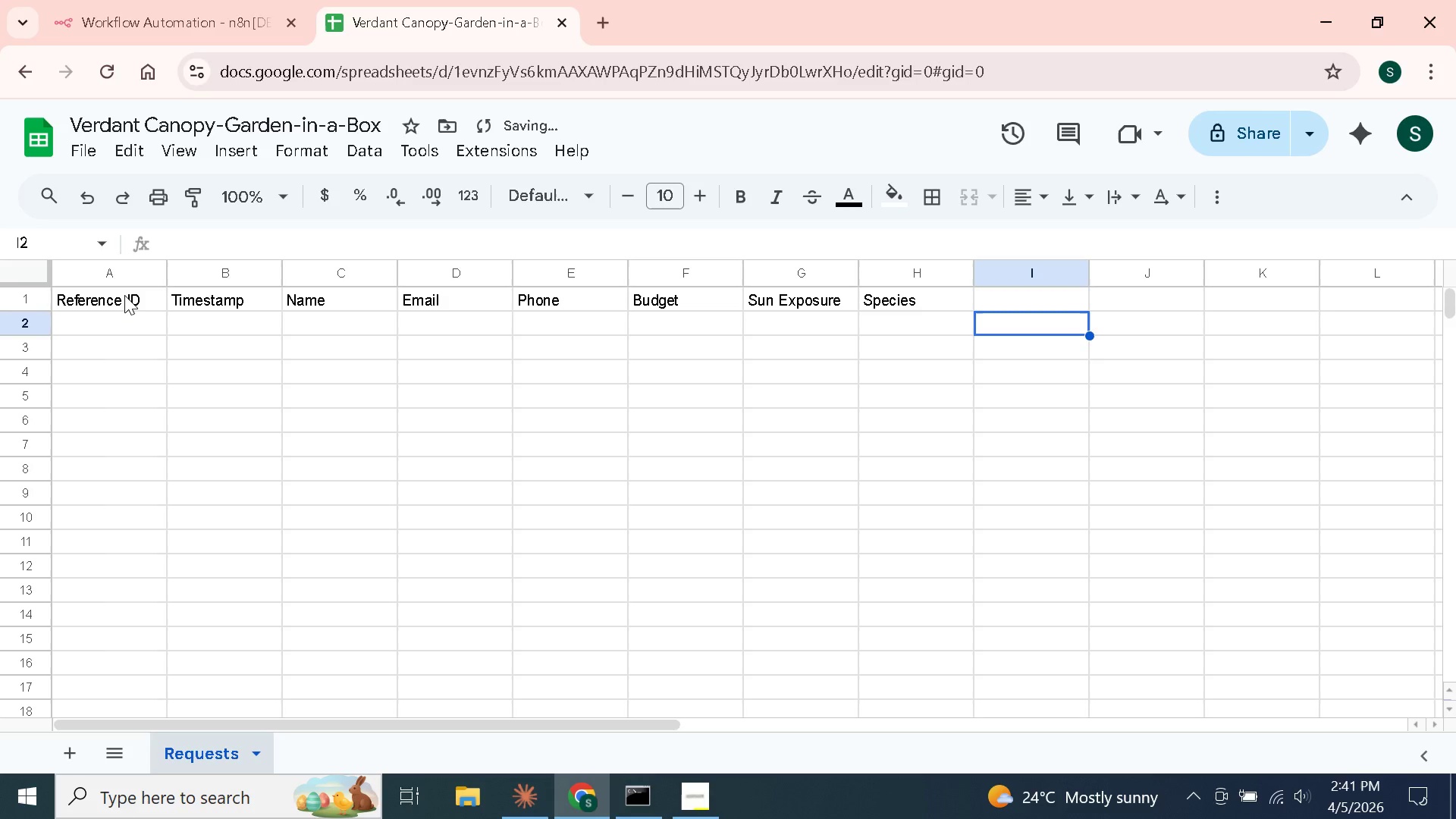 
key(ArrowRight)
 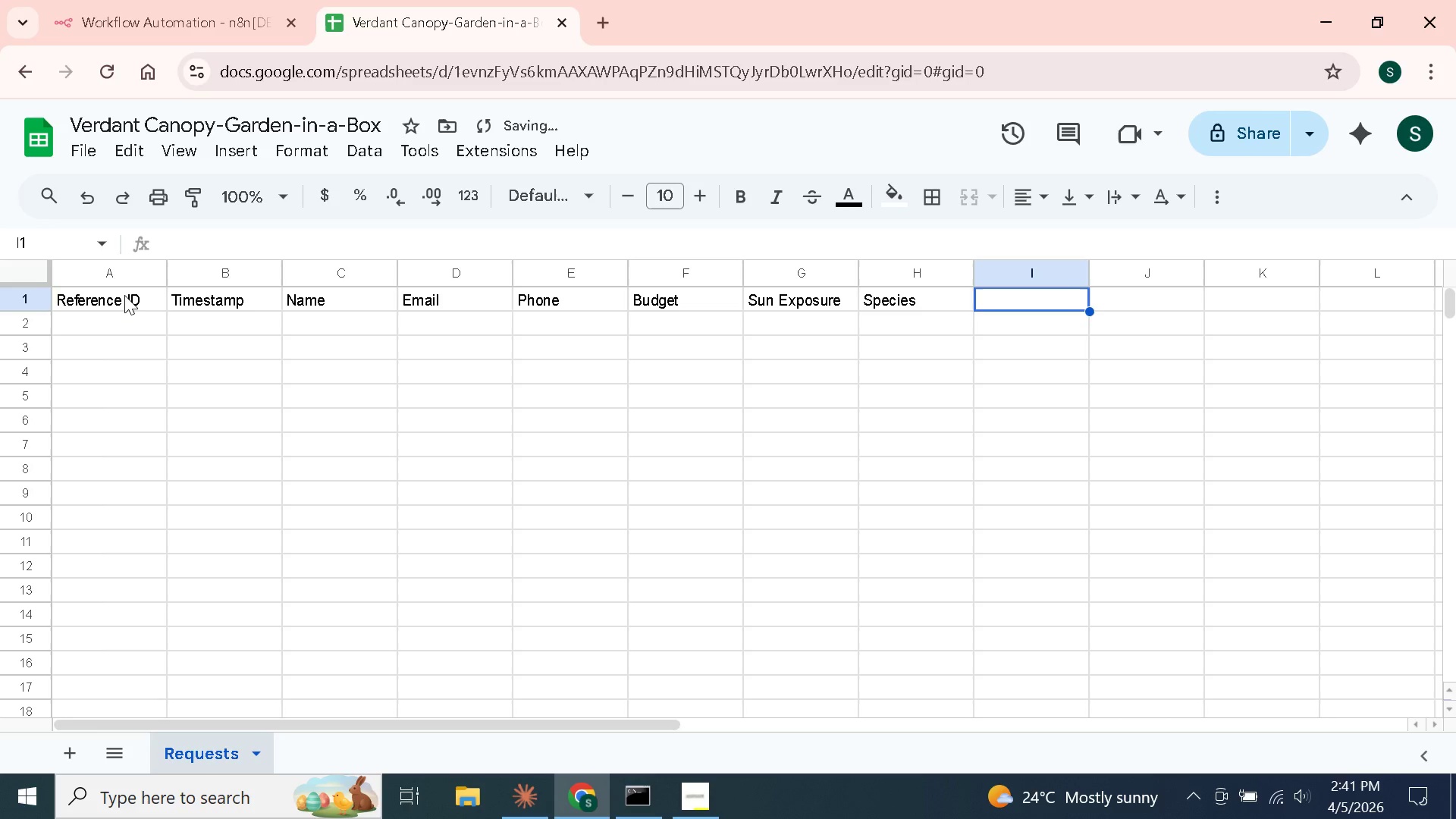 
key(ArrowUp)
 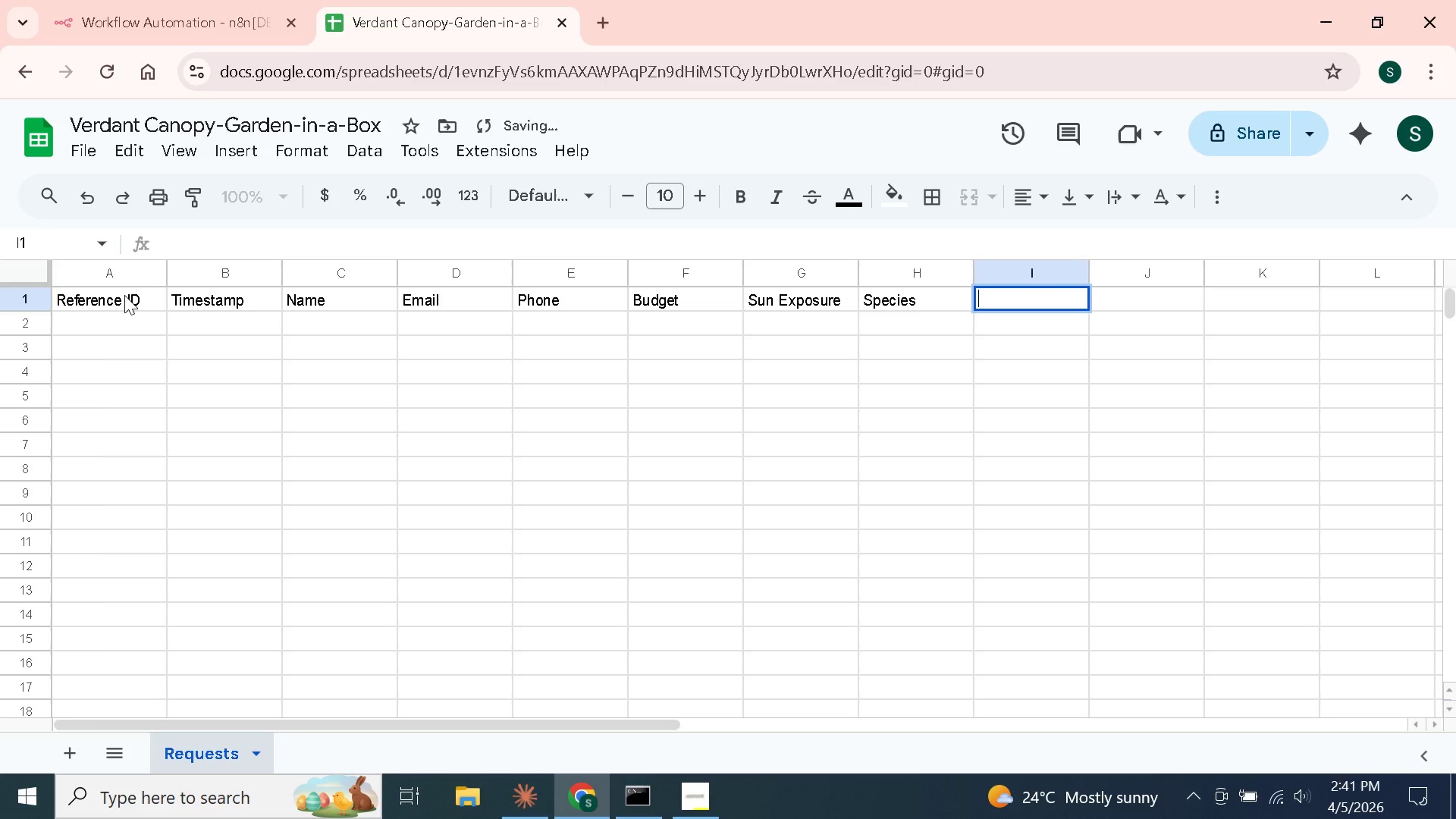 
key(Enter)
 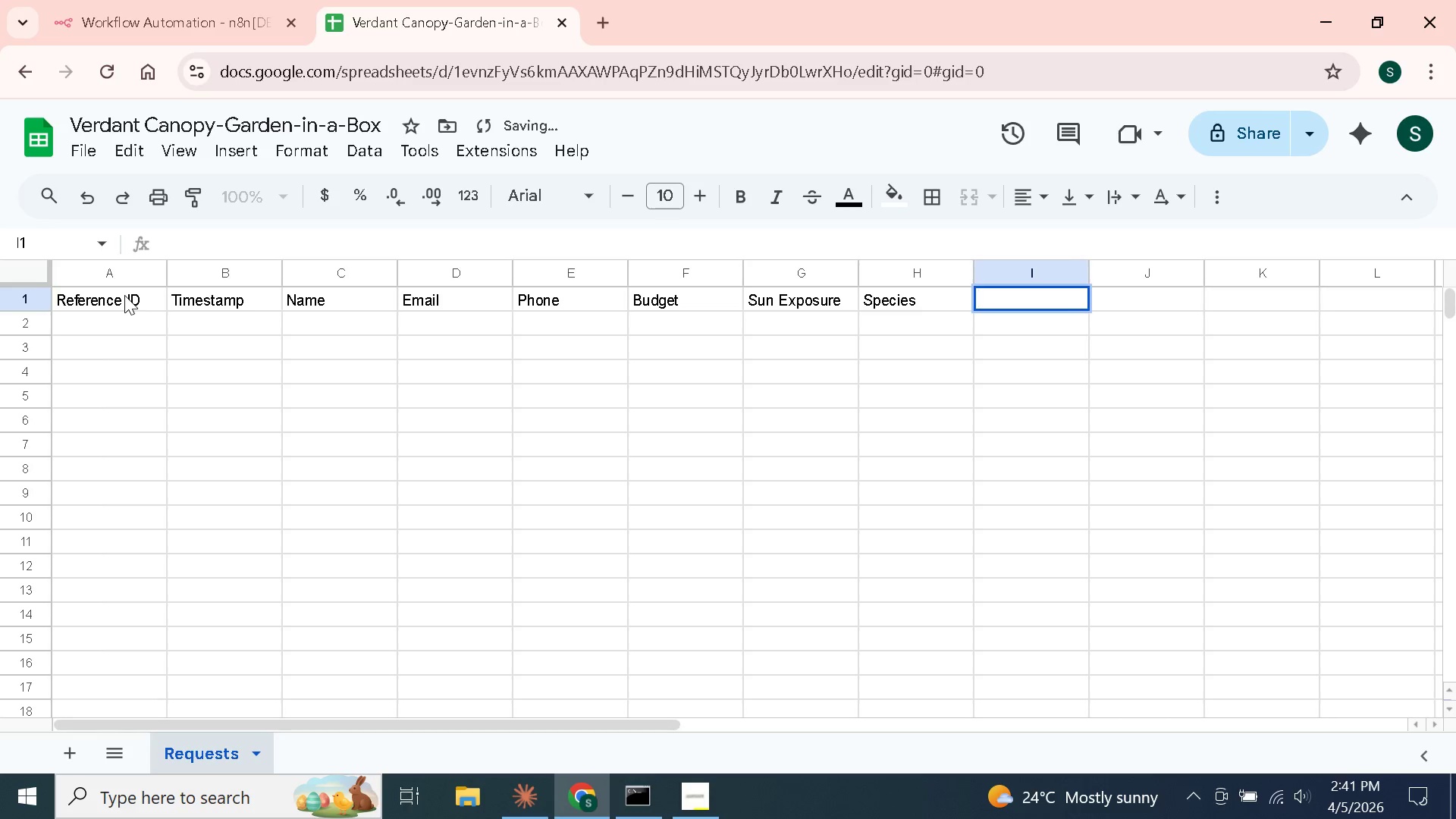 
type(Status)
 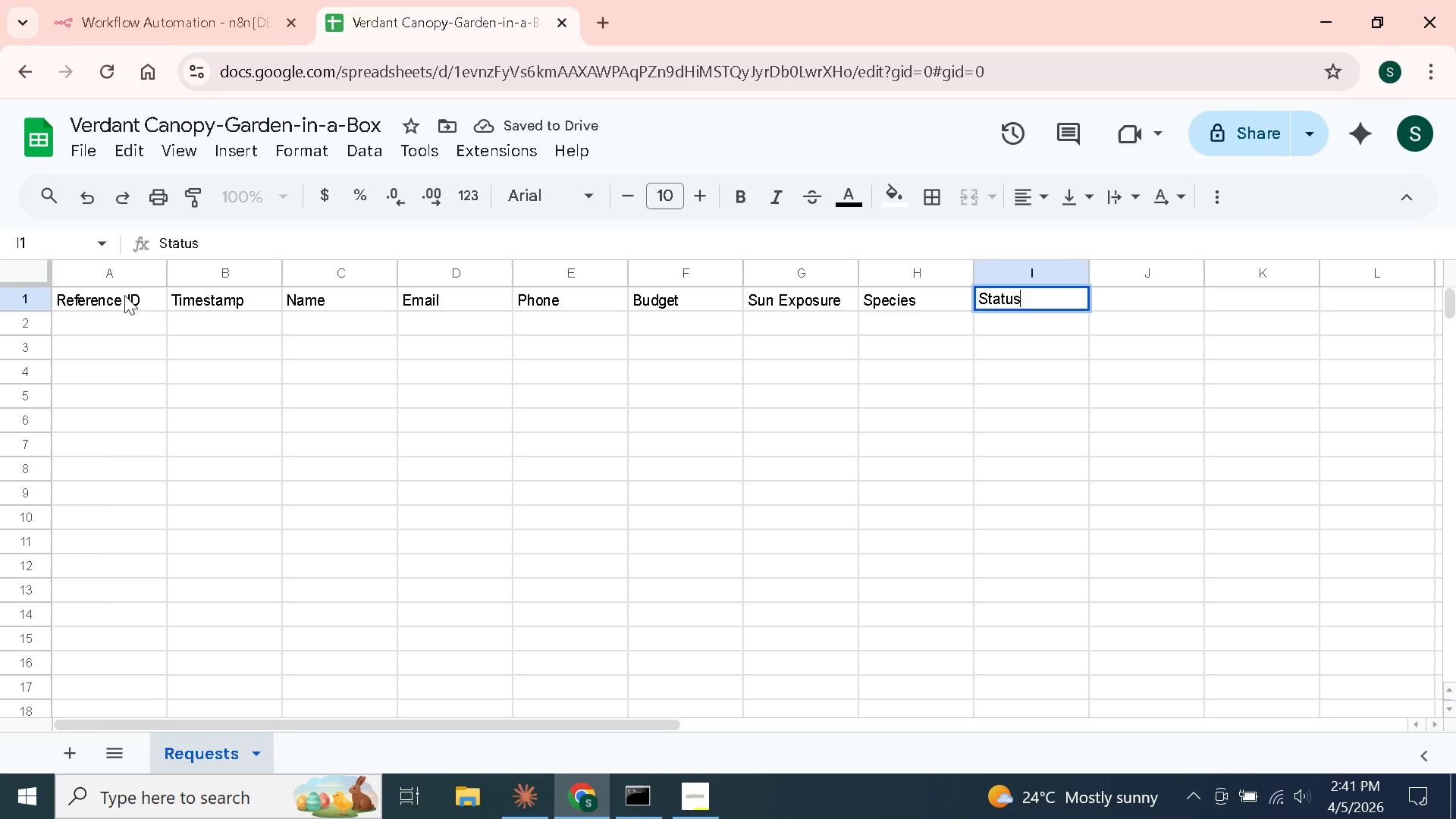 
key(Enter)
 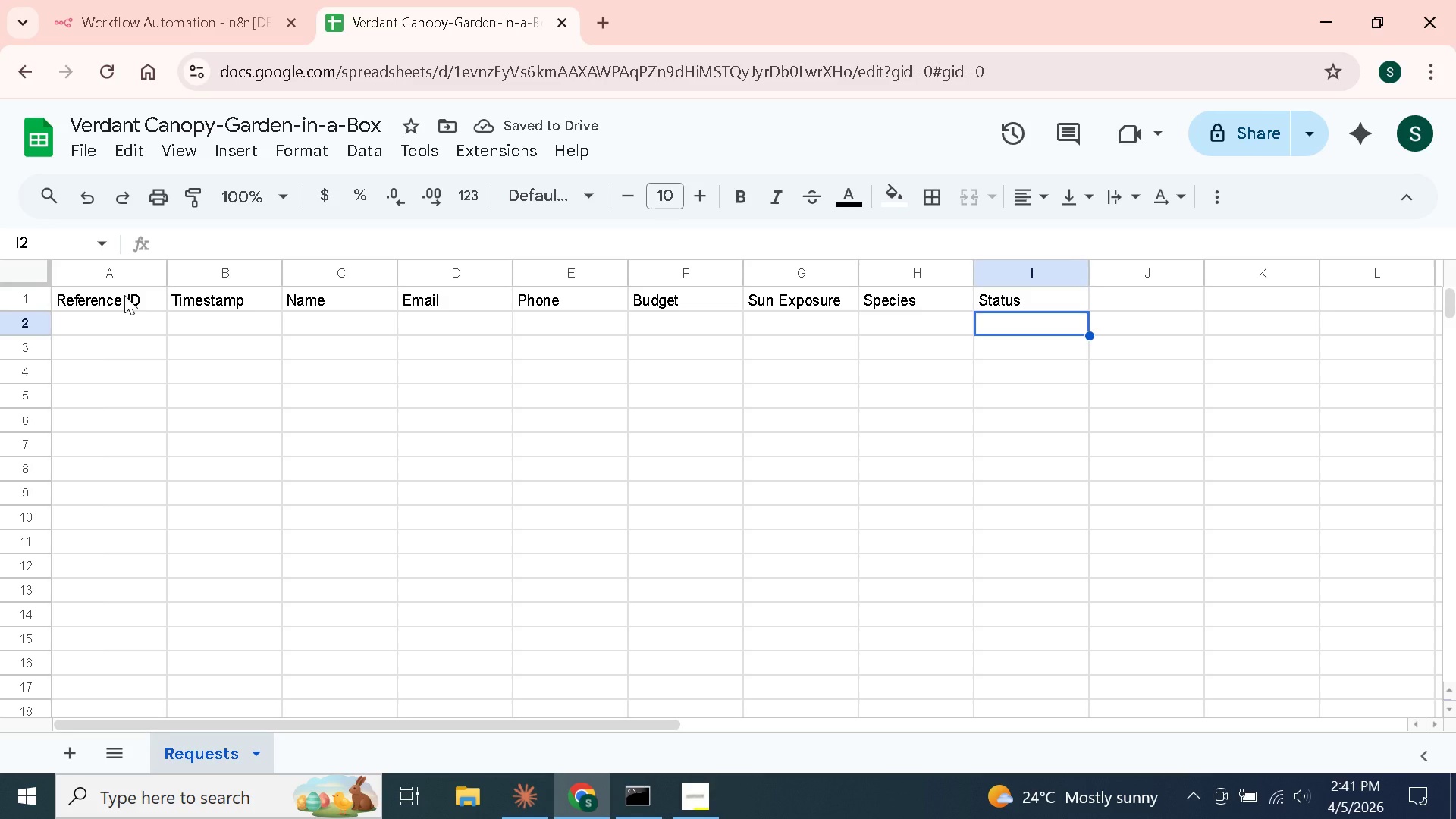 
wait(9.3)
 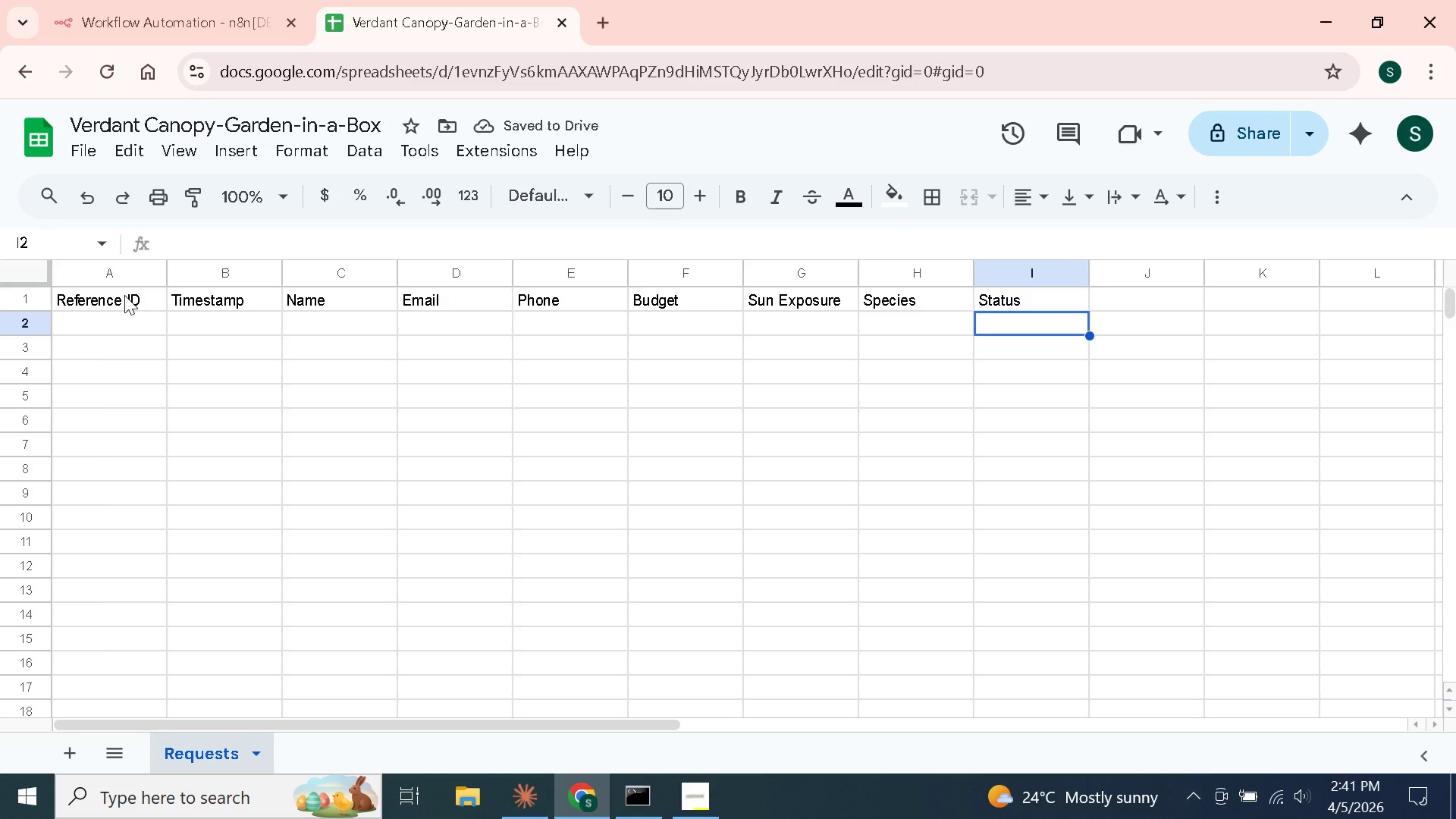 
left_click([74, 748])
 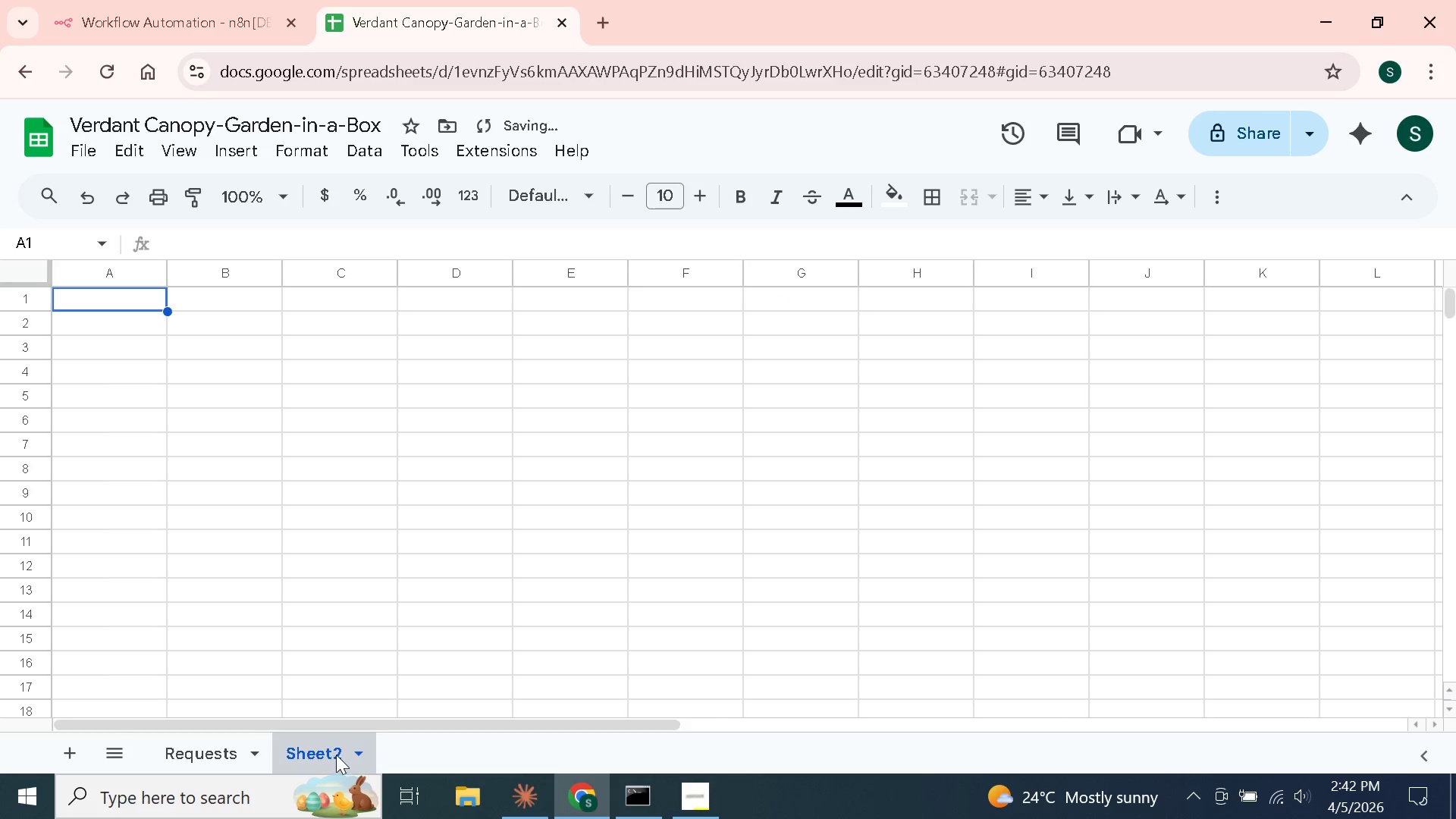 
double_click([316, 744])
 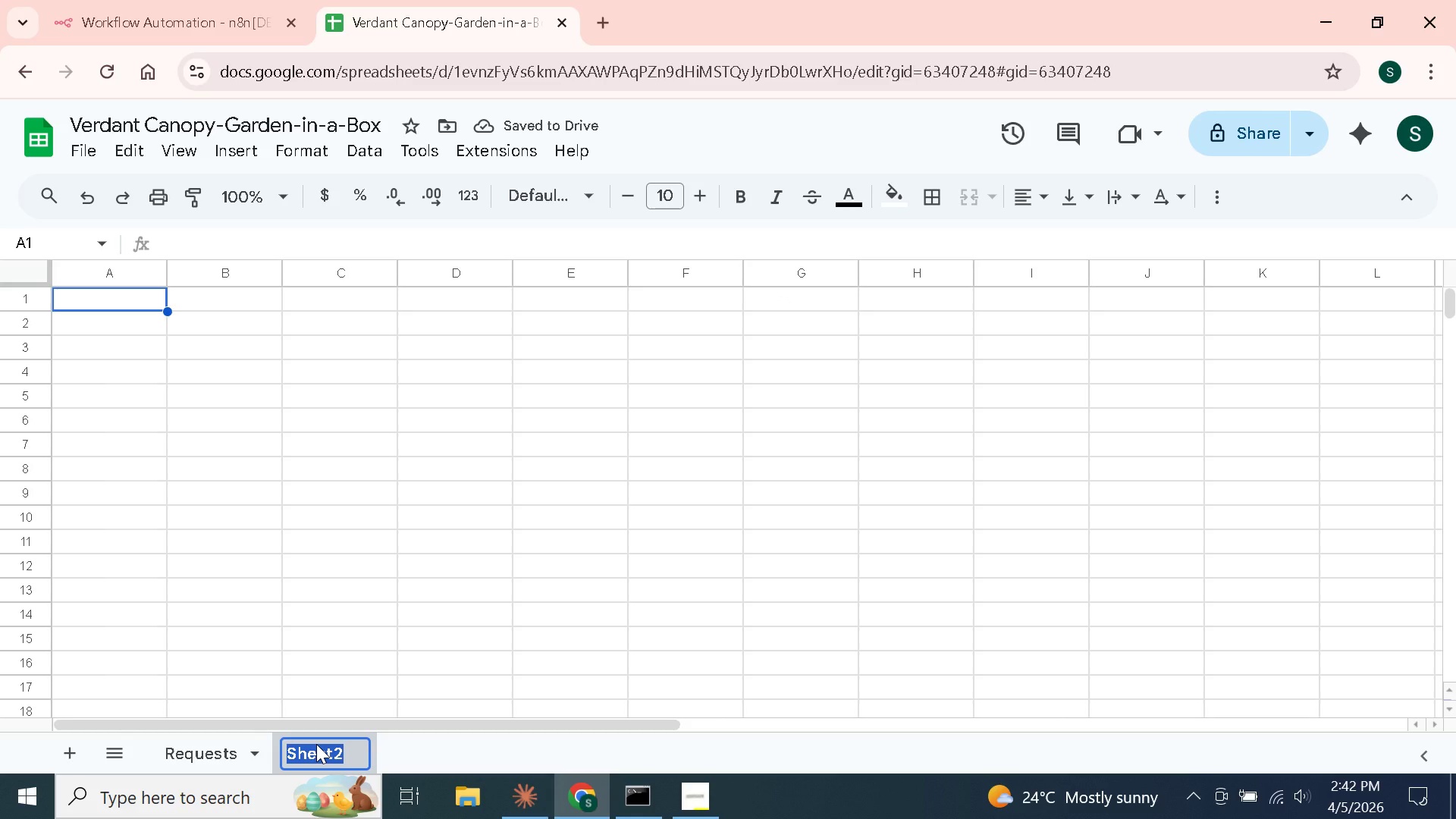 
type(Data Cleanup)
 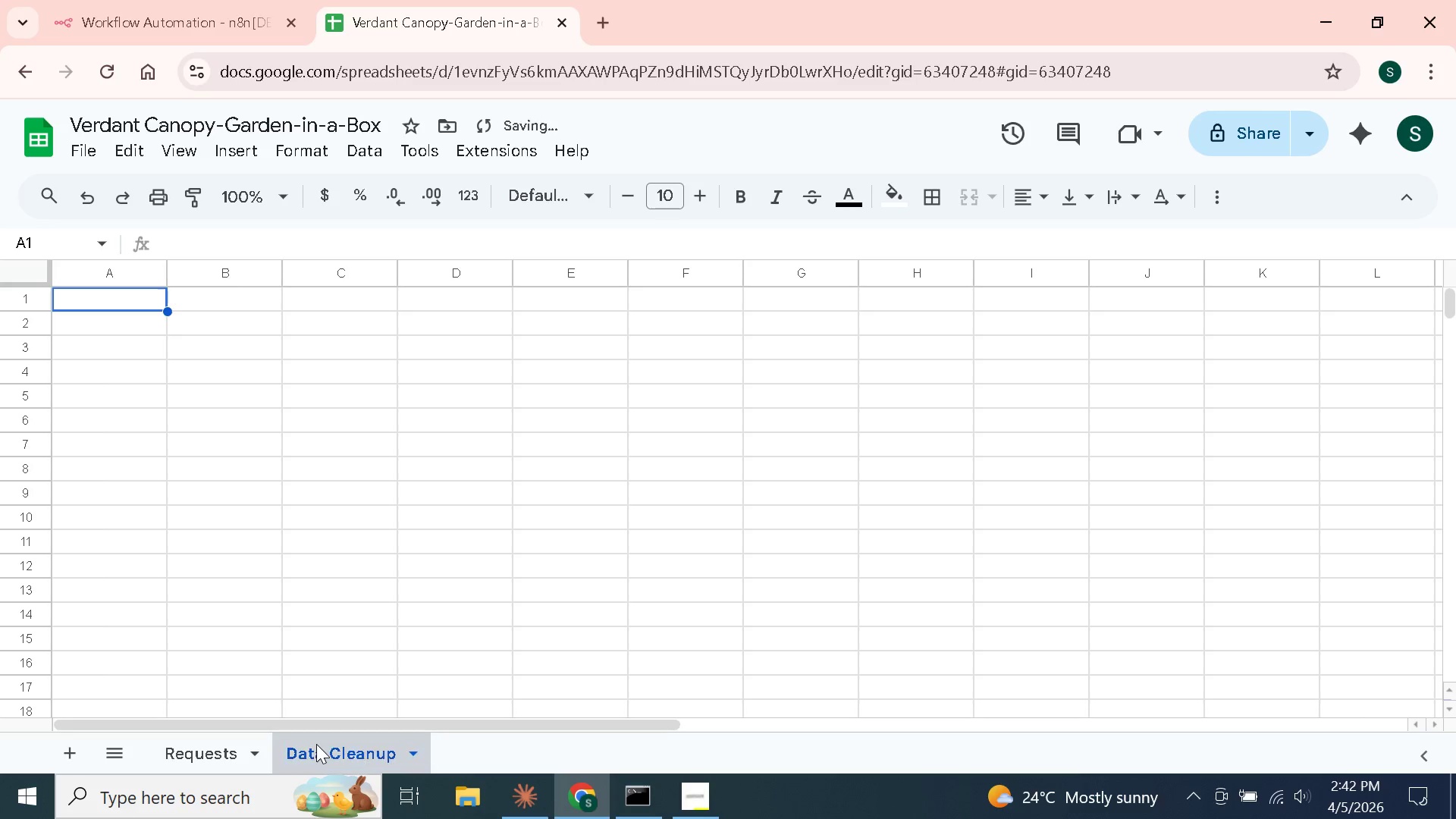 
 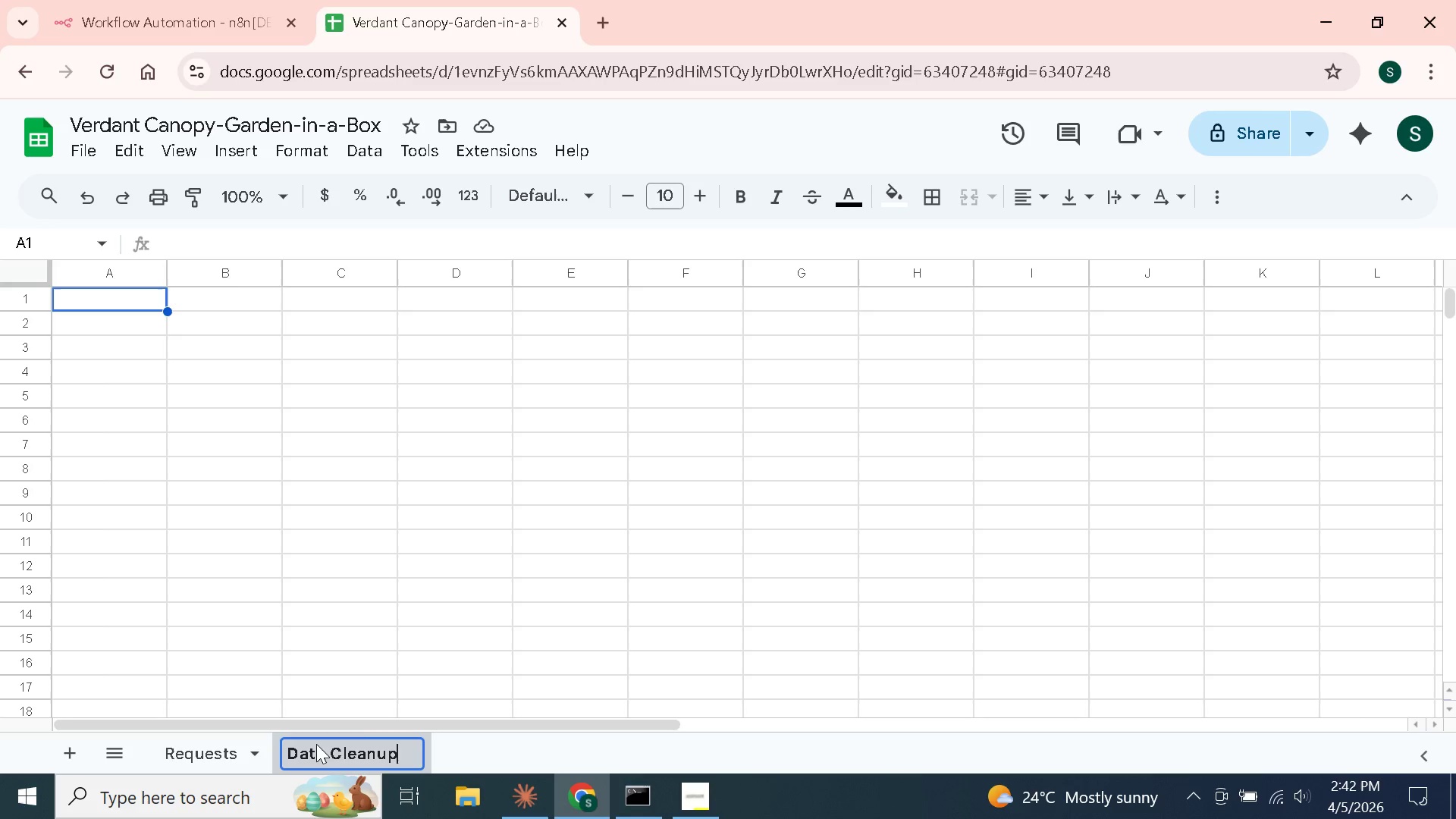 
key(Enter)
 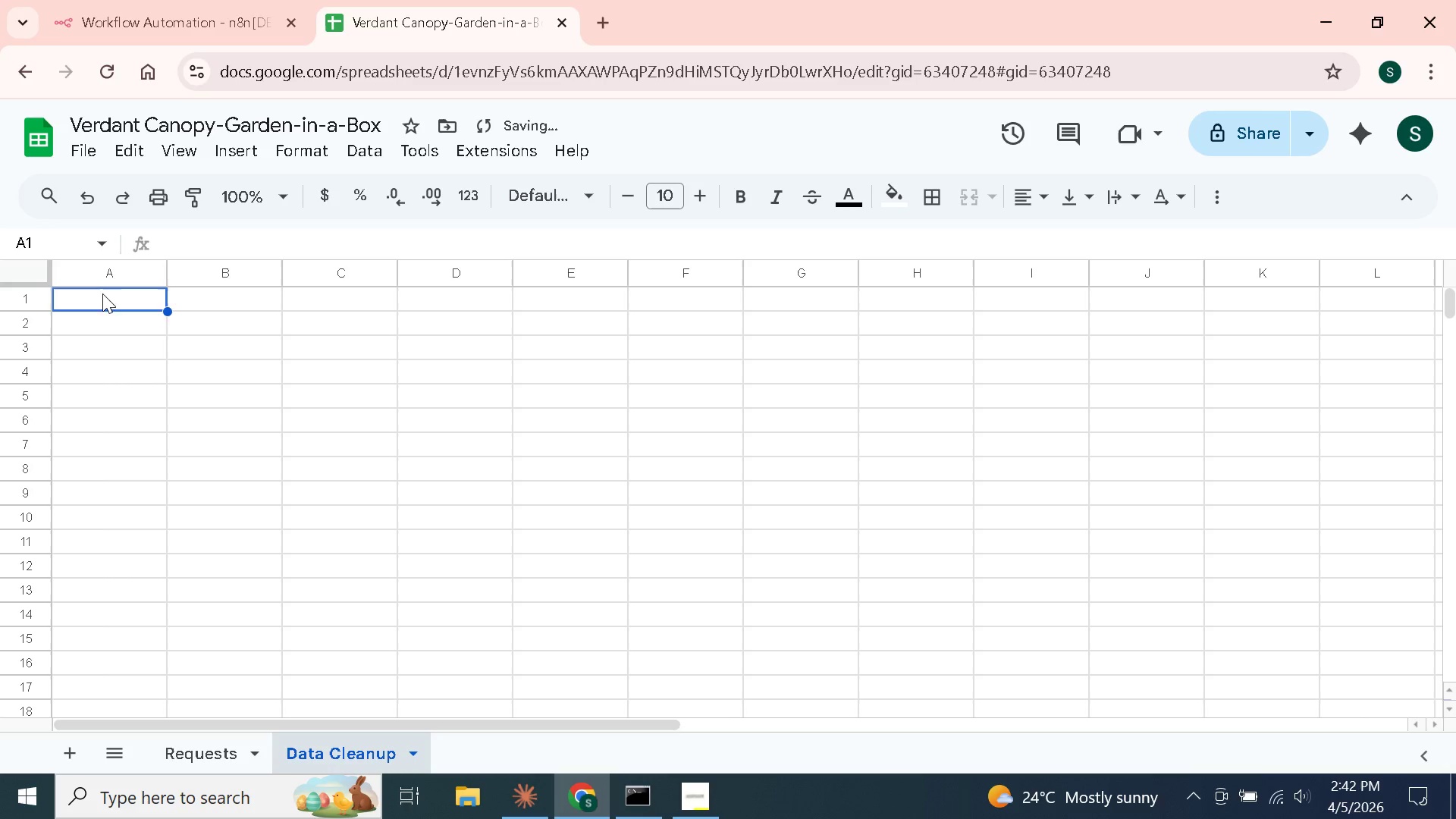 
double_click([103, 293])
 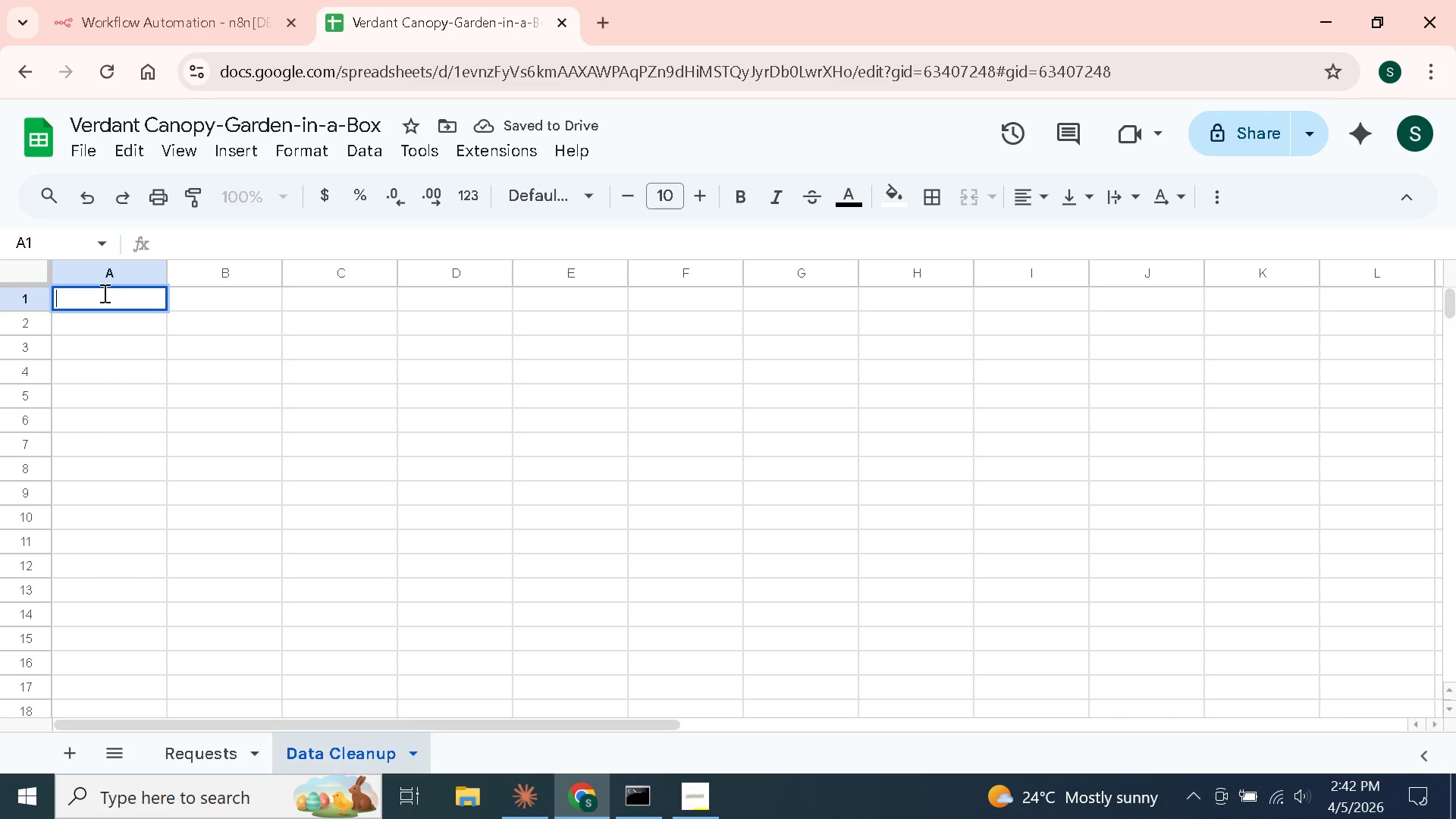 
hold_key(key=ShiftLeft, duration=0.45)
 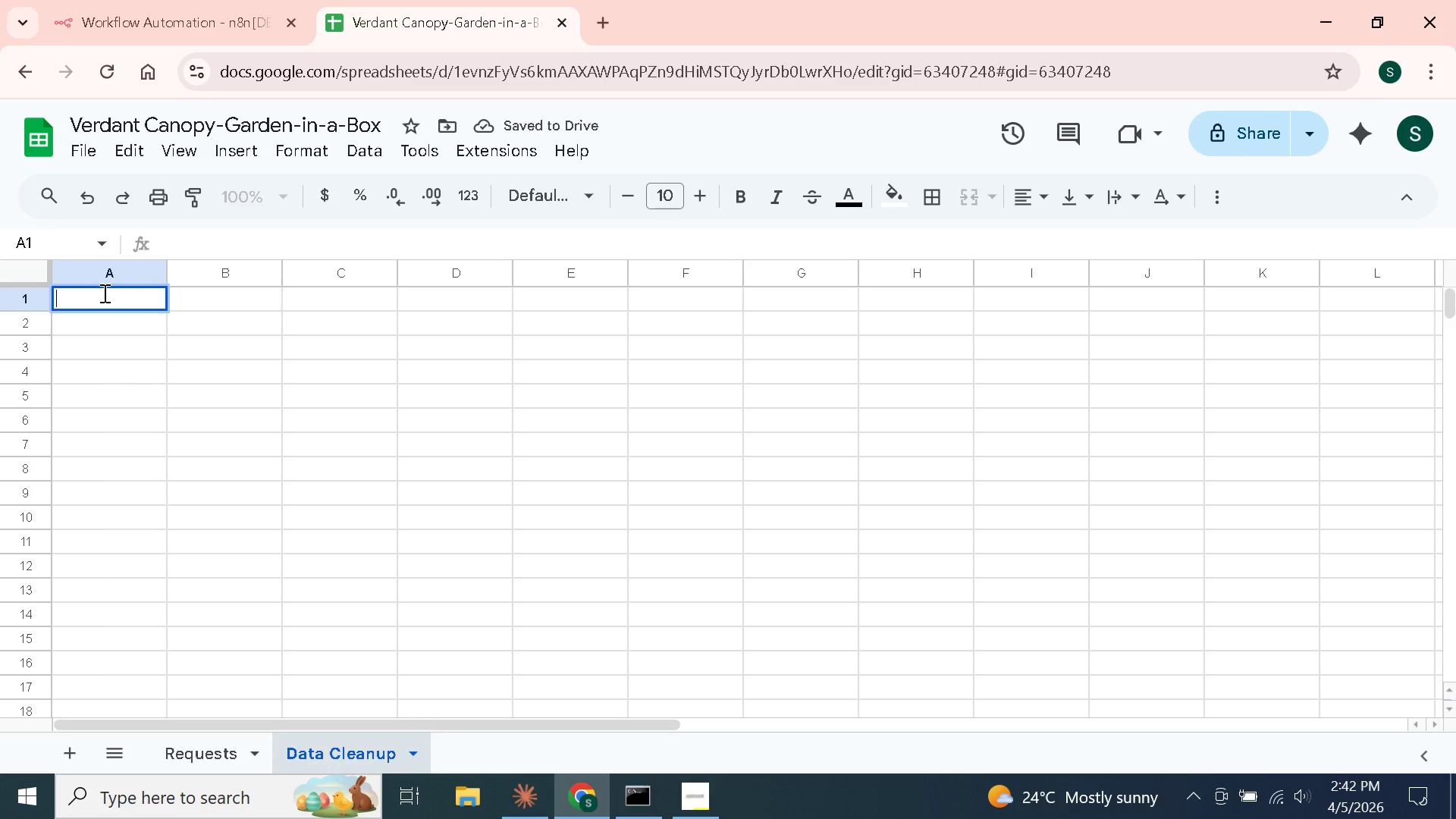 
hold_key(key=ShiftLeft, duration=1.53)
 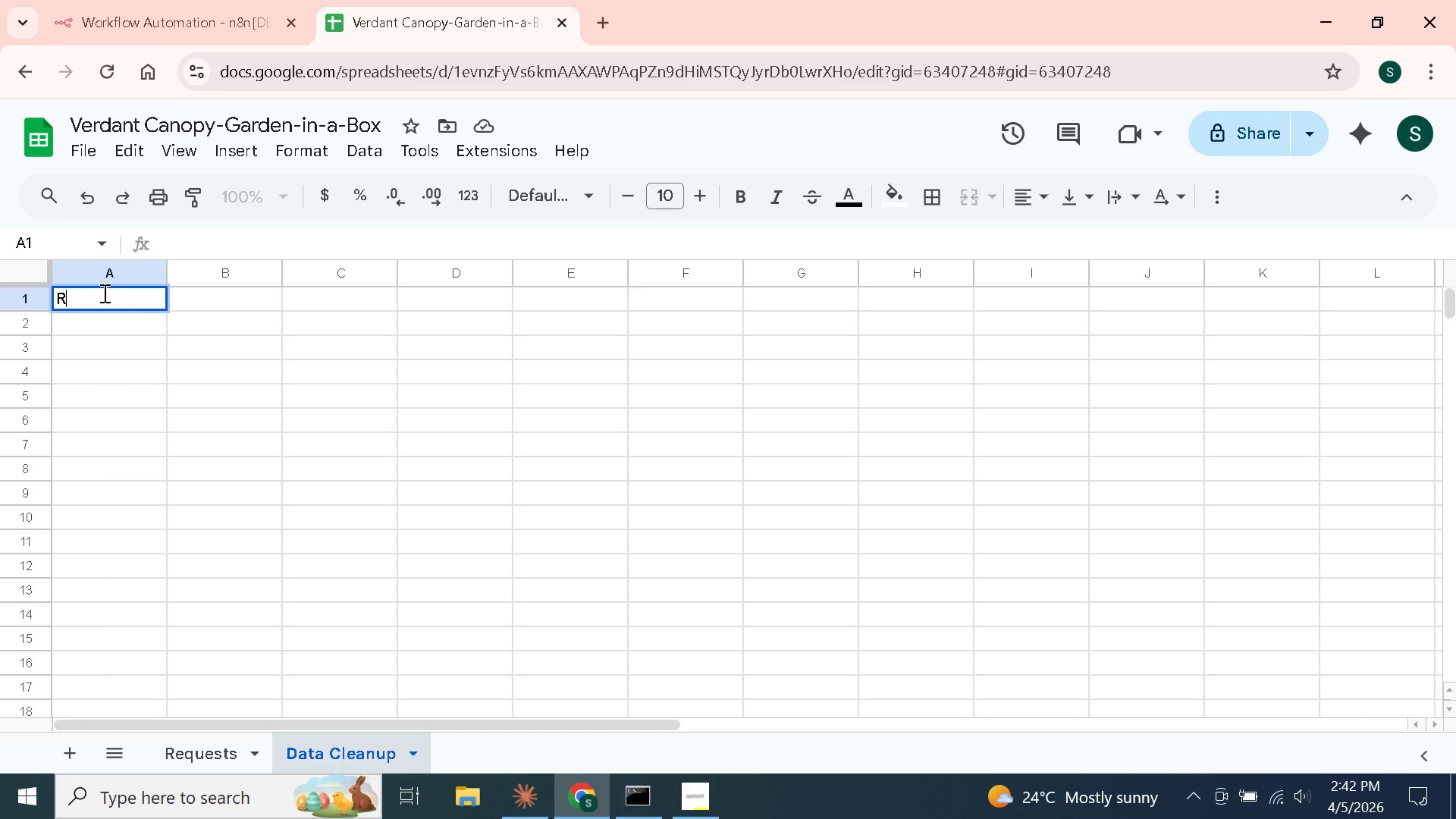 
type(Reference ID)
 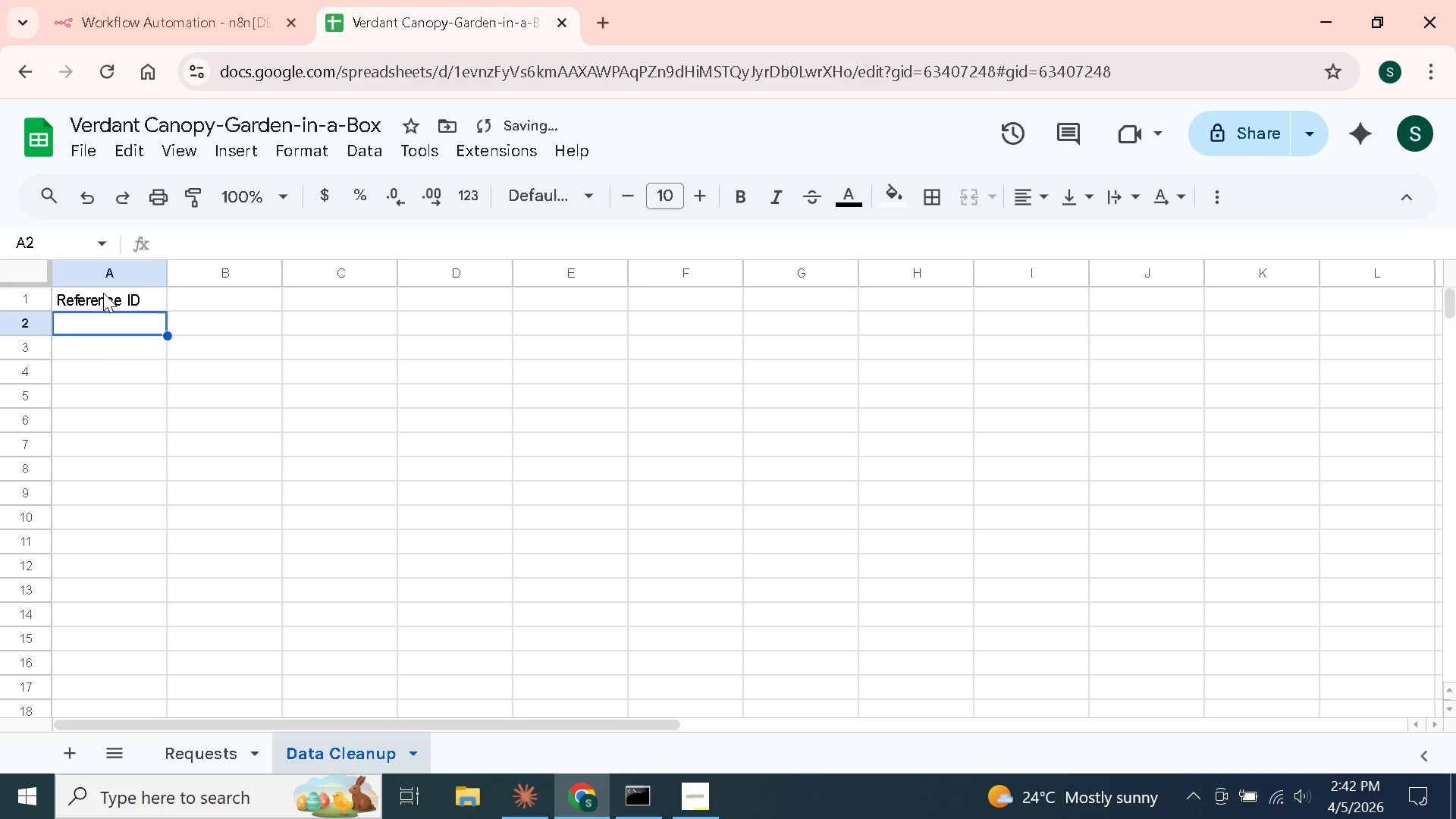 
 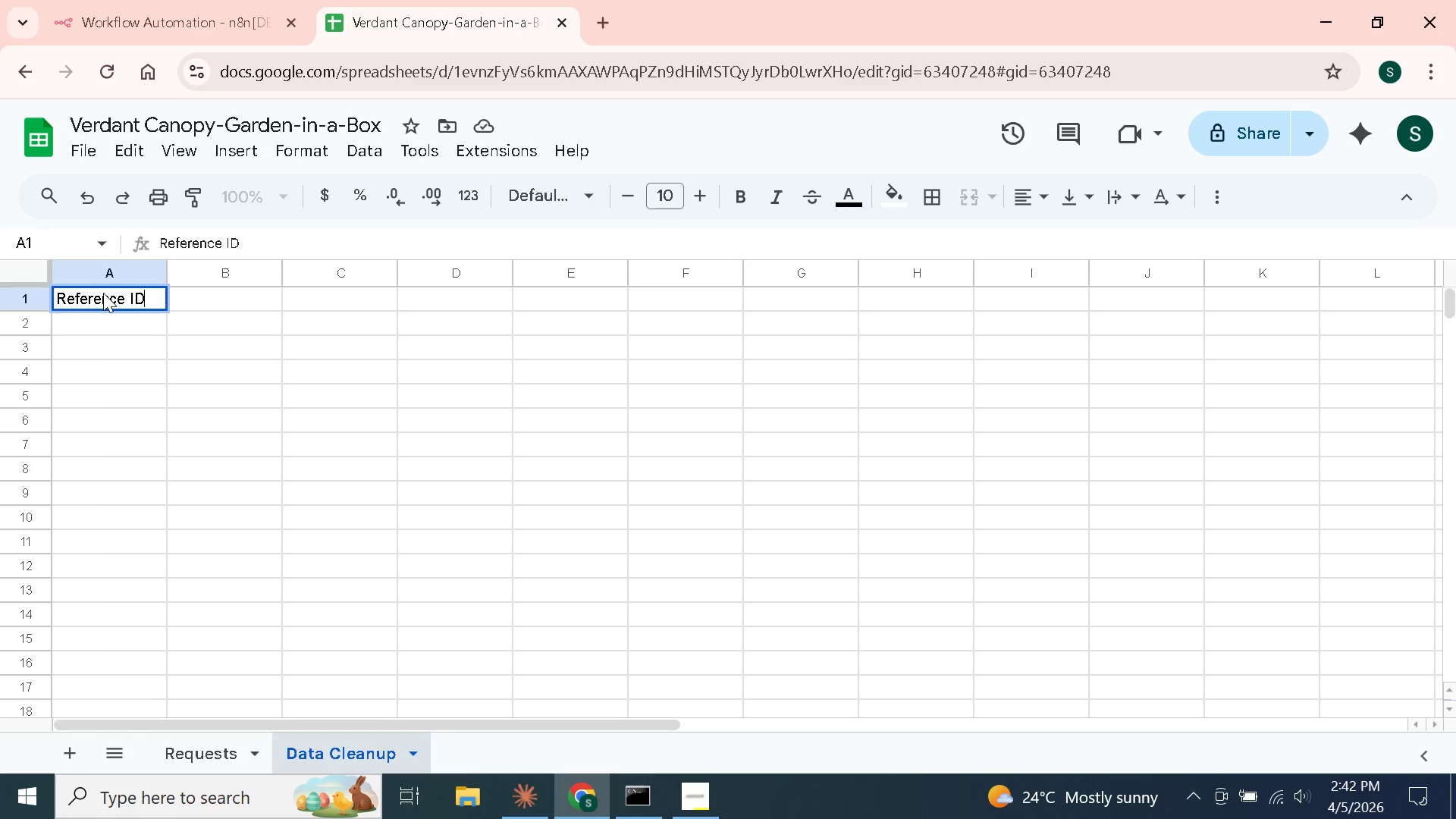 
key(Enter)
 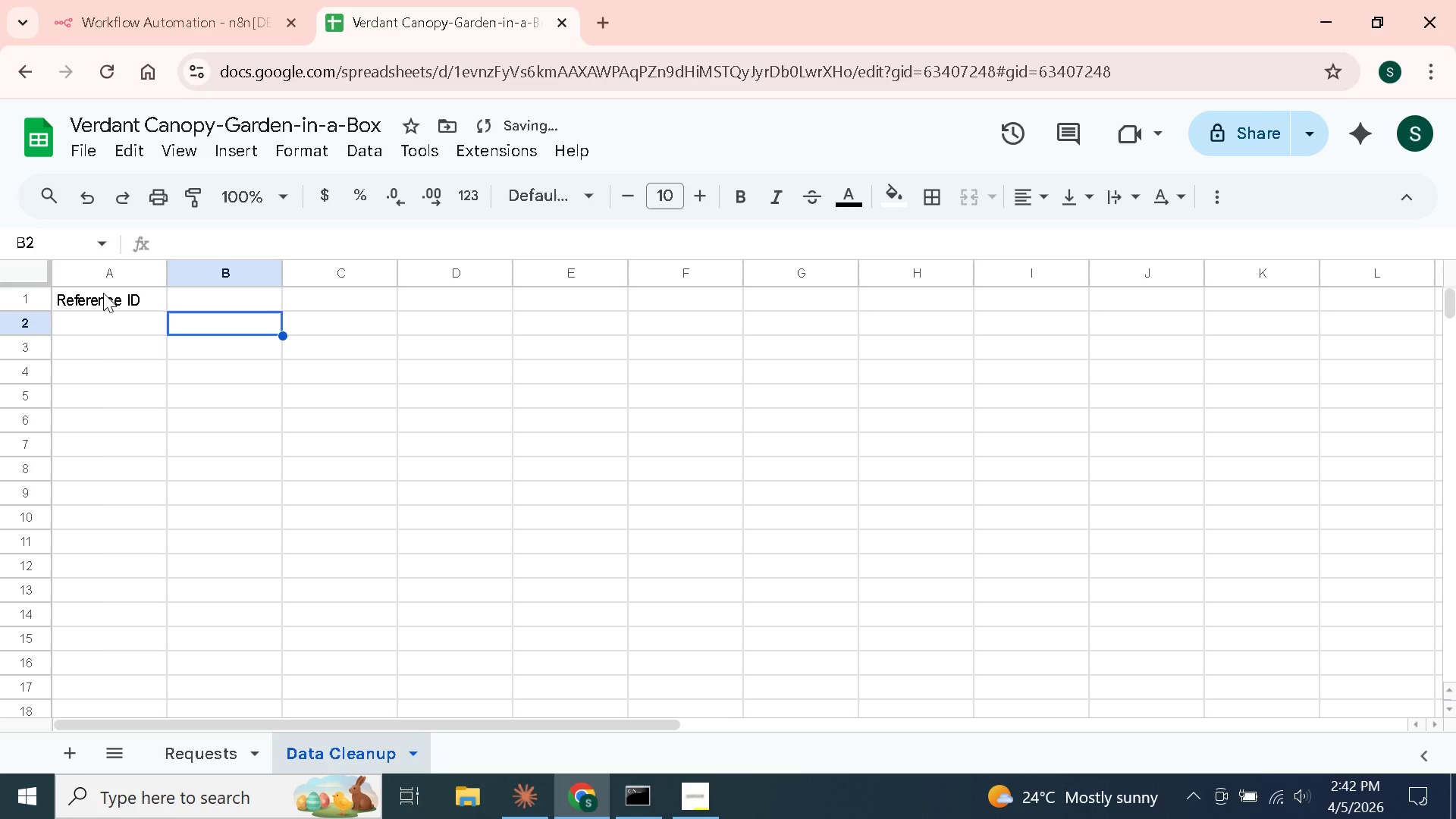 
key(ArrowRight)
 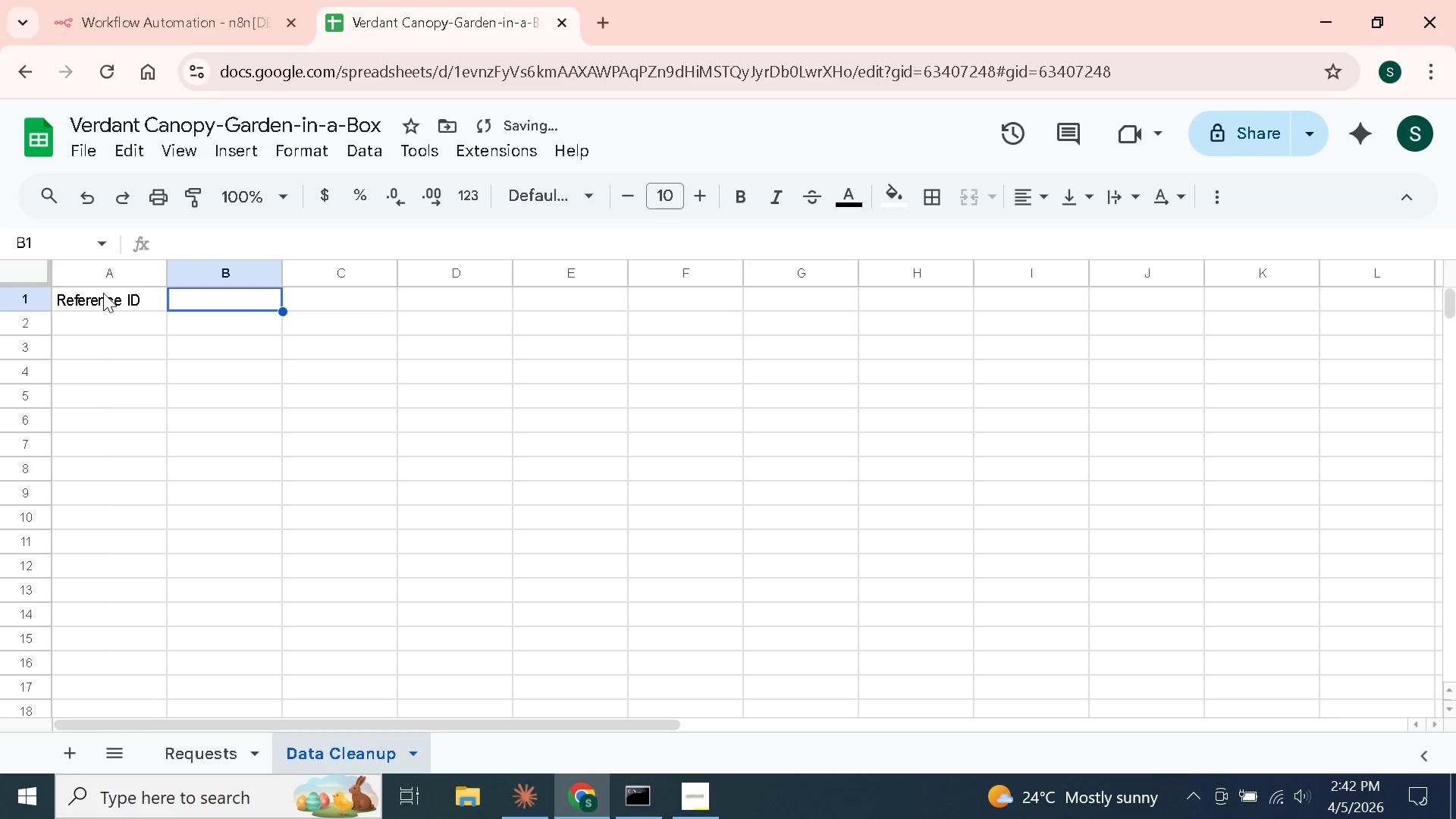 
key(ArrowUp)
 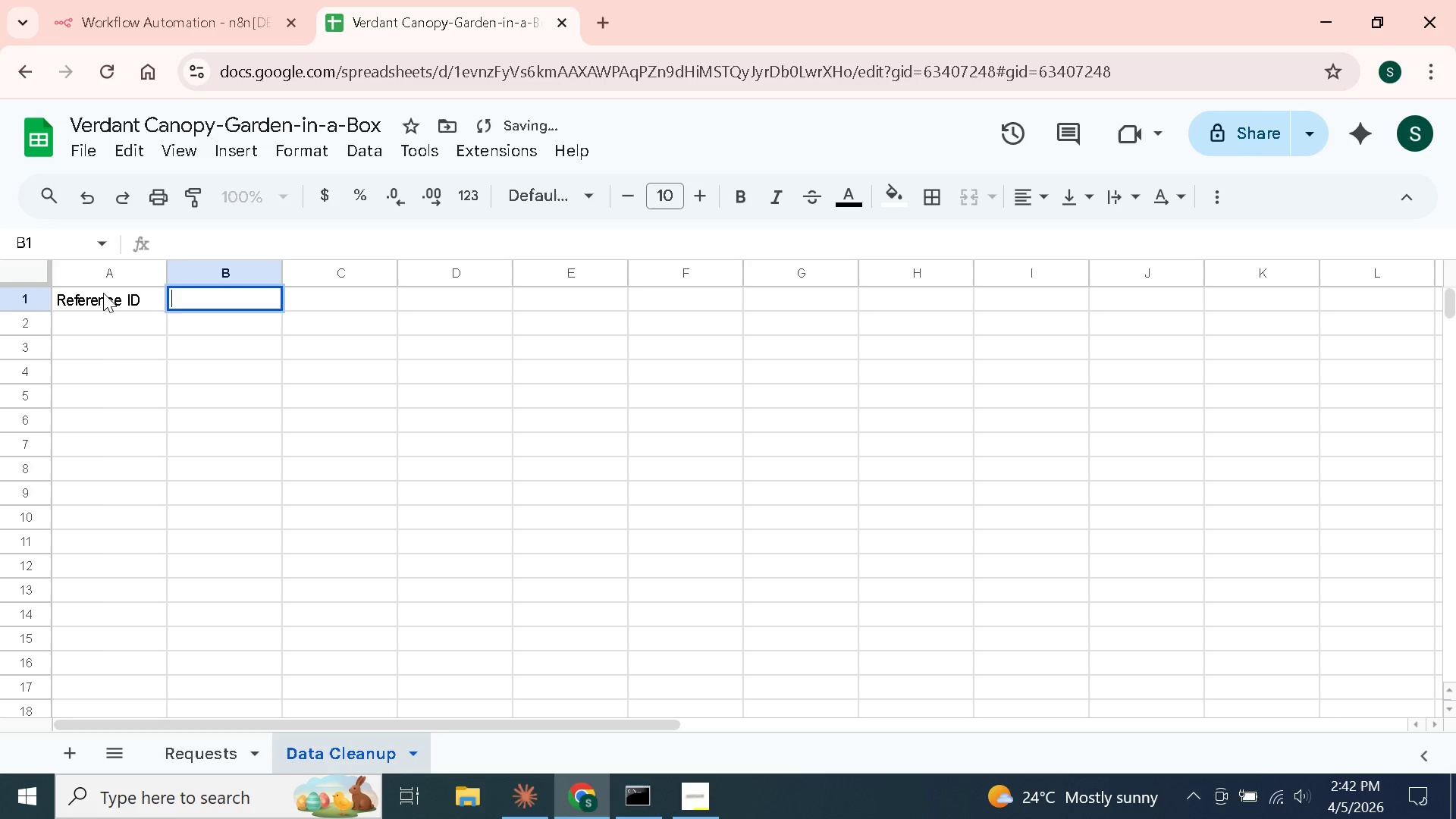 
key(Enter)
 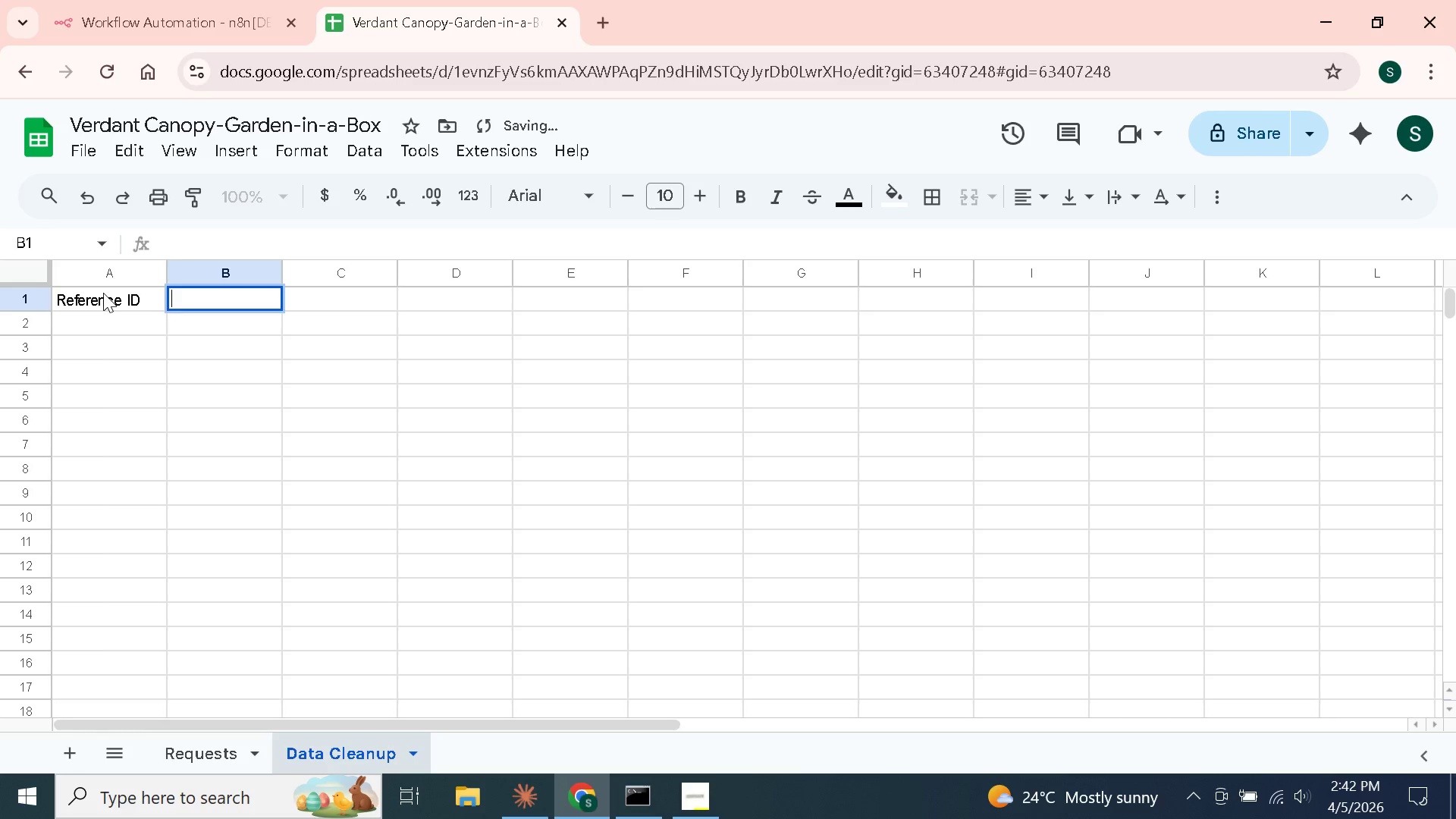 
type(Timestamp)
 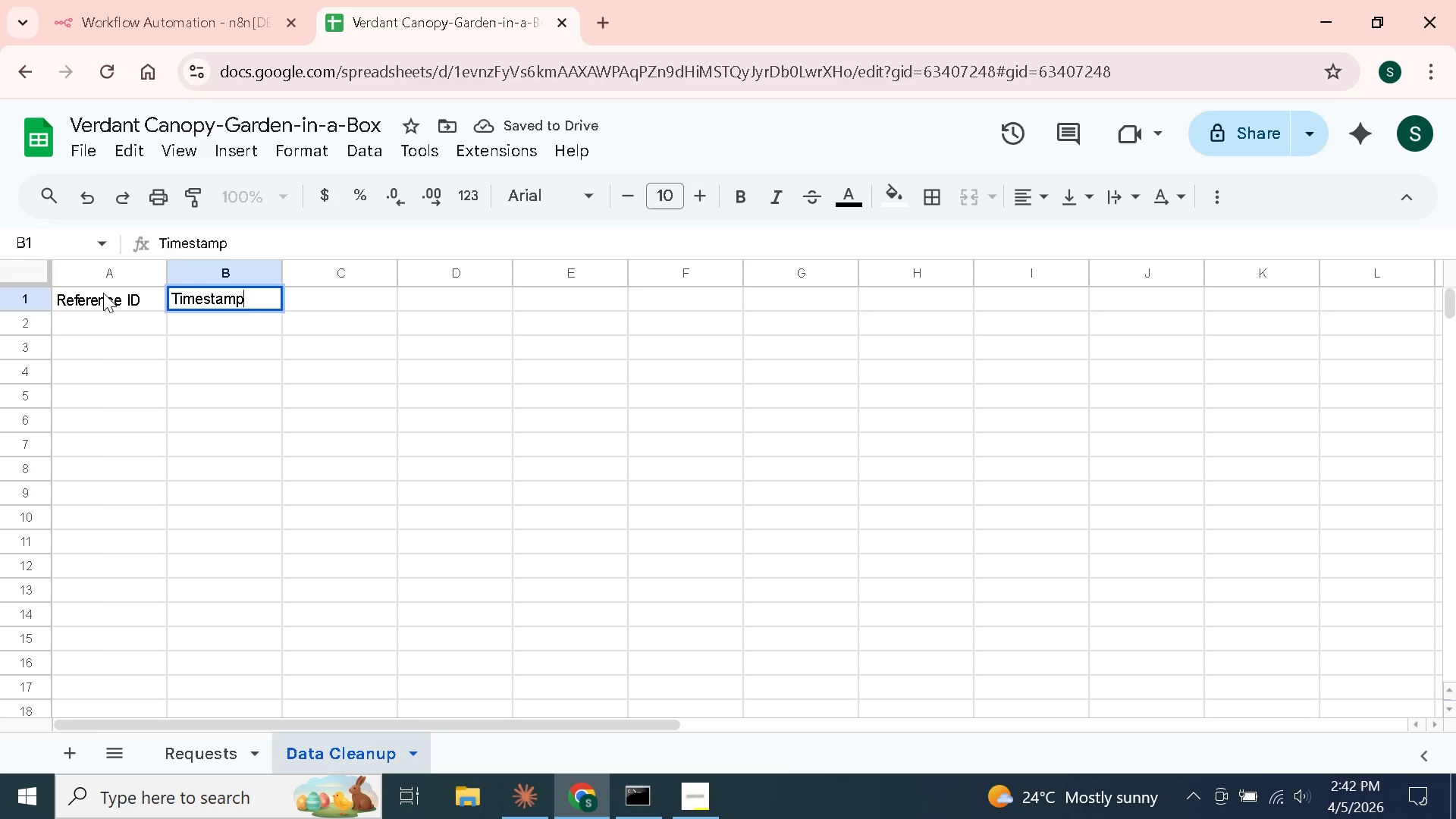 
key(Enter)
 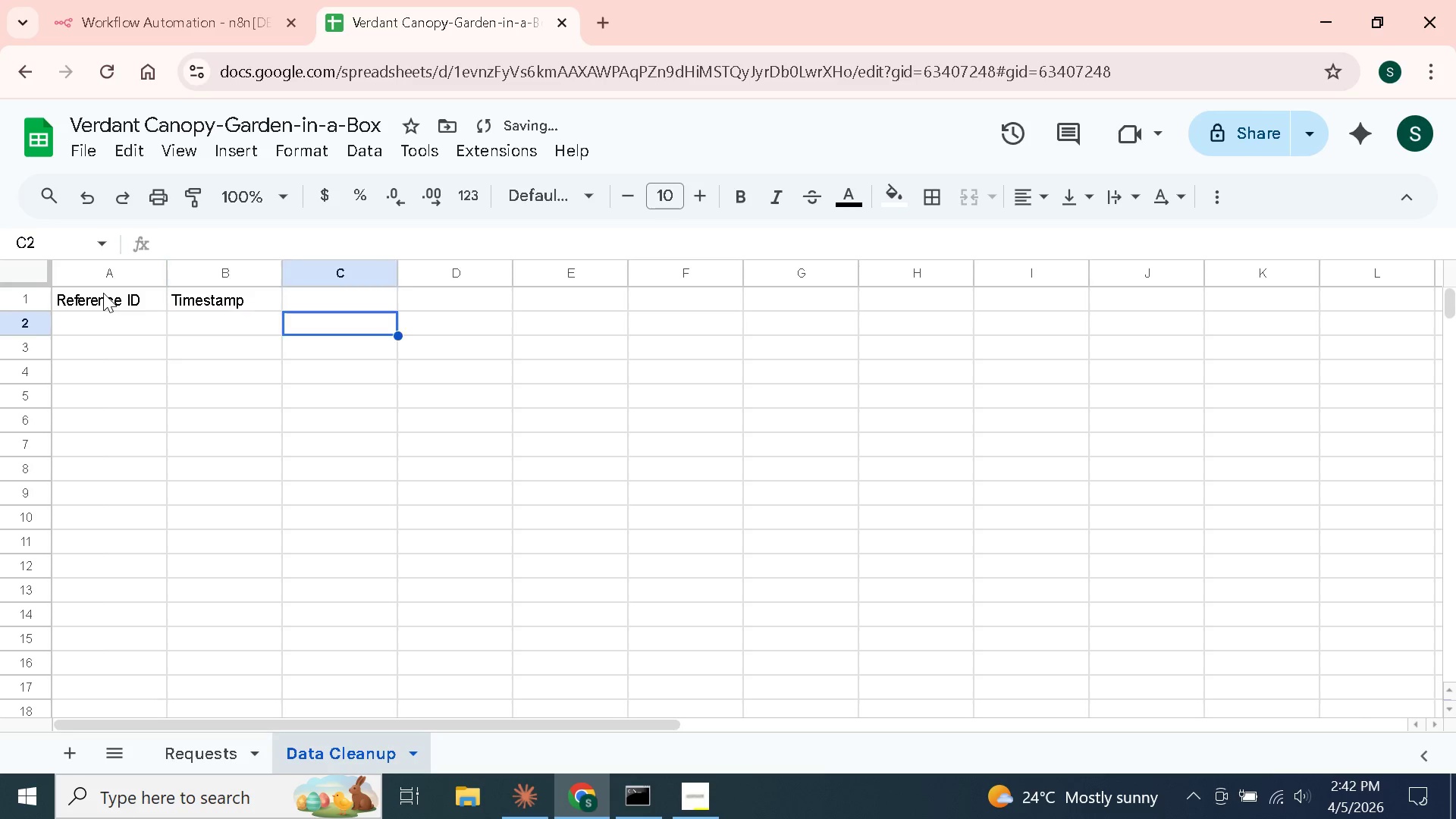 
key(ArrowRight)
 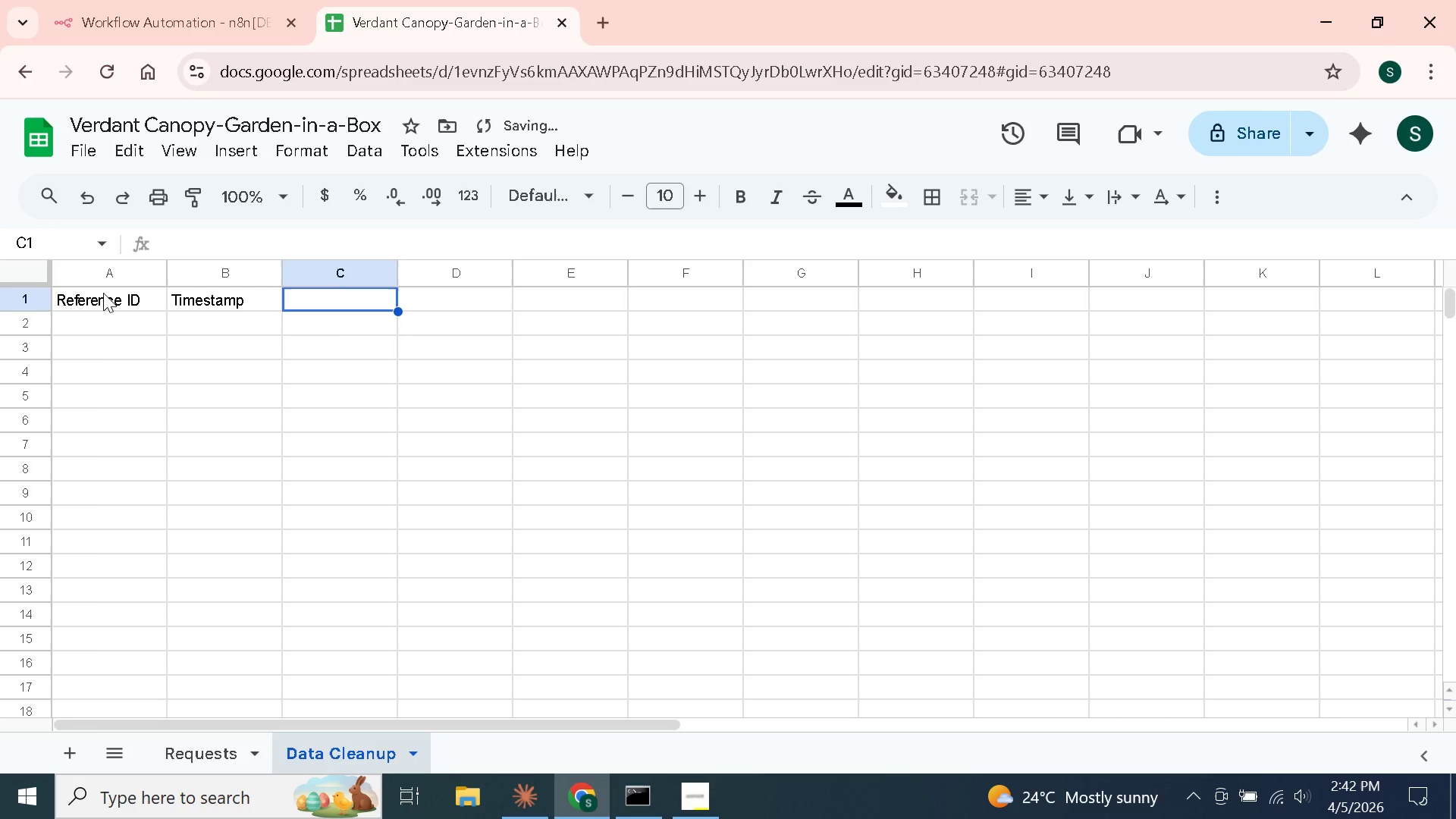 
key(ArrowUp)
 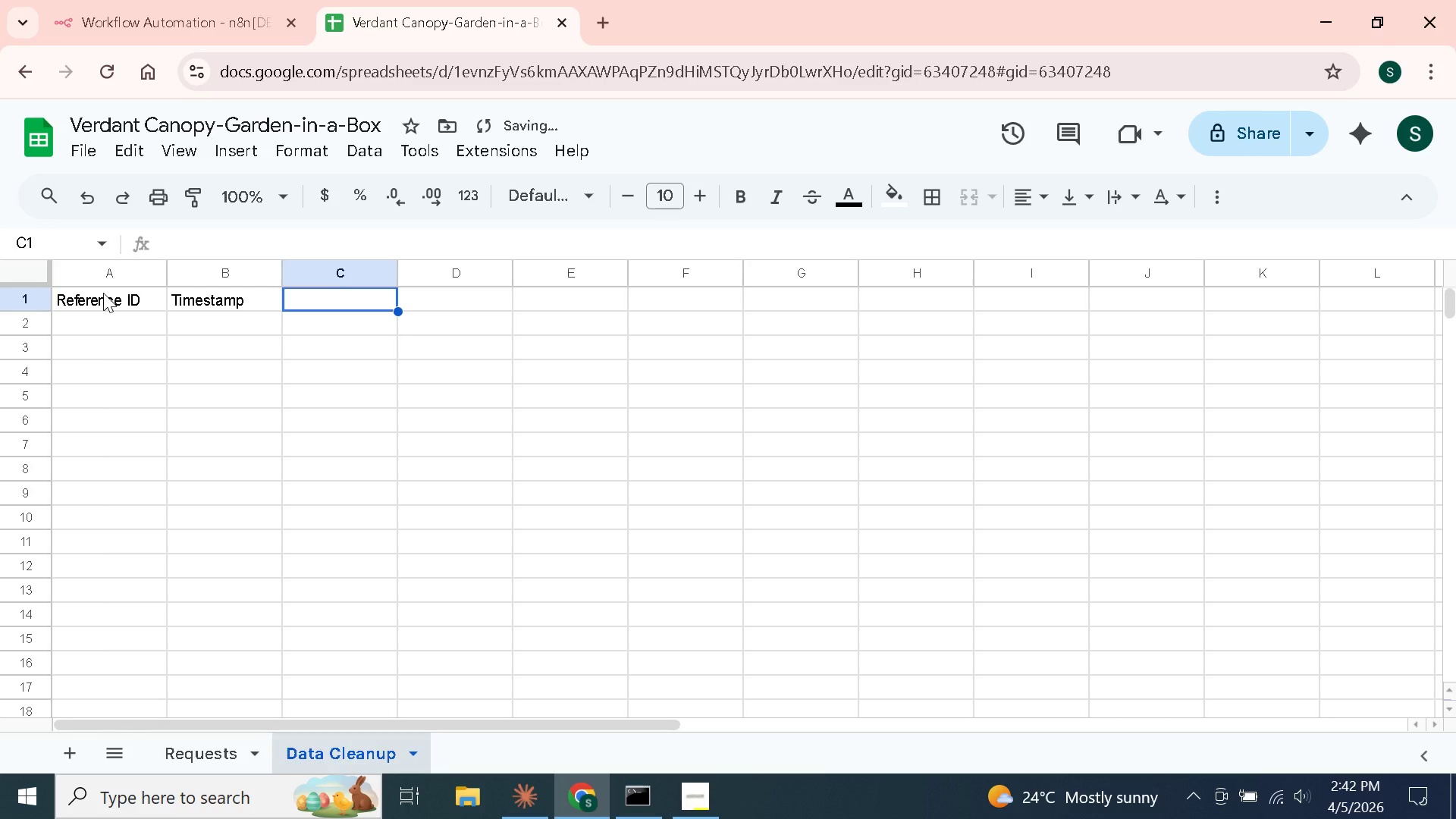 
key(Enter)
 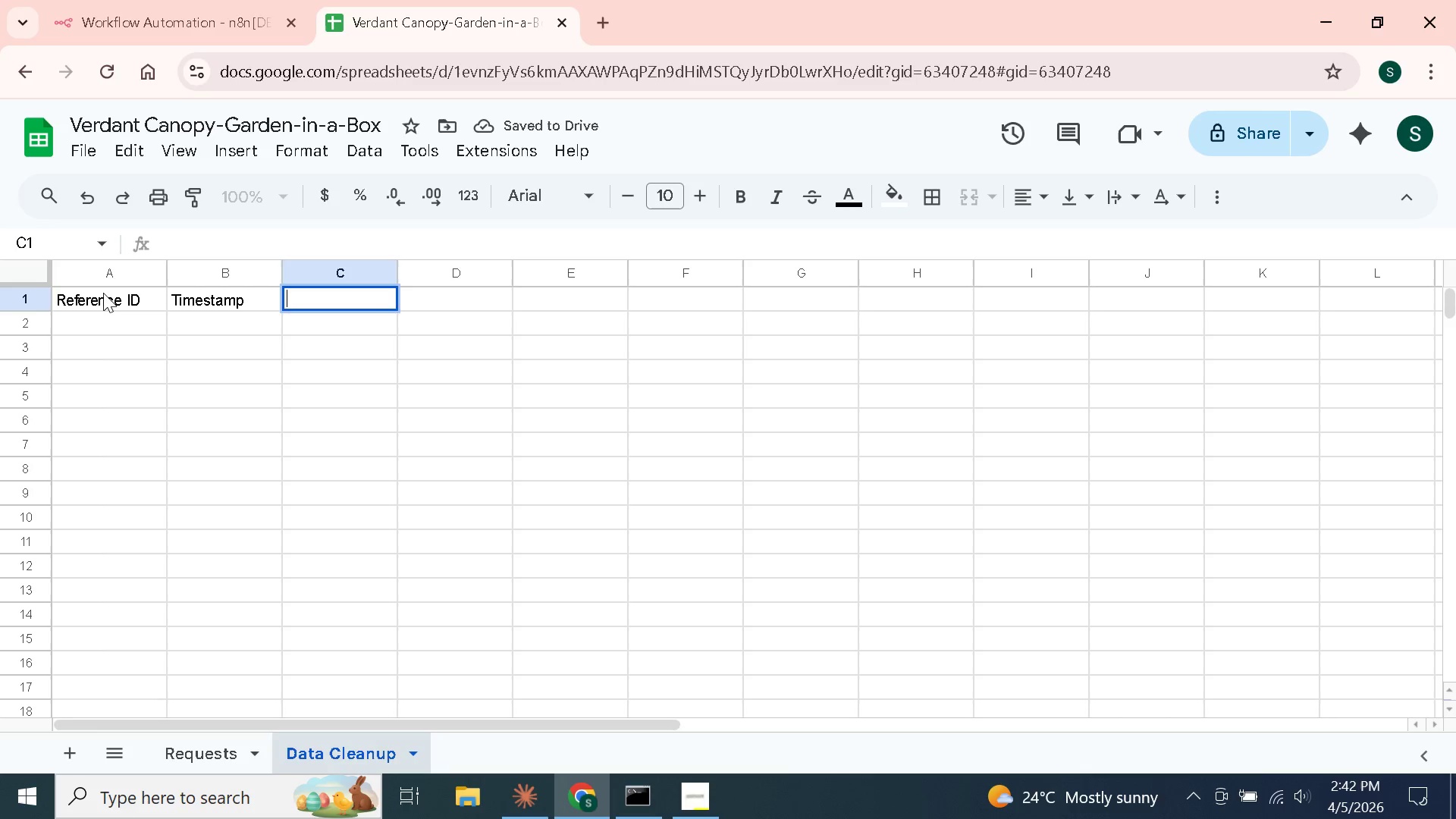 
type(Name)
 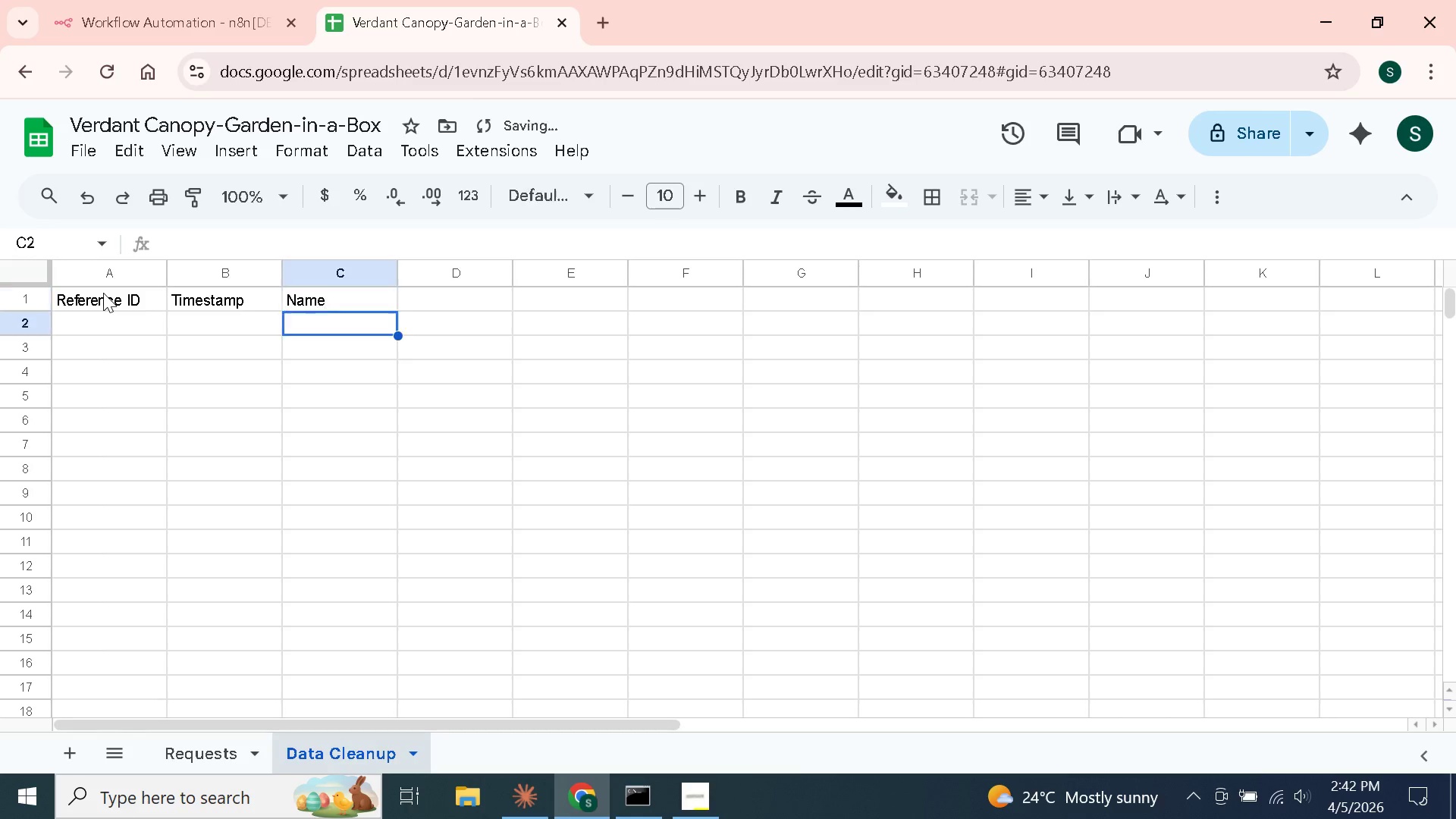 
key(Enter)
 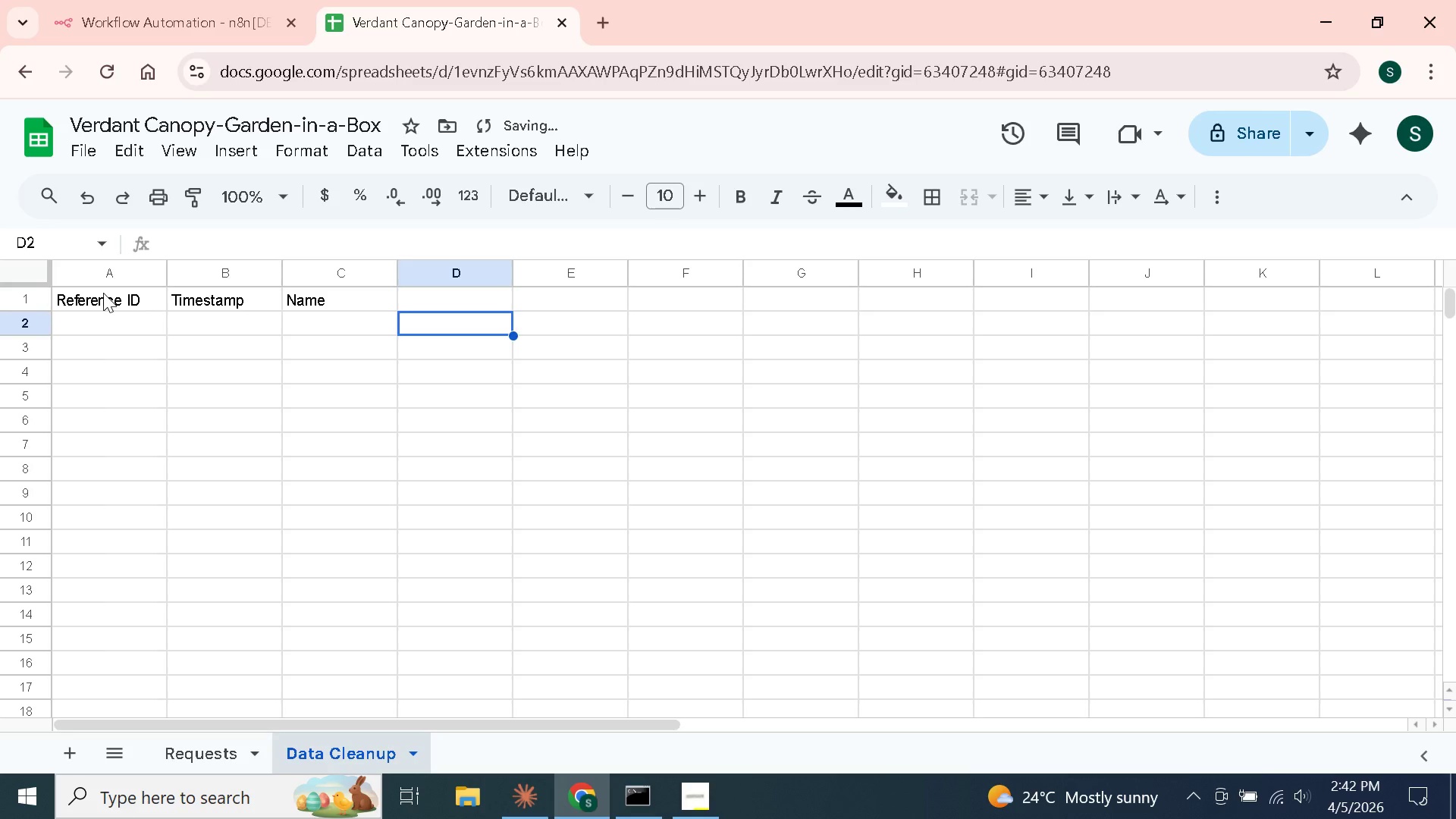 
key(ArrowRight)
 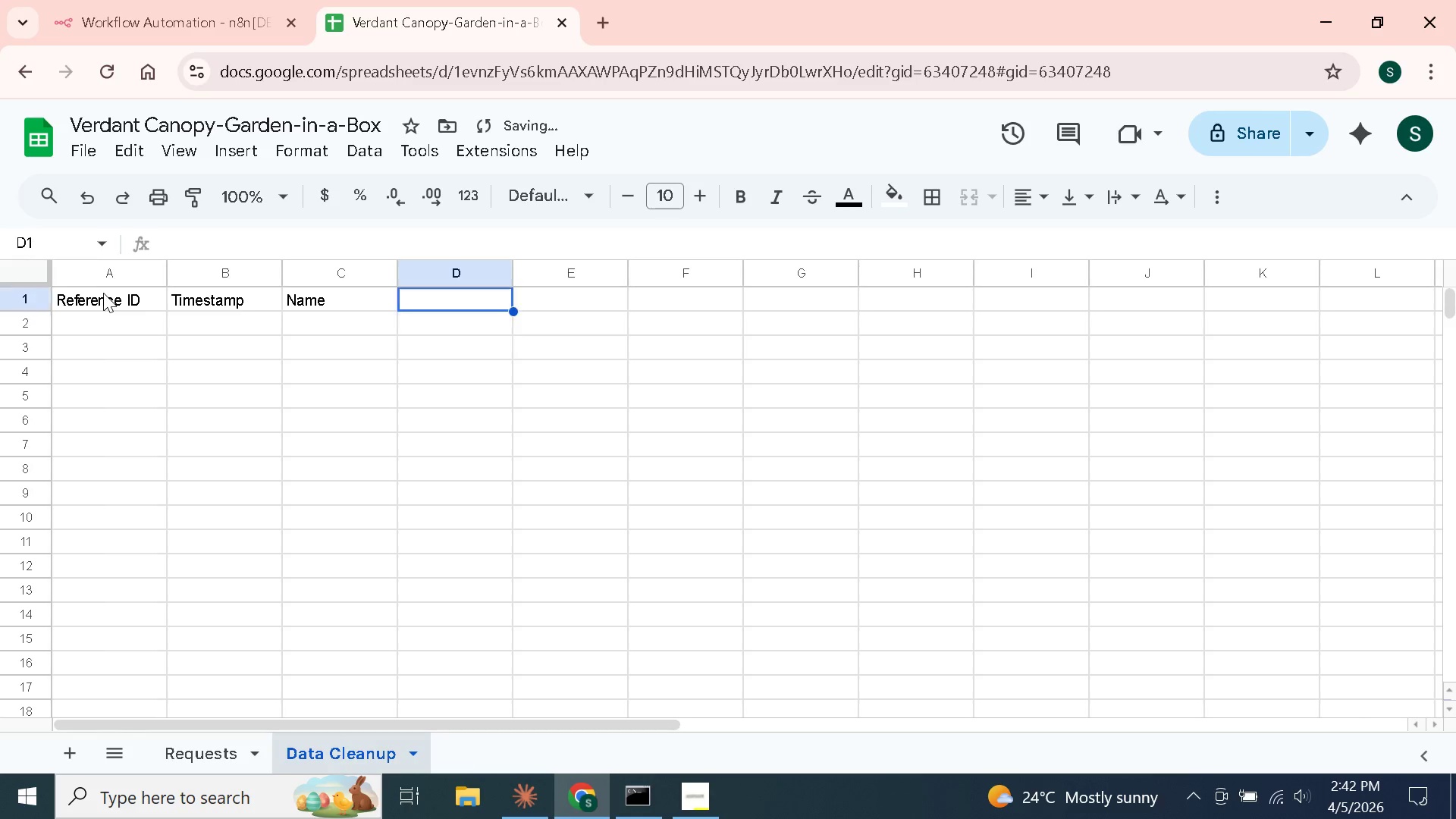 
key(ArrowUp)
 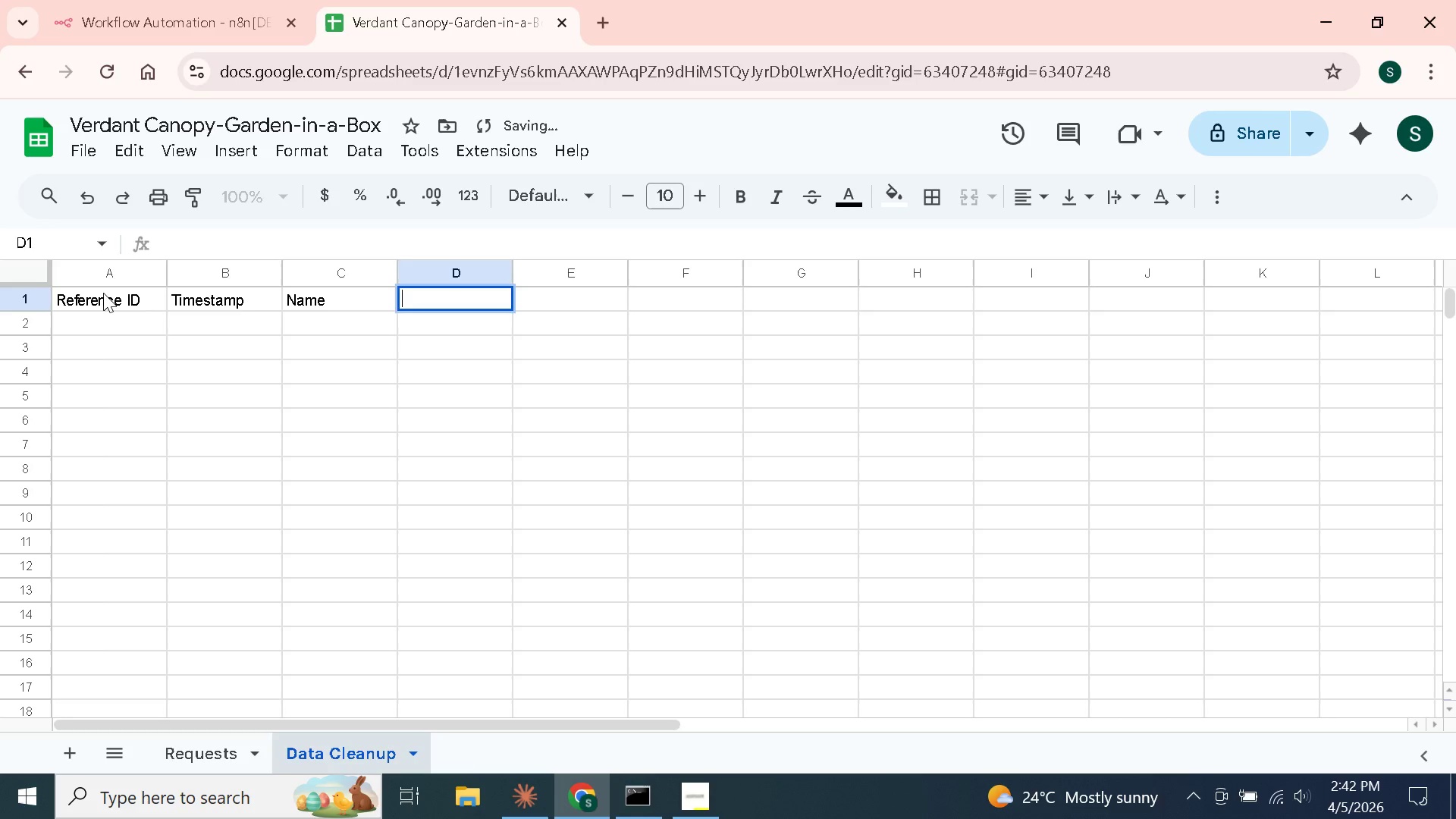 
key(Enter)
 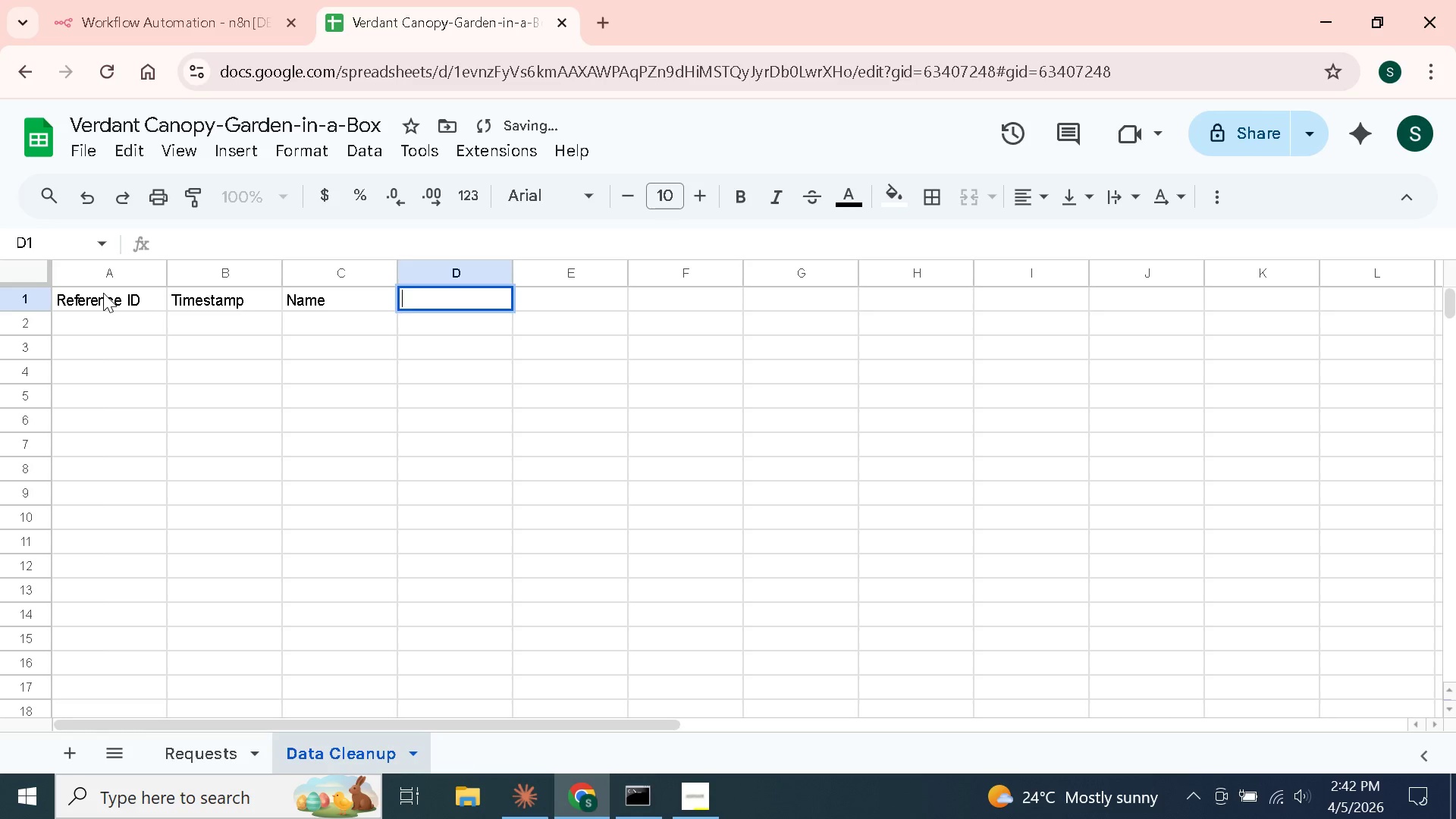 
type(Emia)
key(Backspace)
key(Backspace)
type(ail)
 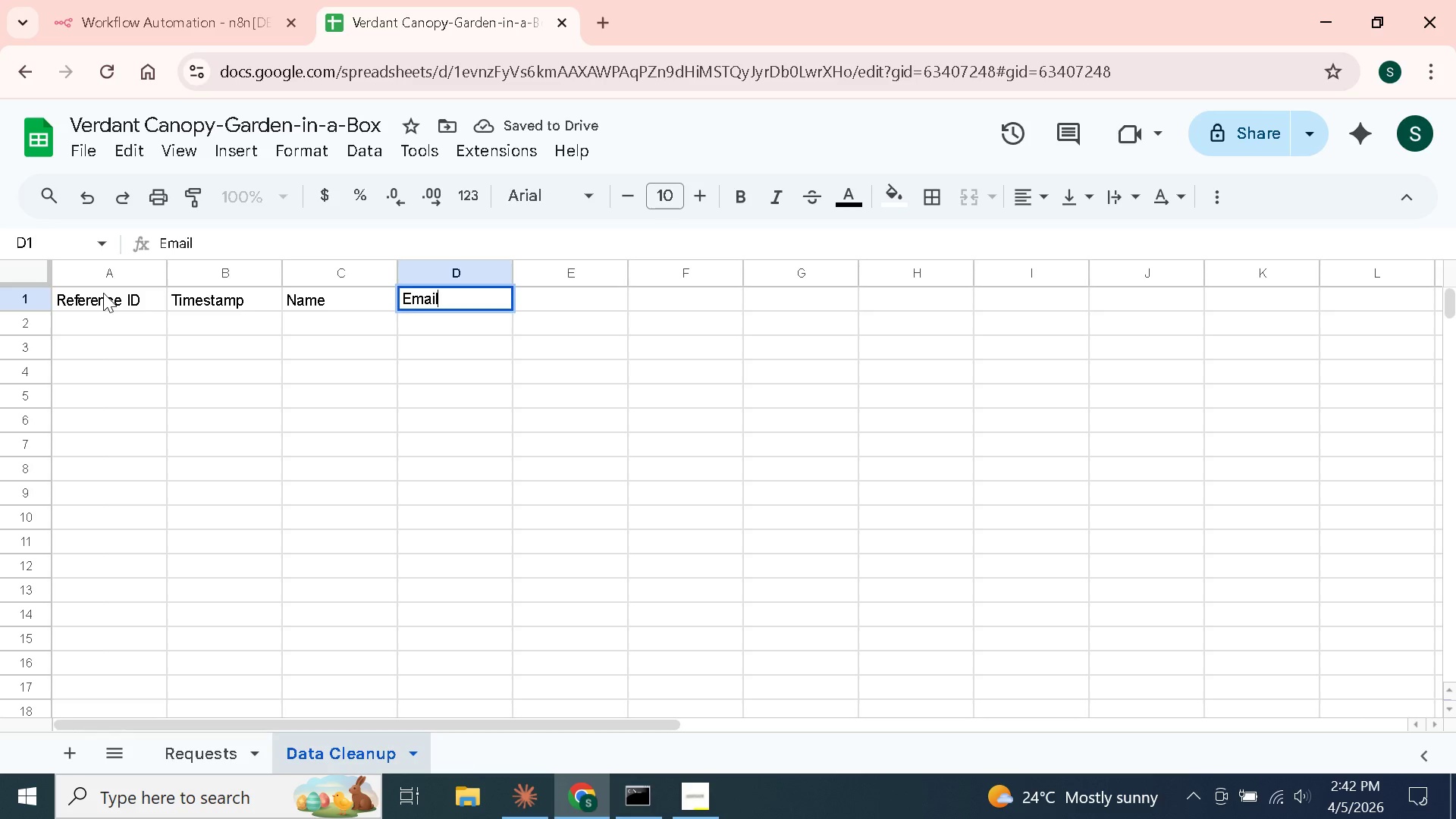 
key(Enter)
 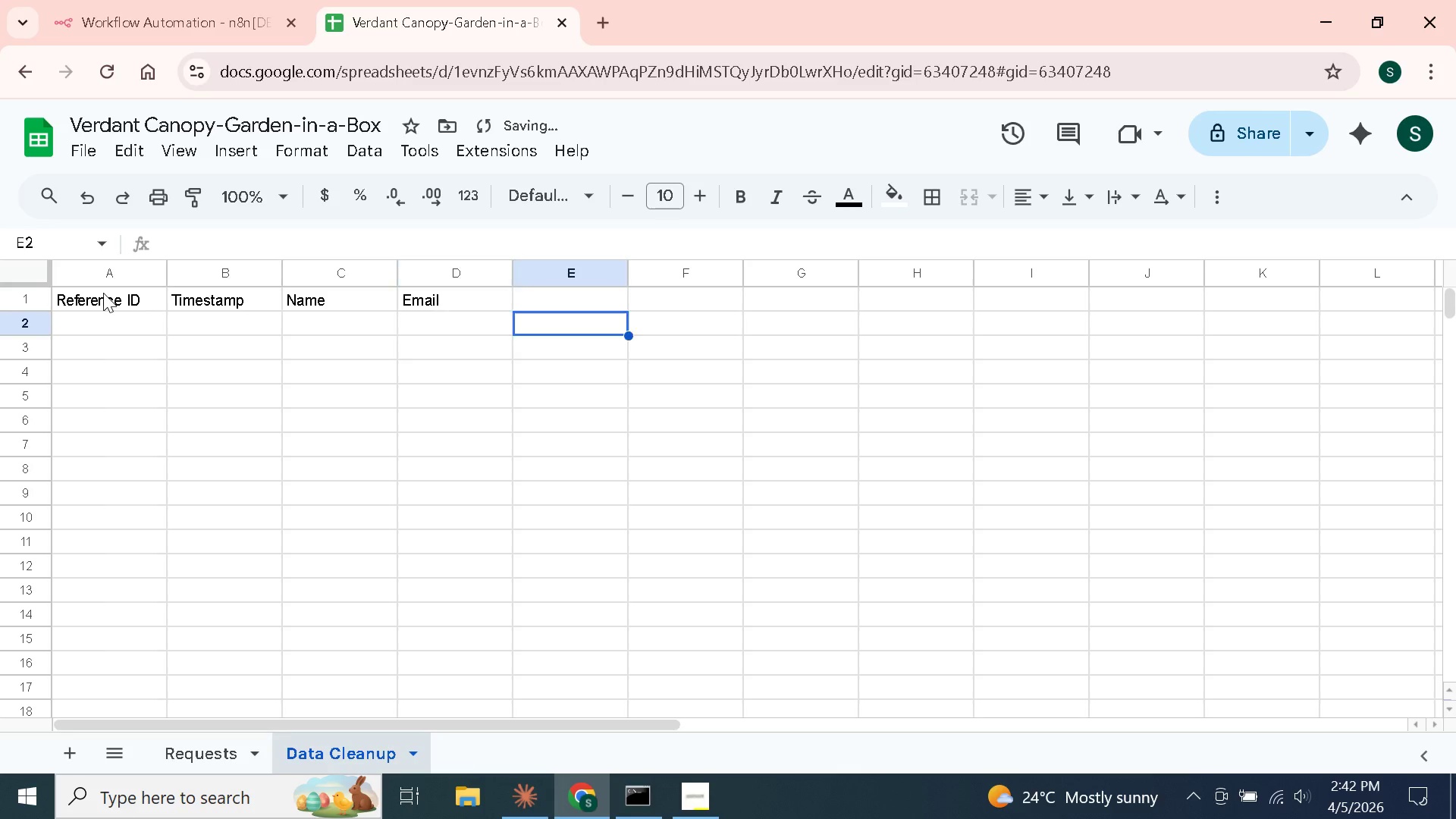 
key(ArrowRight)
 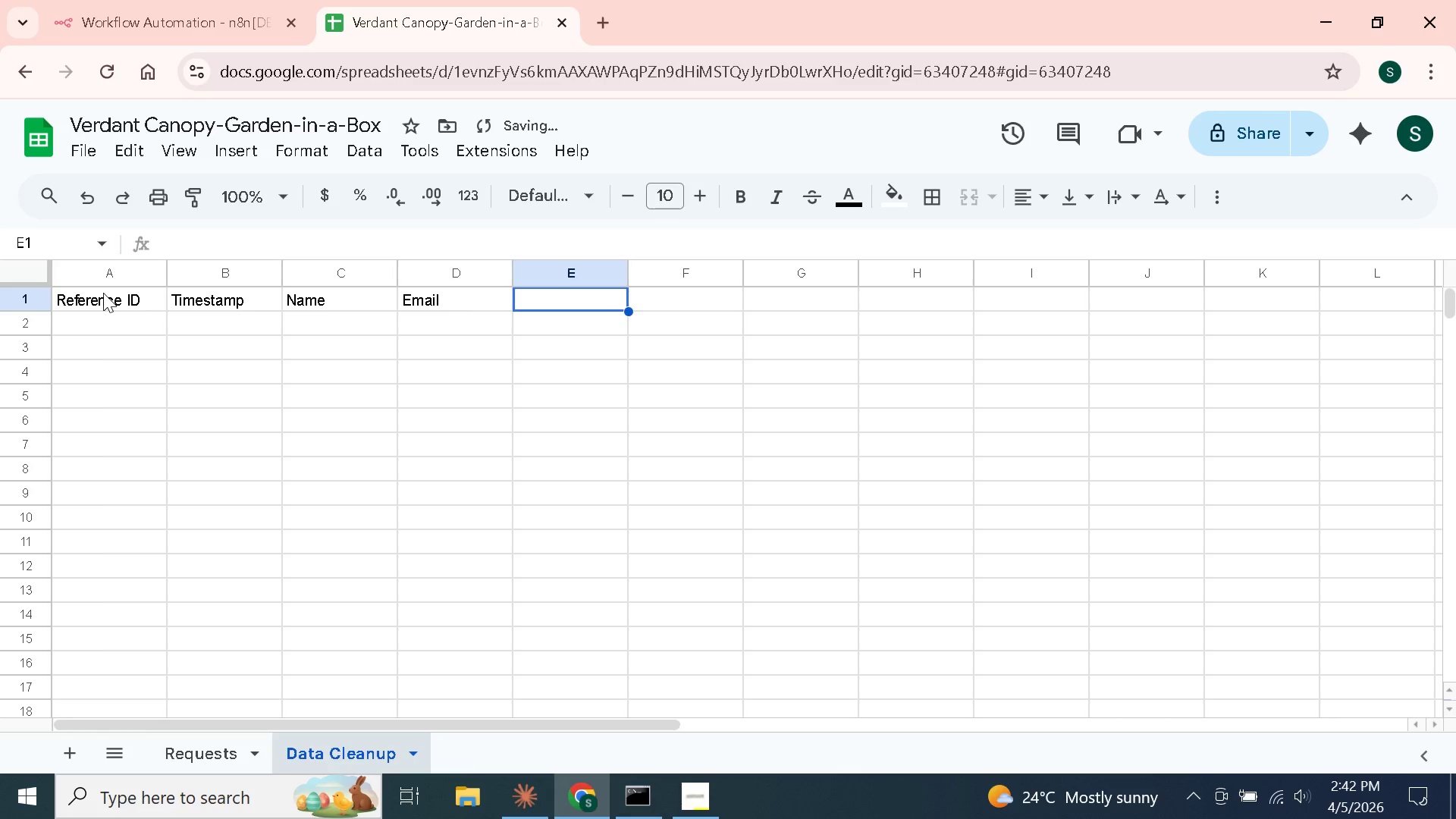 
key(ArrowUp)
 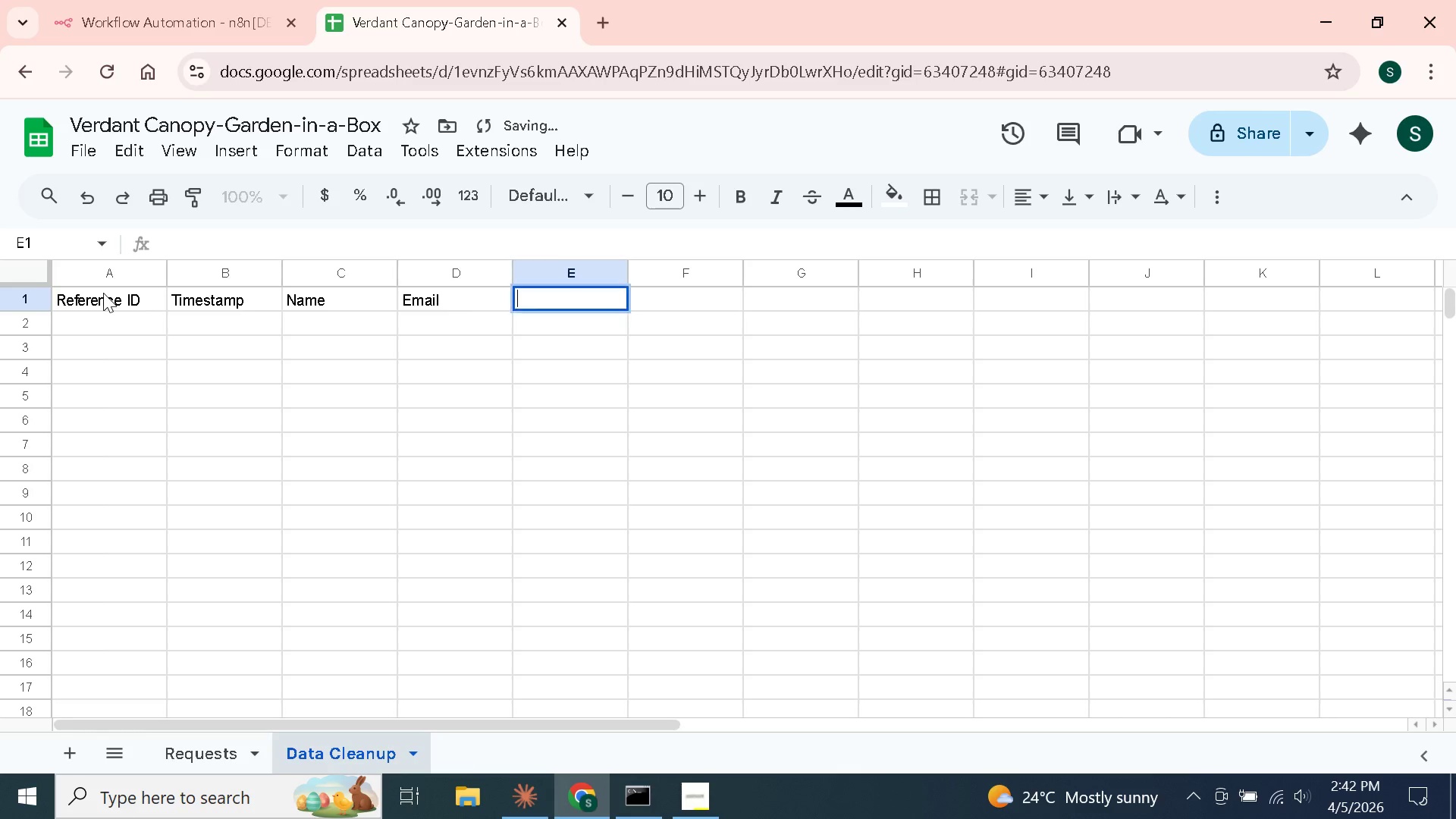 
key(Enter)
 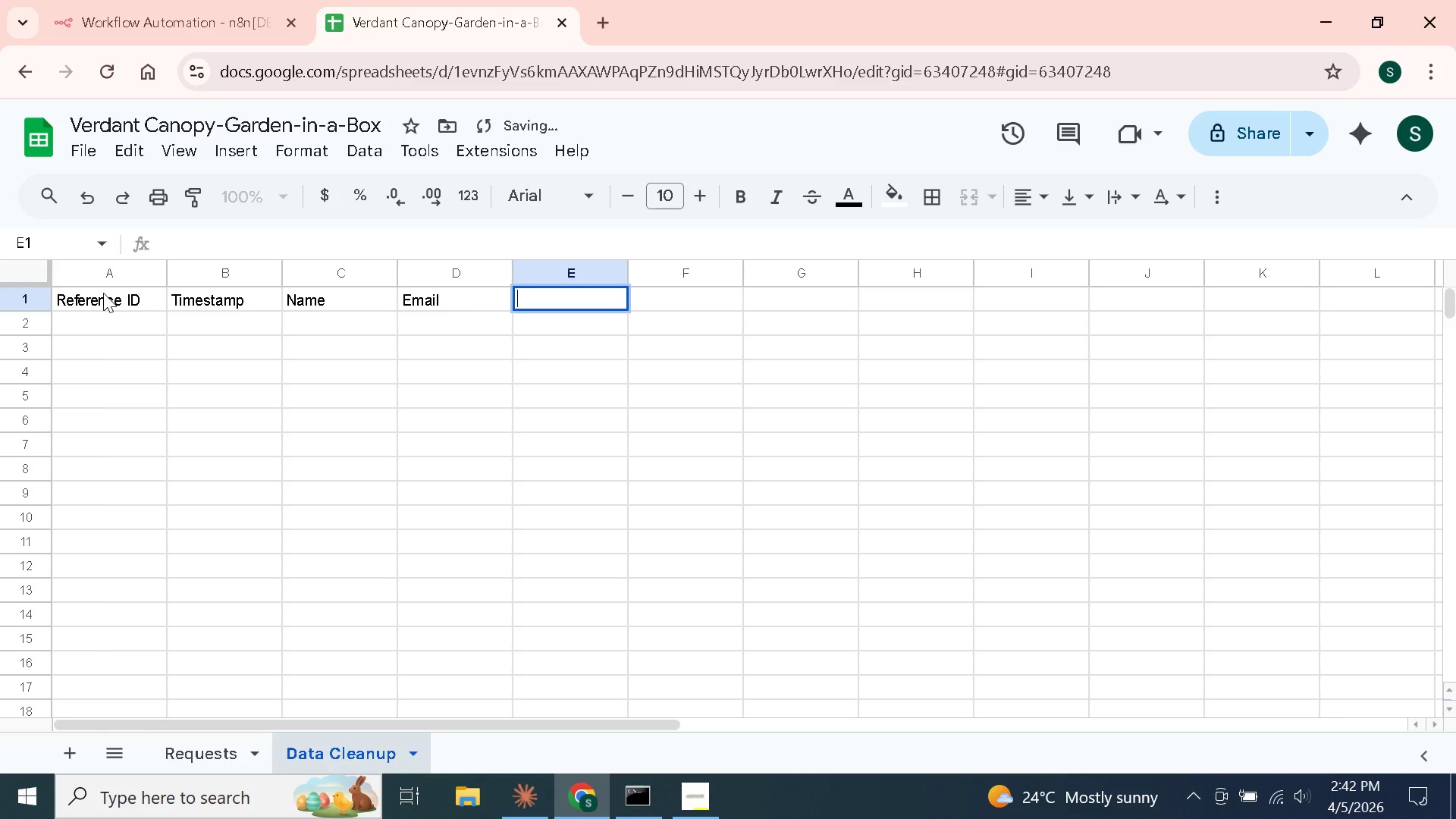 
type(Phone)
 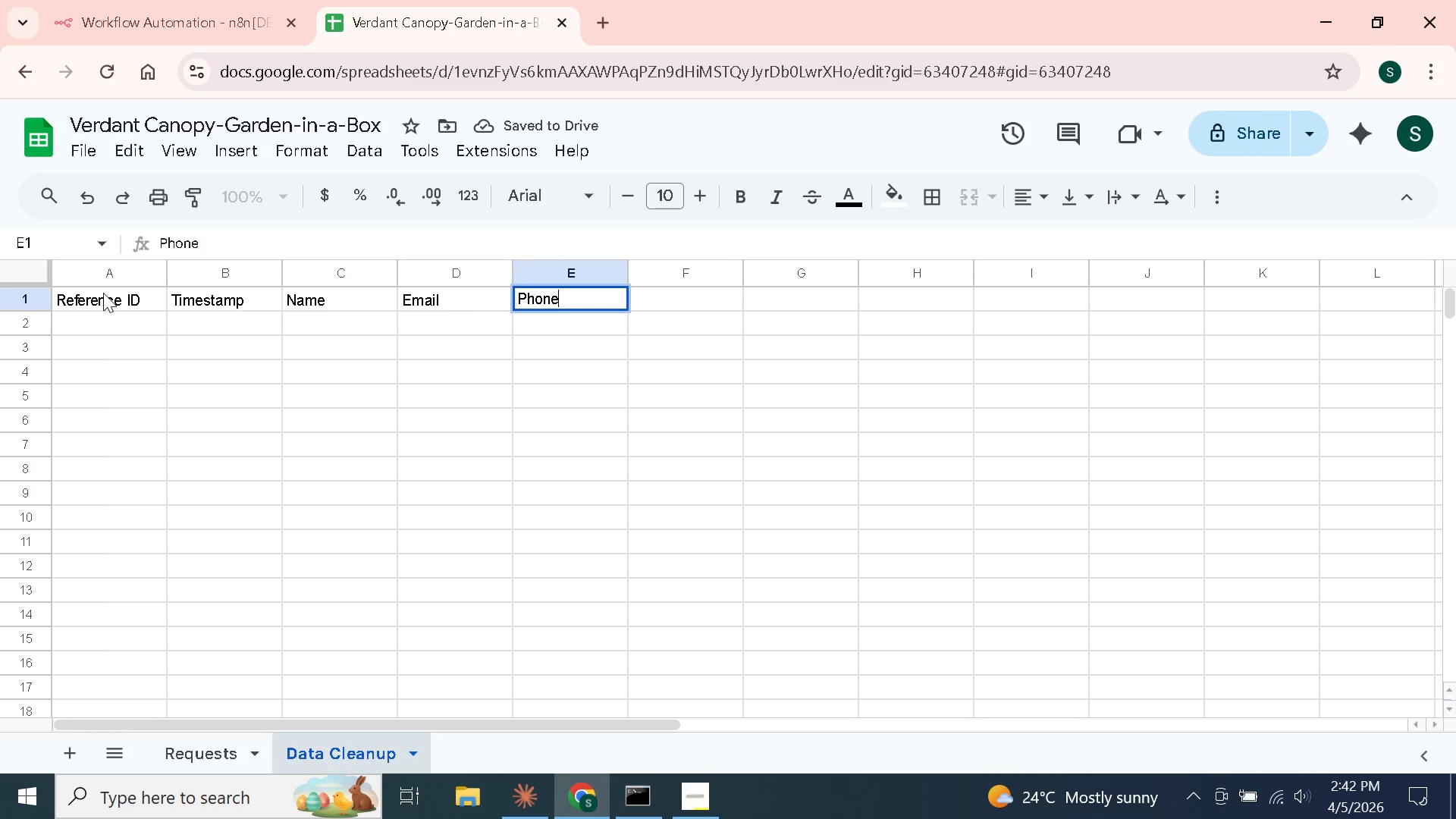 
key(Enter)
 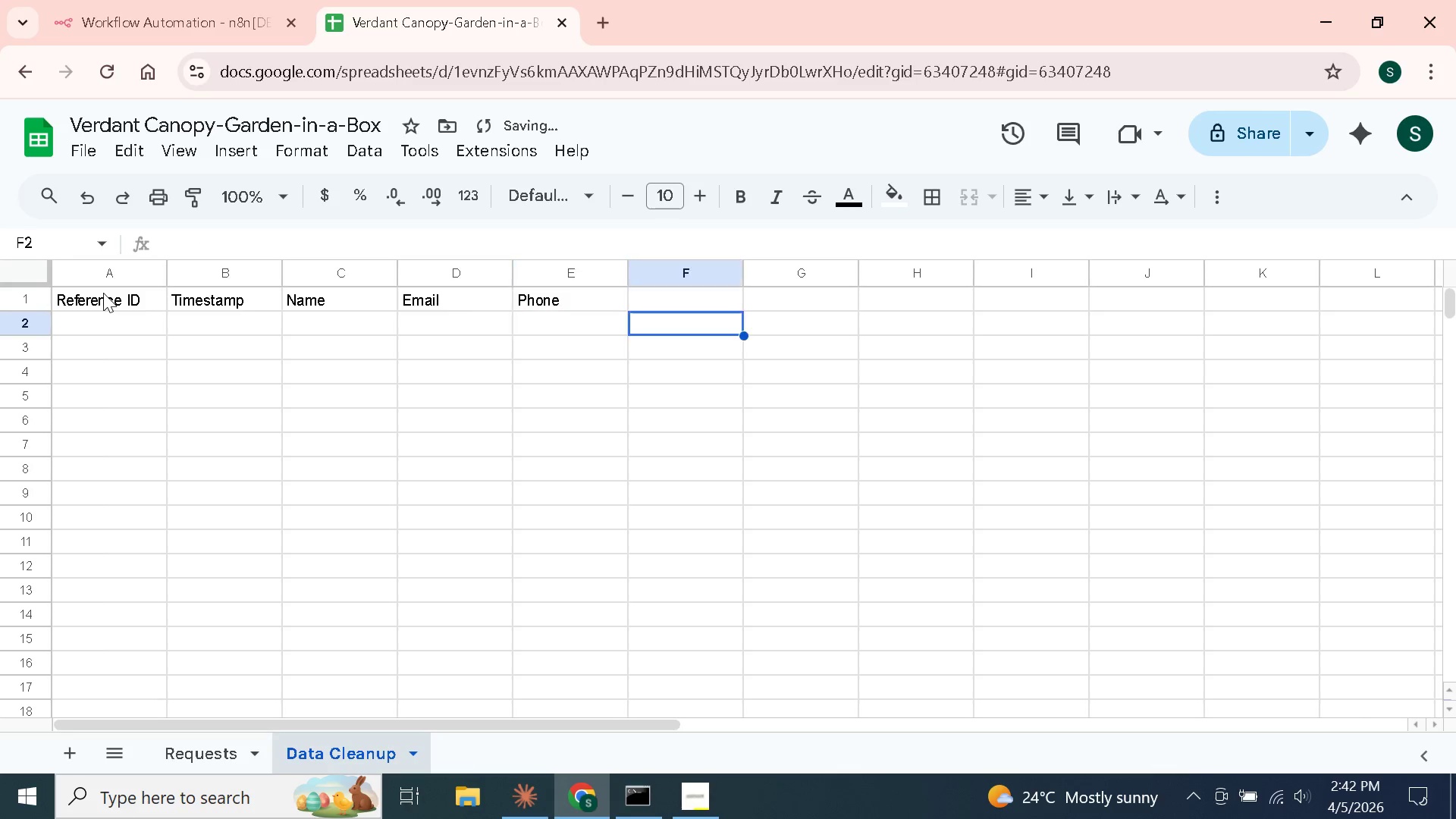 
key(ArrowRight)
 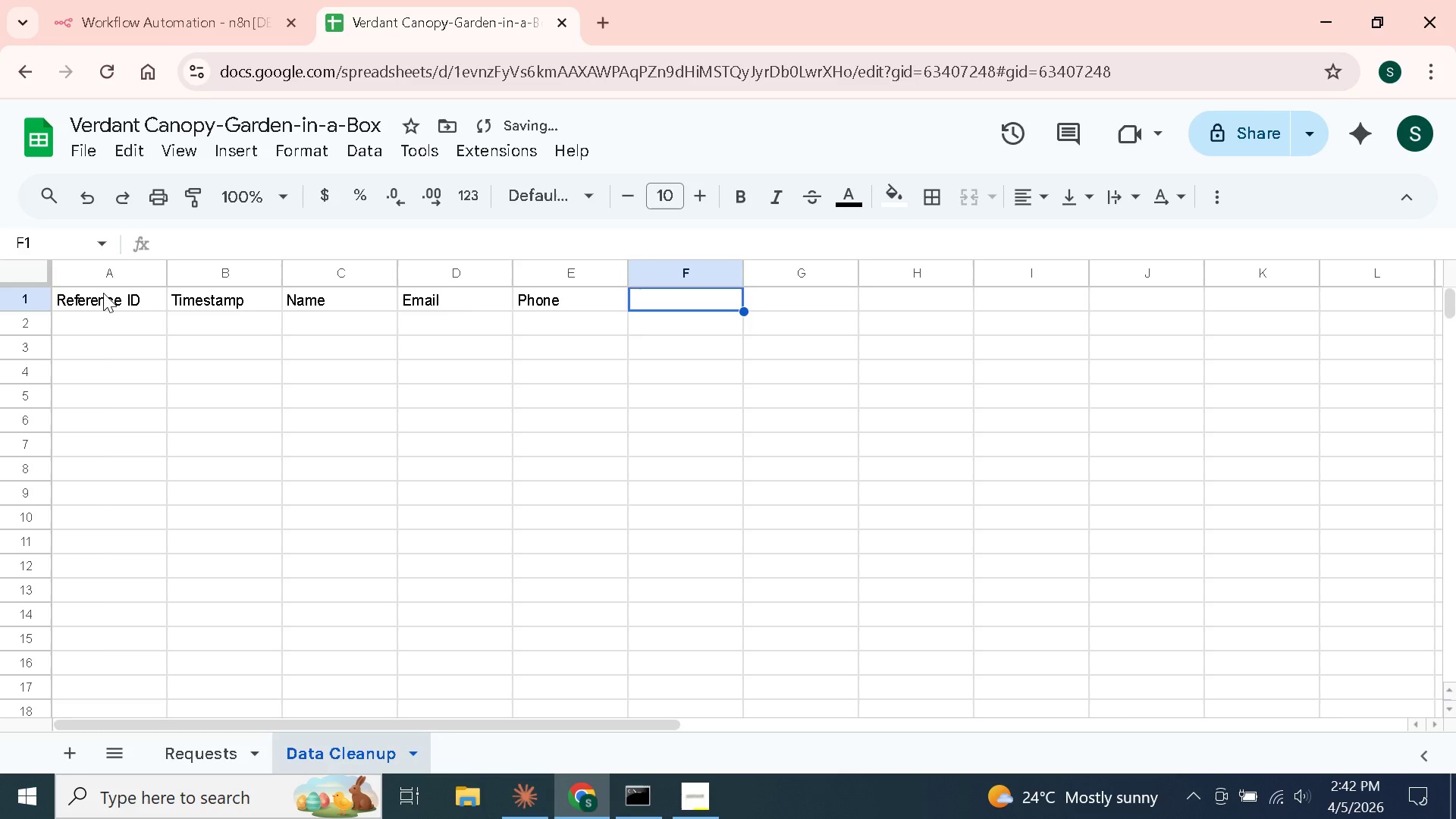 
key(ArrowUp)
 